 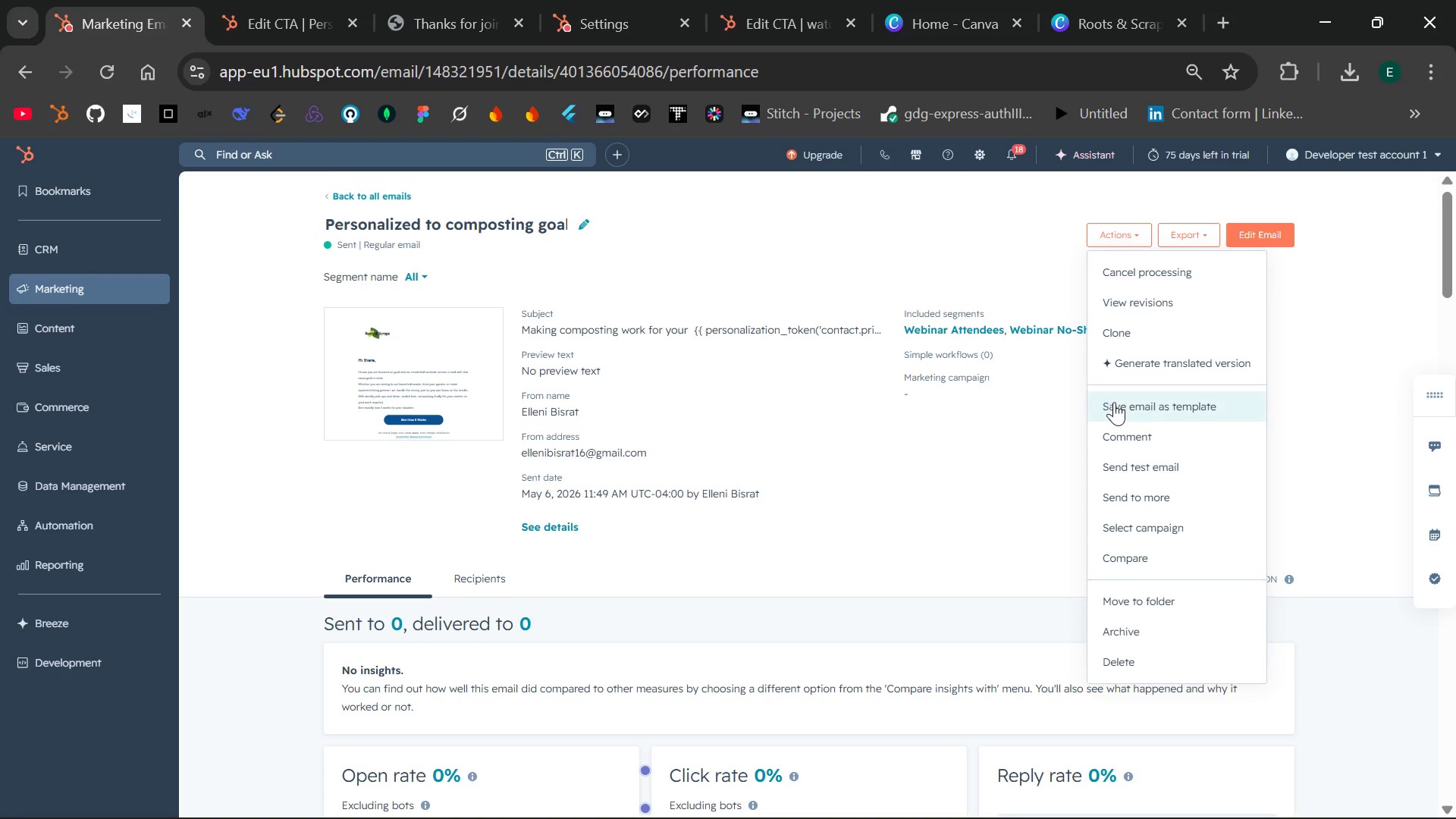 
left_click([1187, 405])
 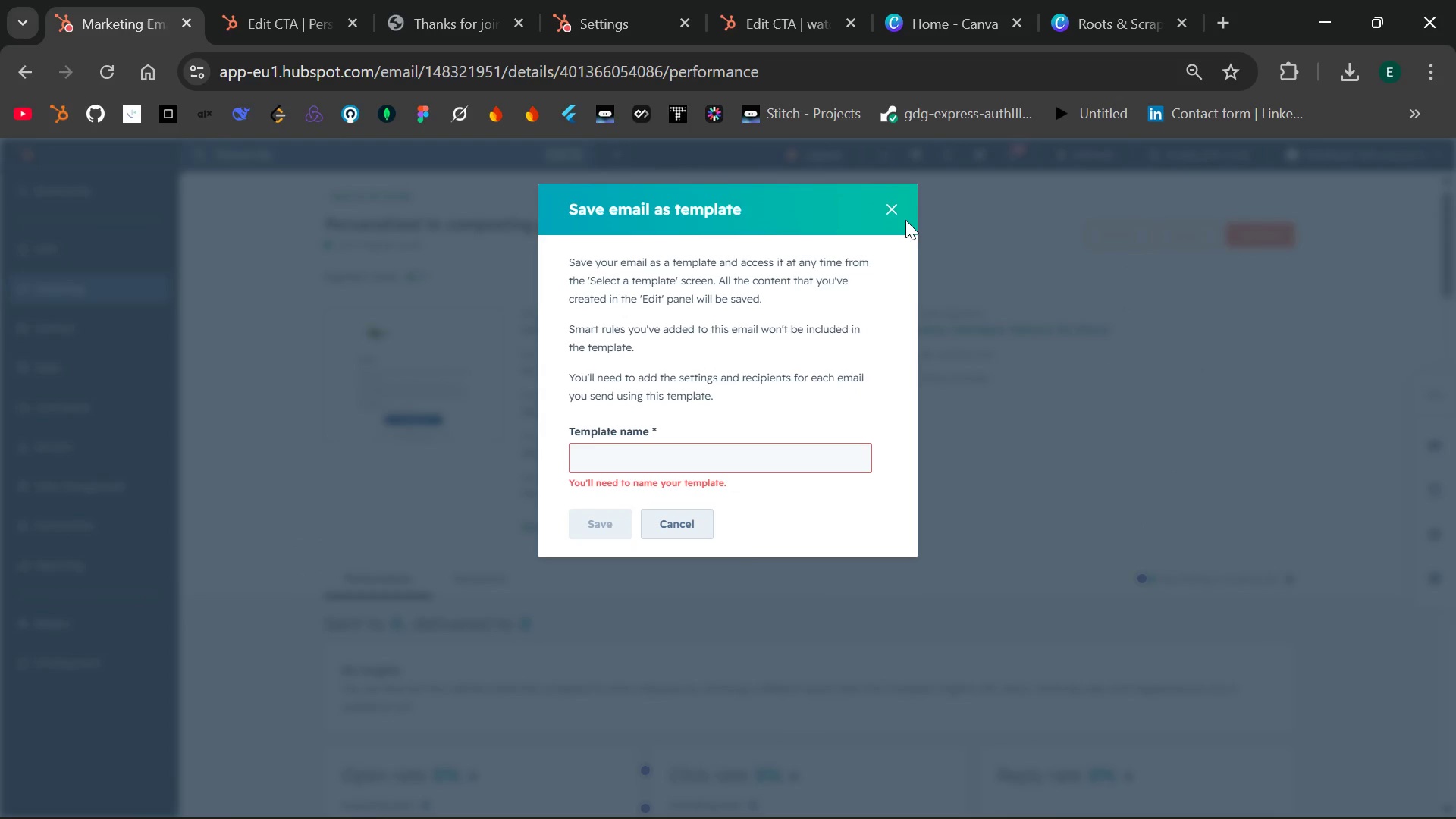 
left_click([899, 215])
 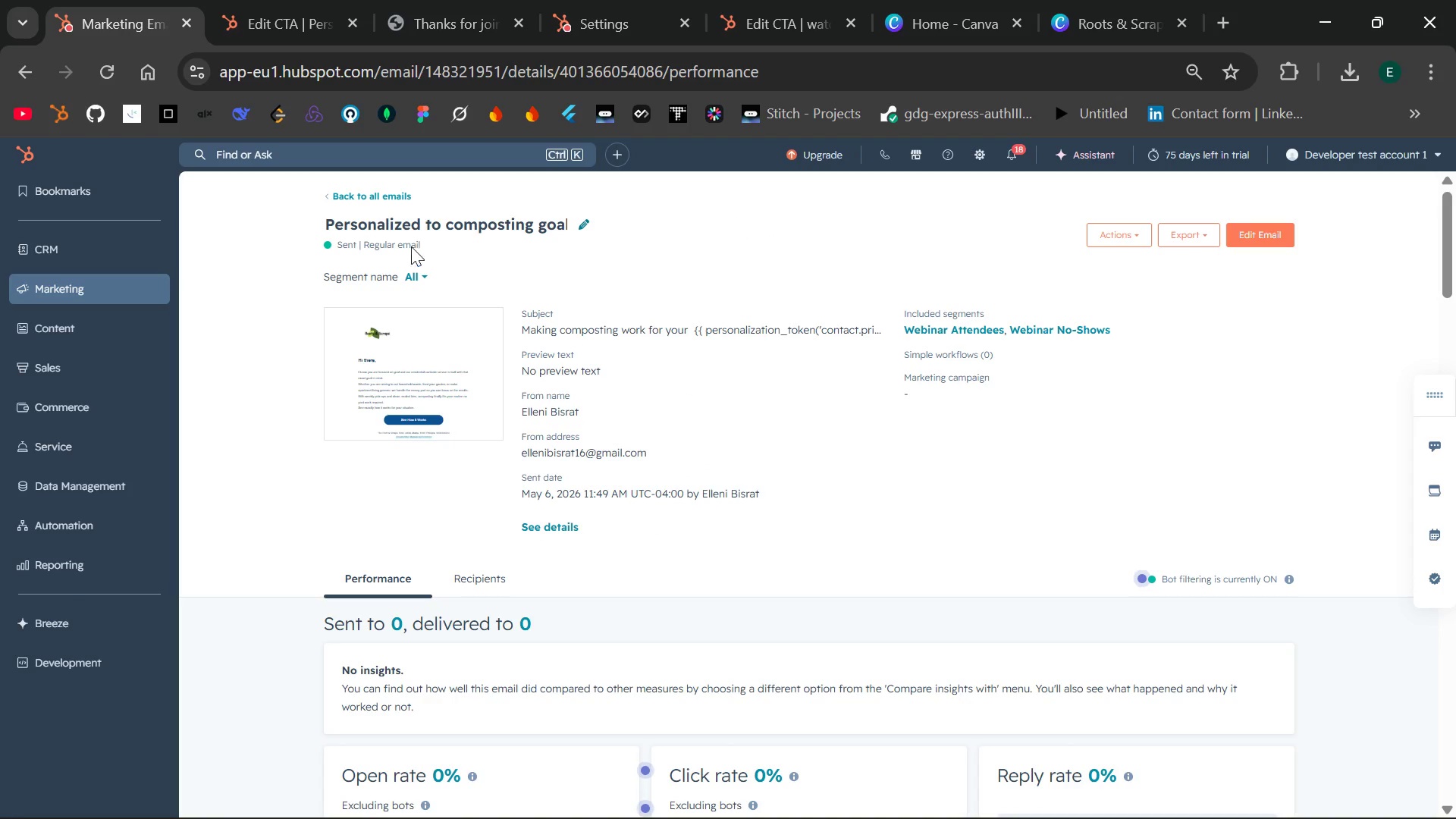 
left_click([392, 246])
 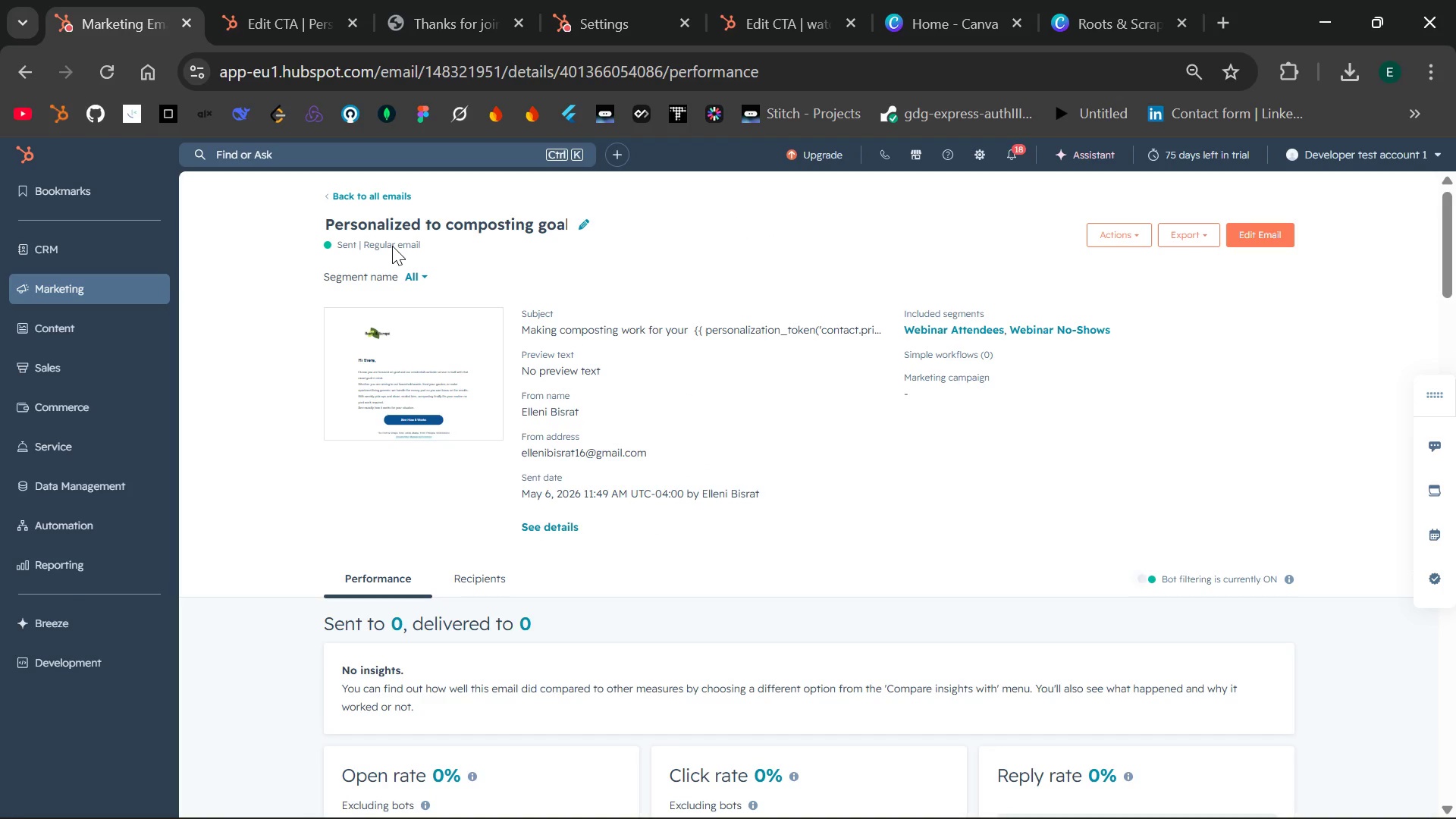 
double_click([392, 246])
 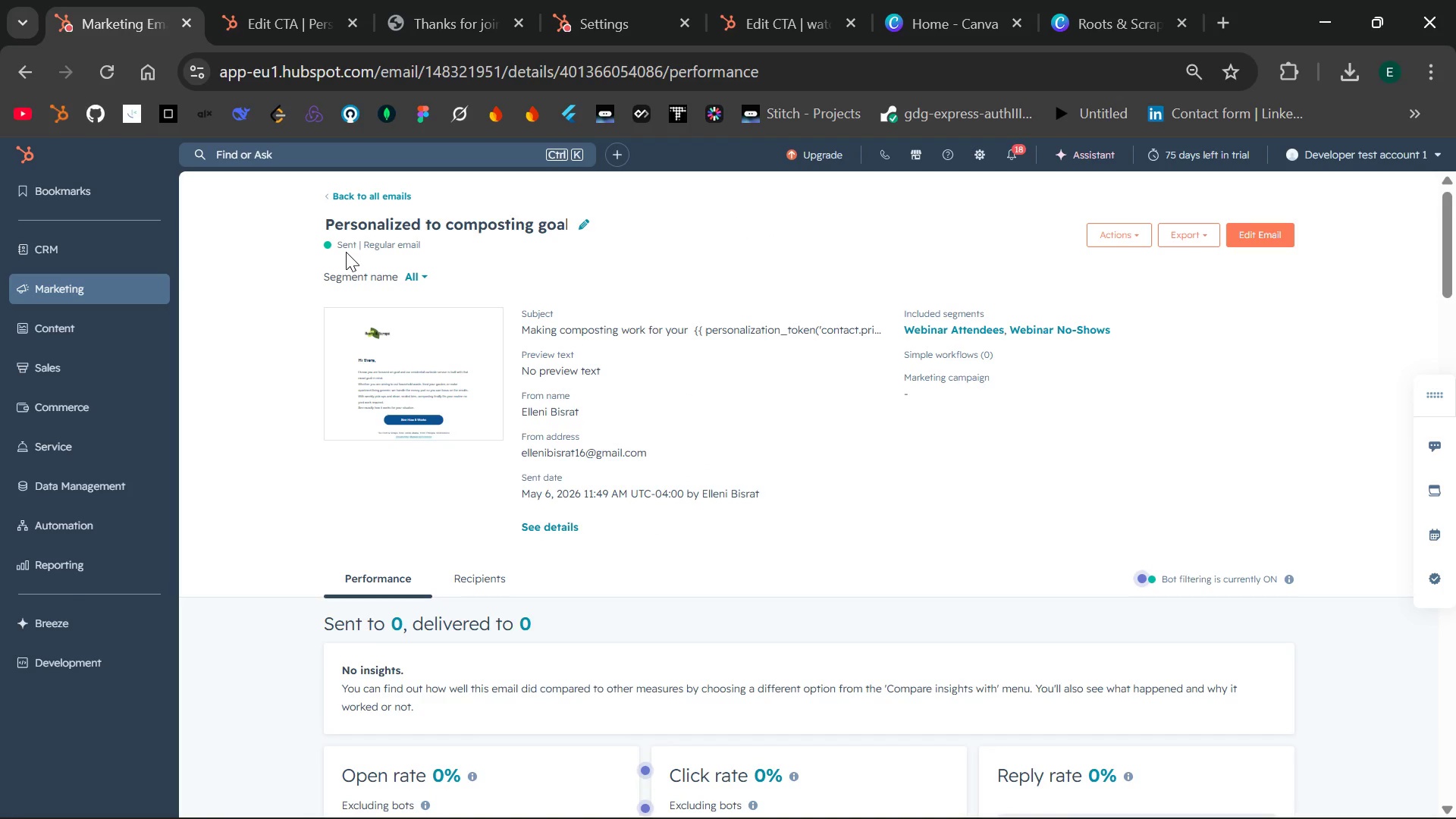 
left_click([345, 247])
 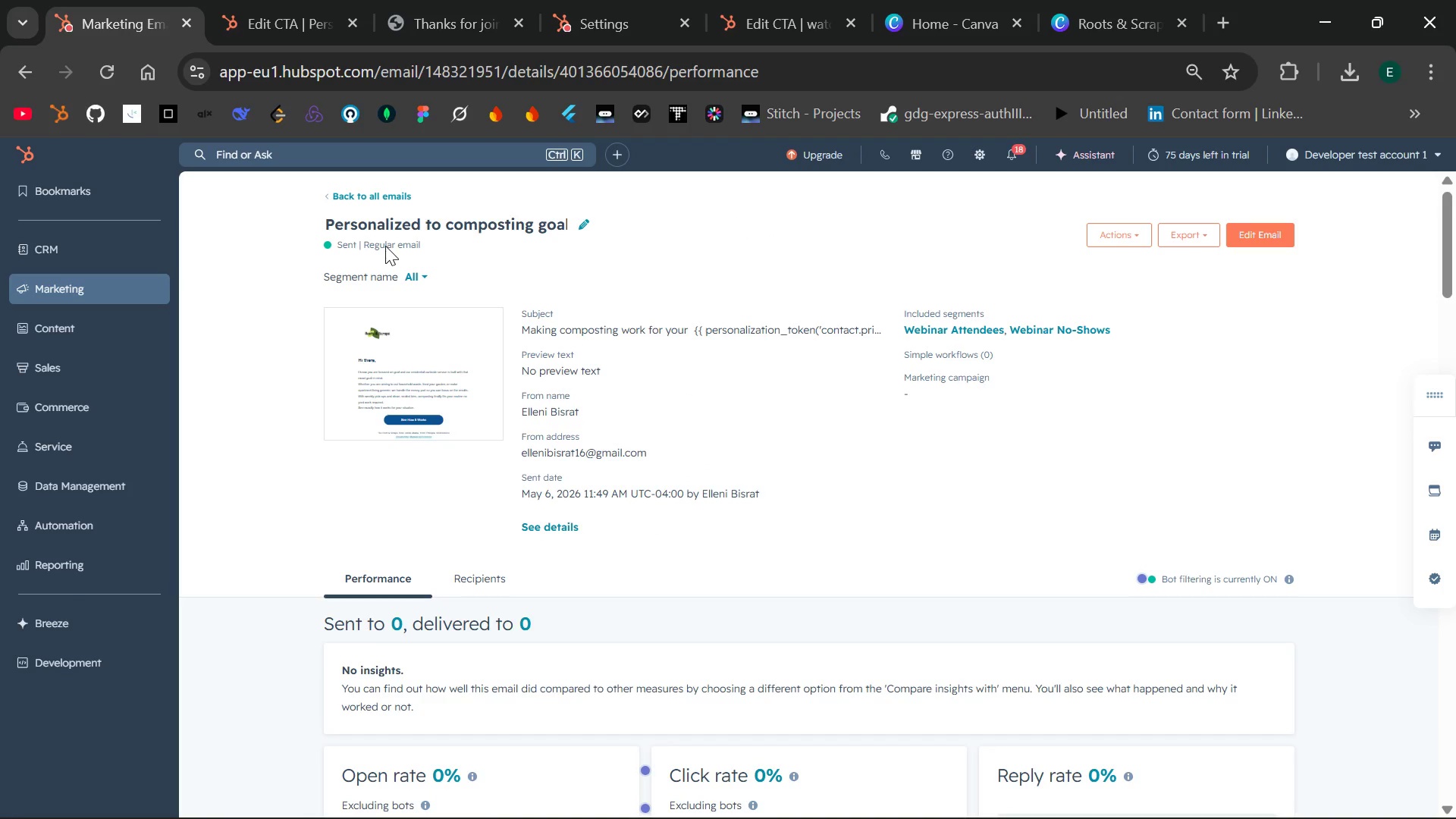 
double_click([385, 246])
 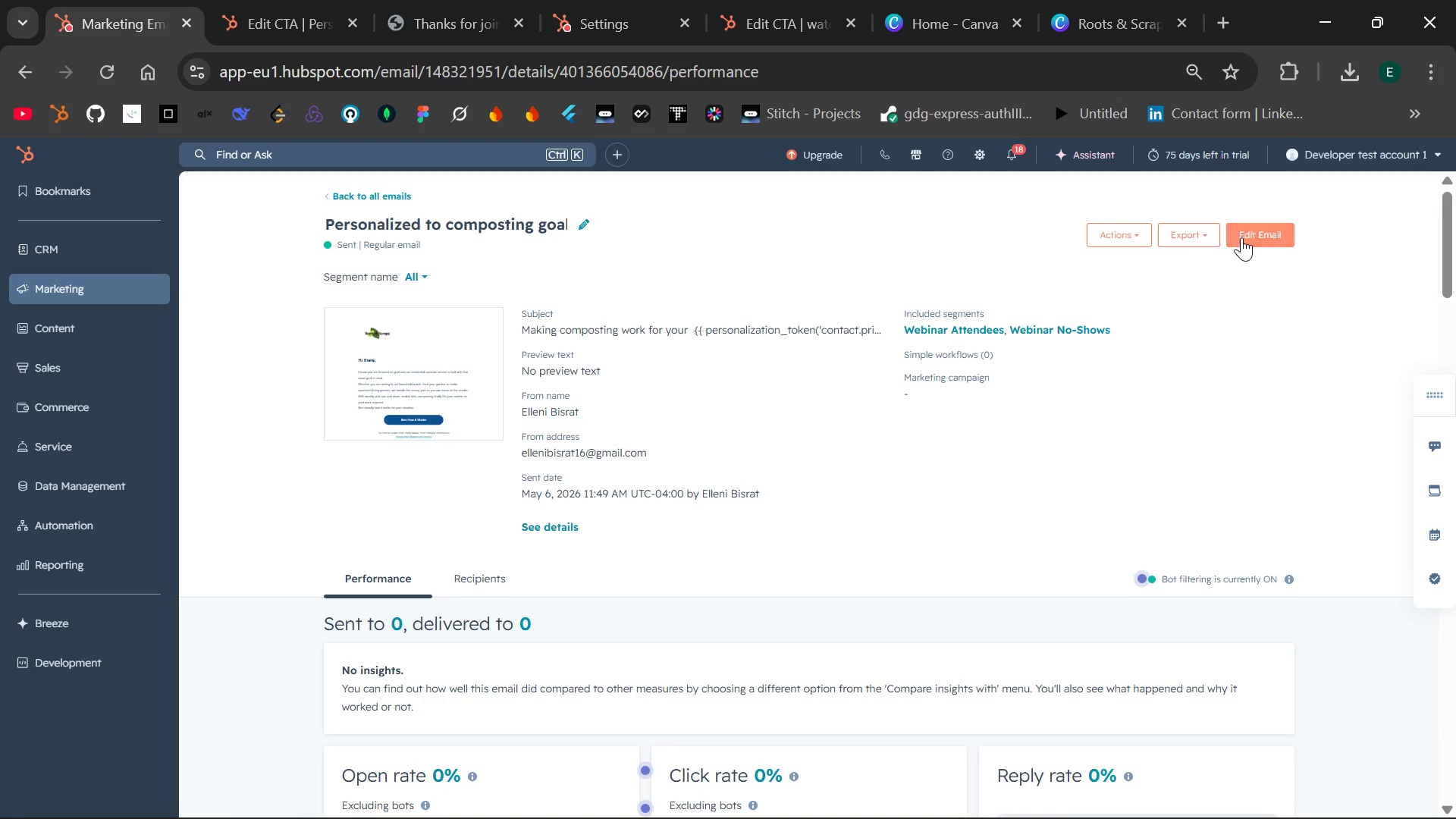 
left_click([1246, 237])
 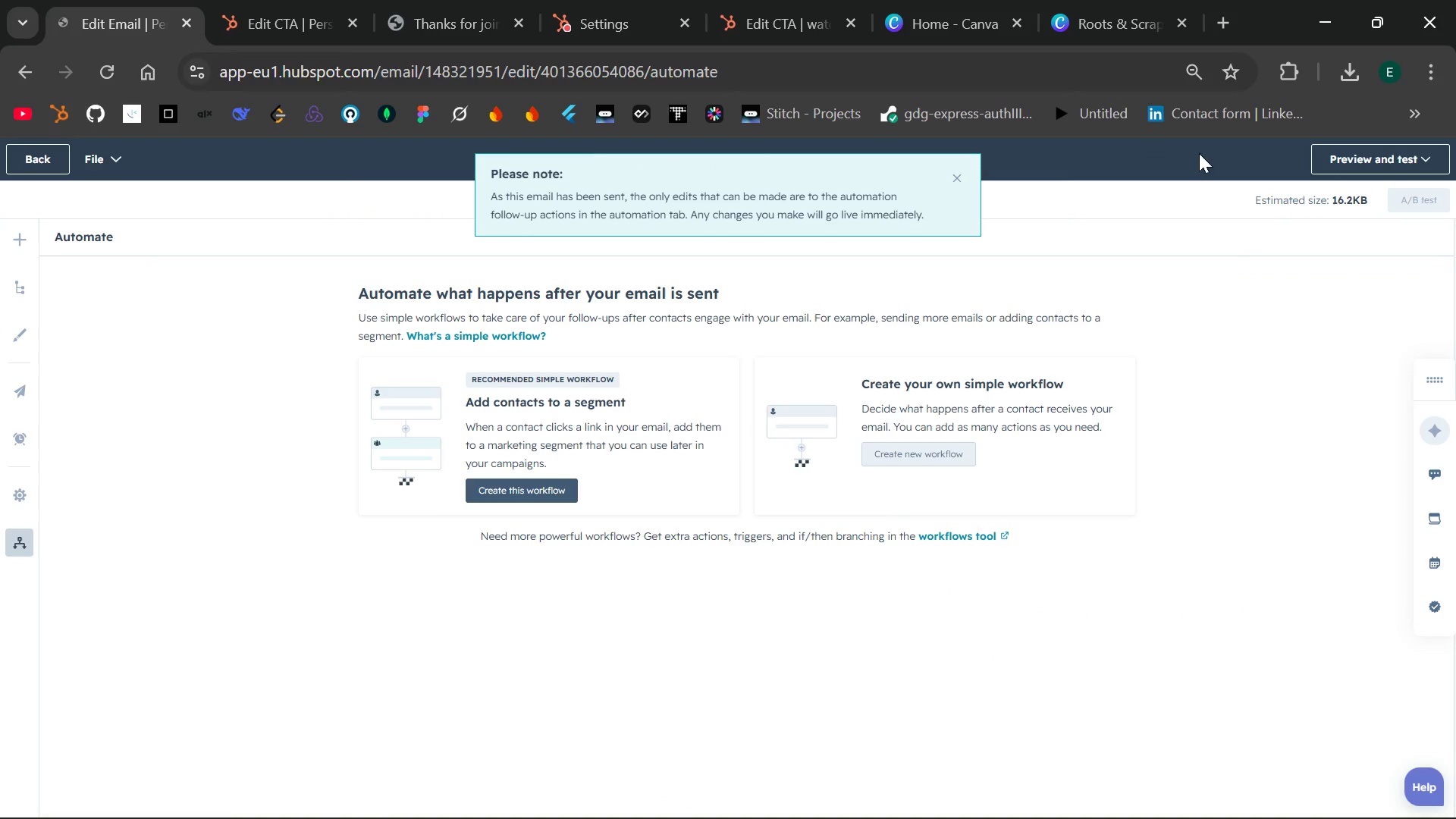 
wait(7.72)
 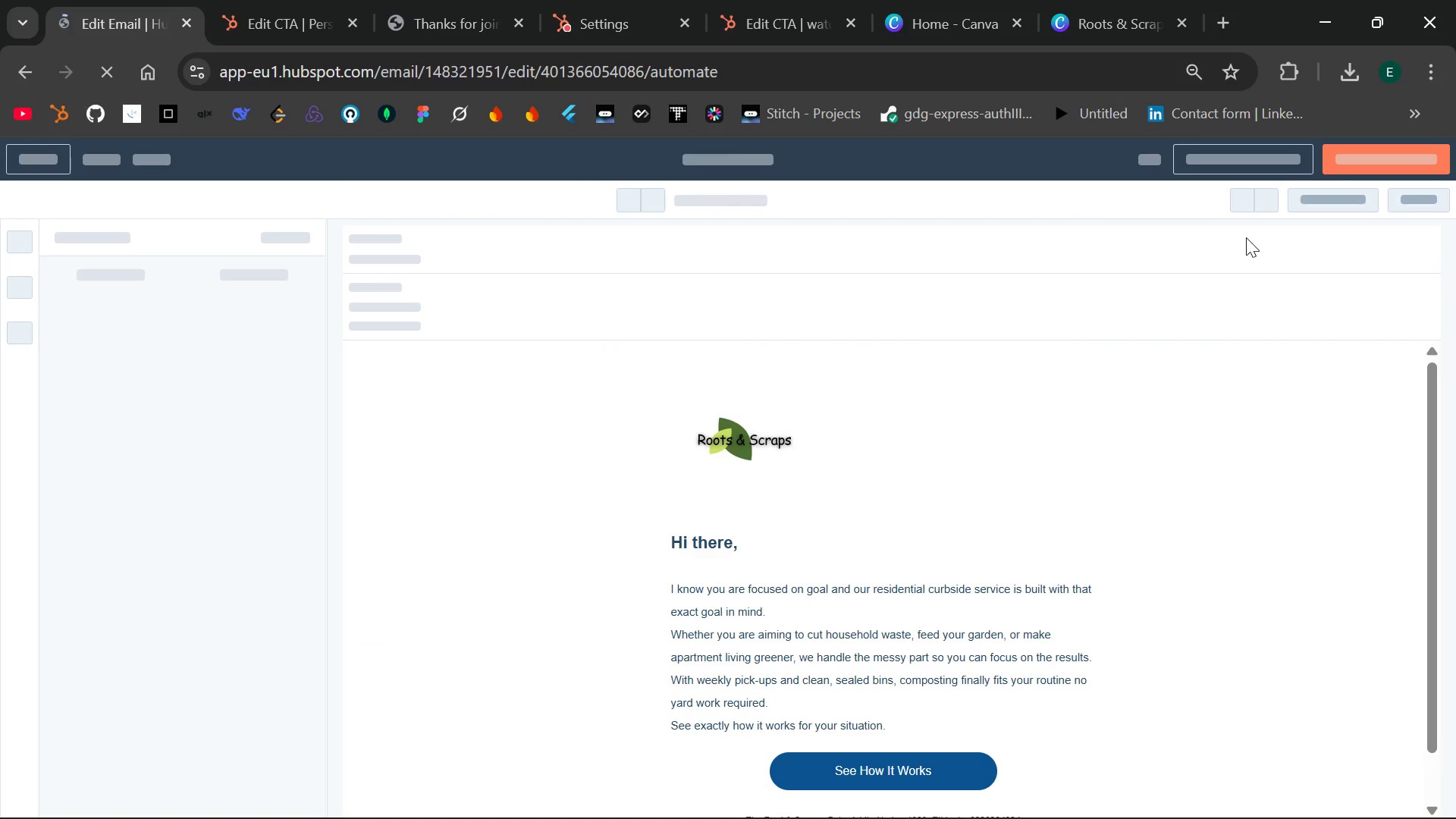 
left_click([958, 174])
 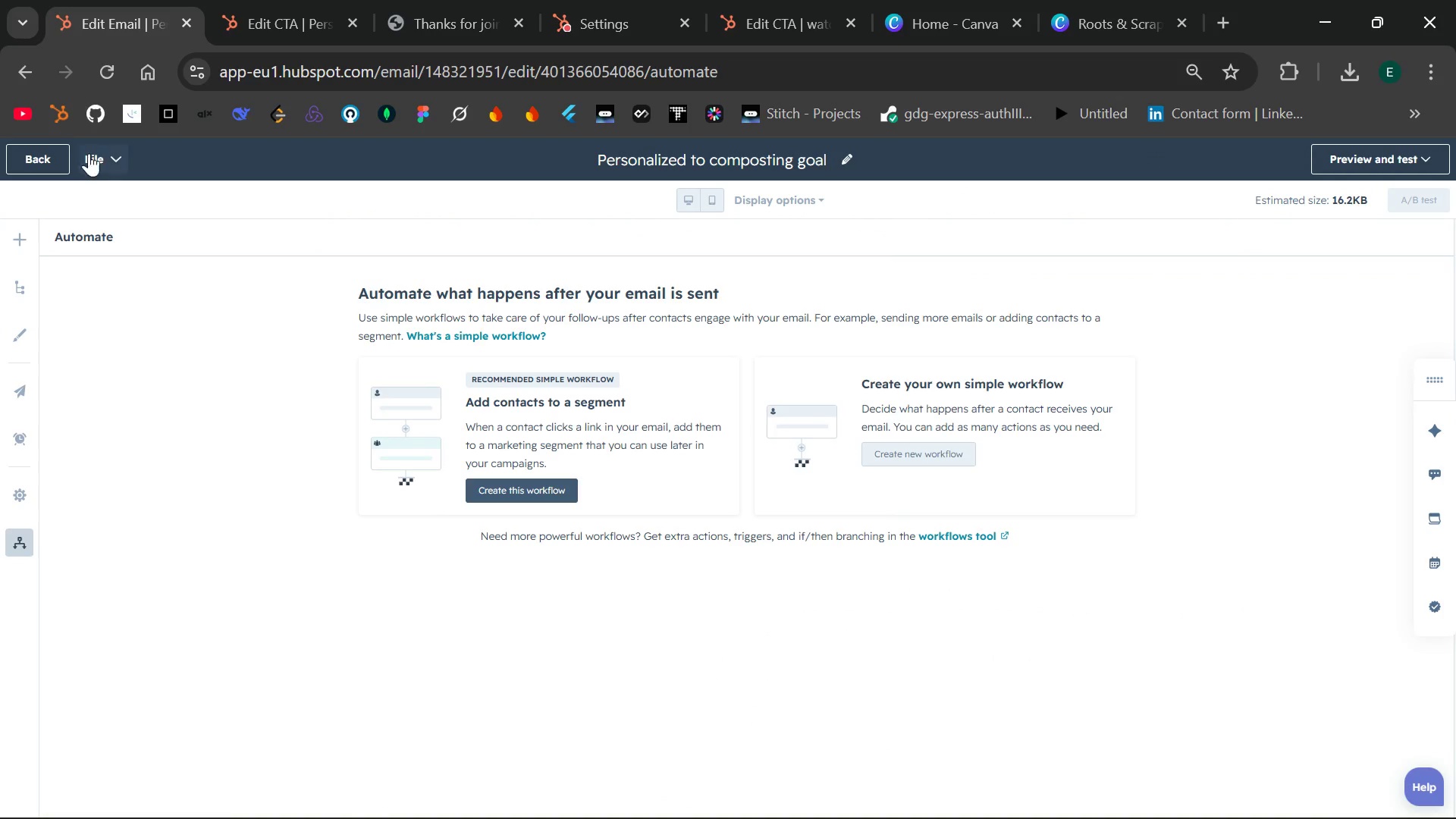 
left_click([30, 168])
 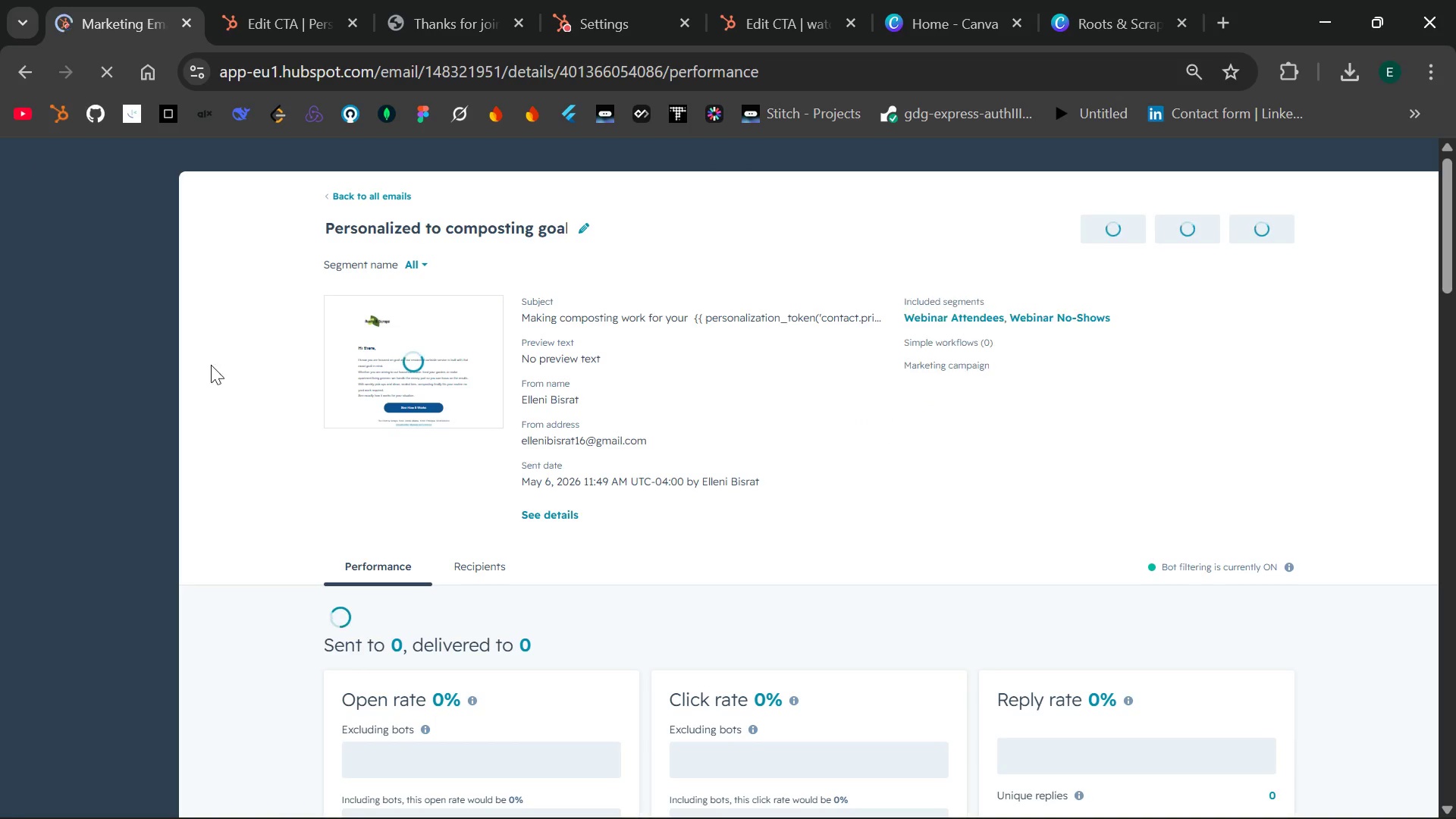 
wait(8.42)
 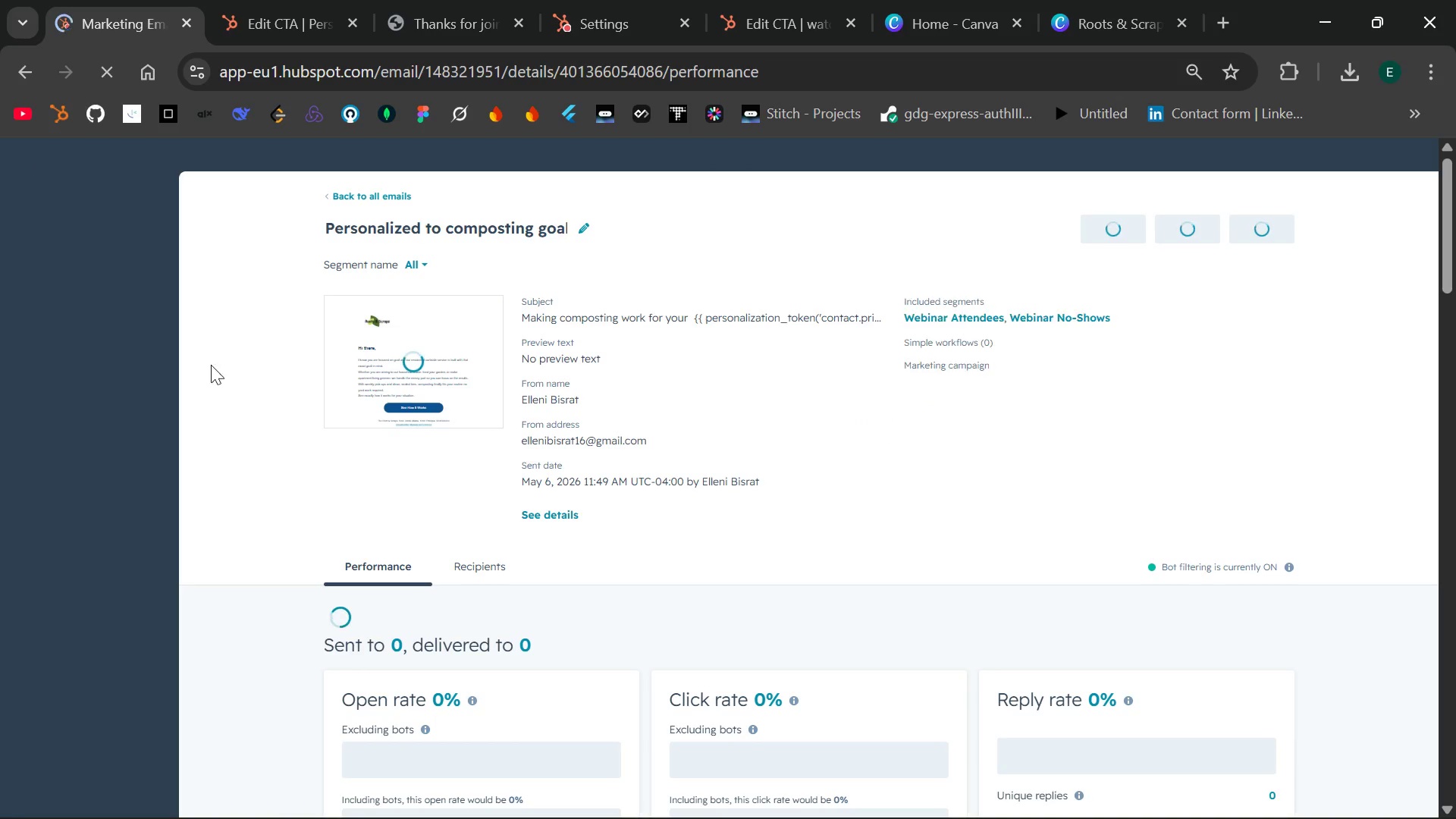 
left_click([1139, 241])
 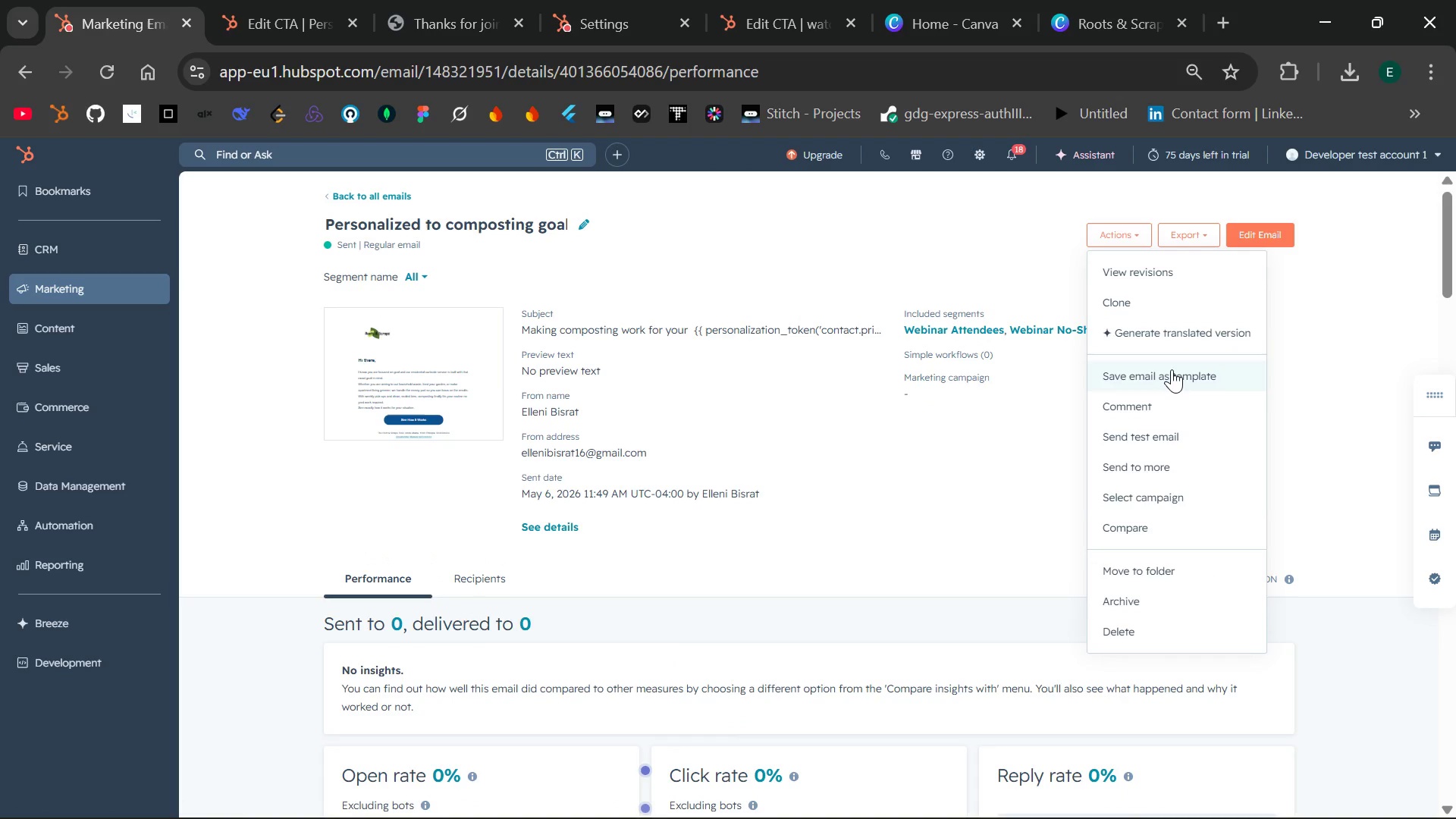 
left_click([1172, 369])
 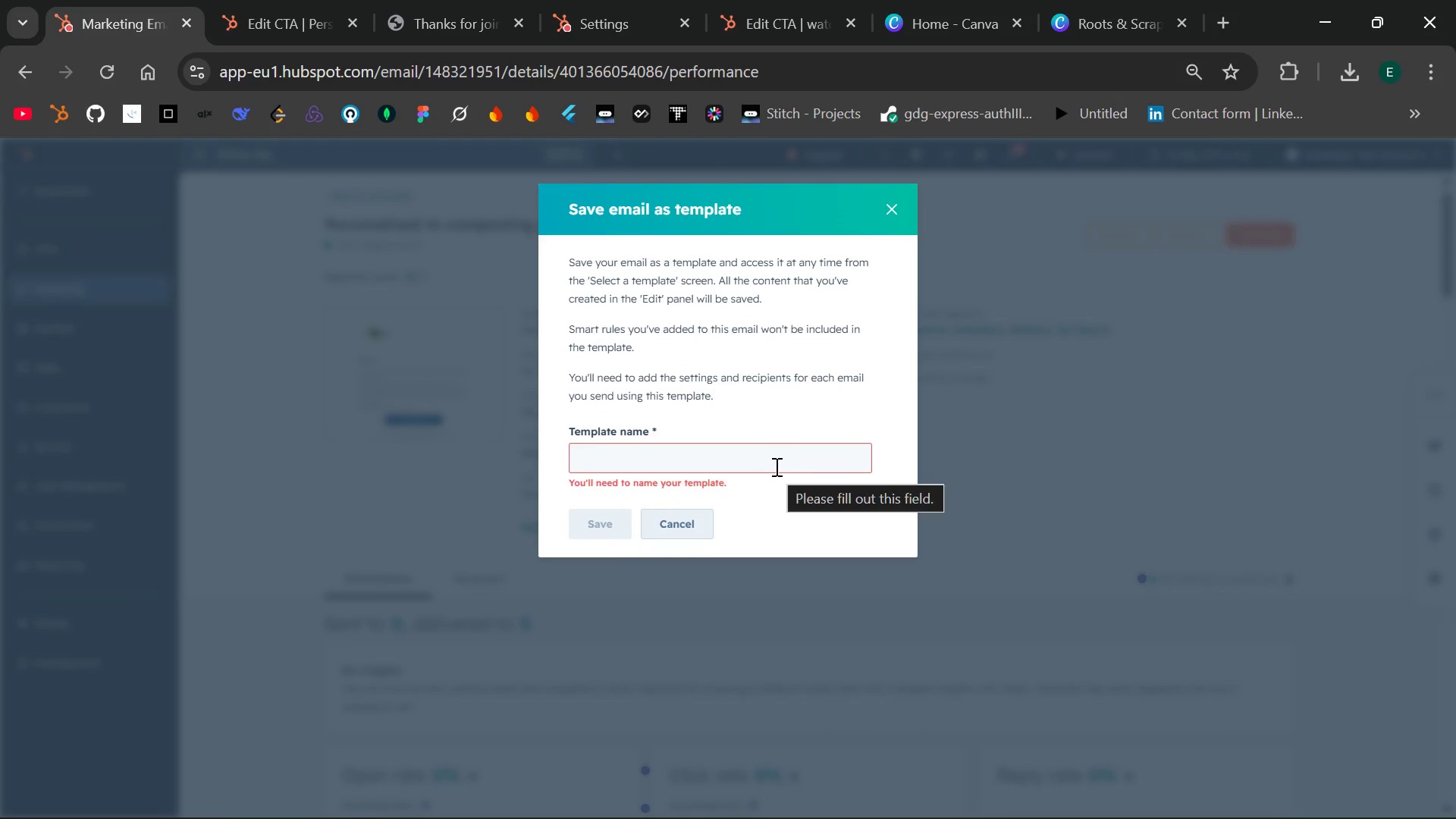 
type(persona)
 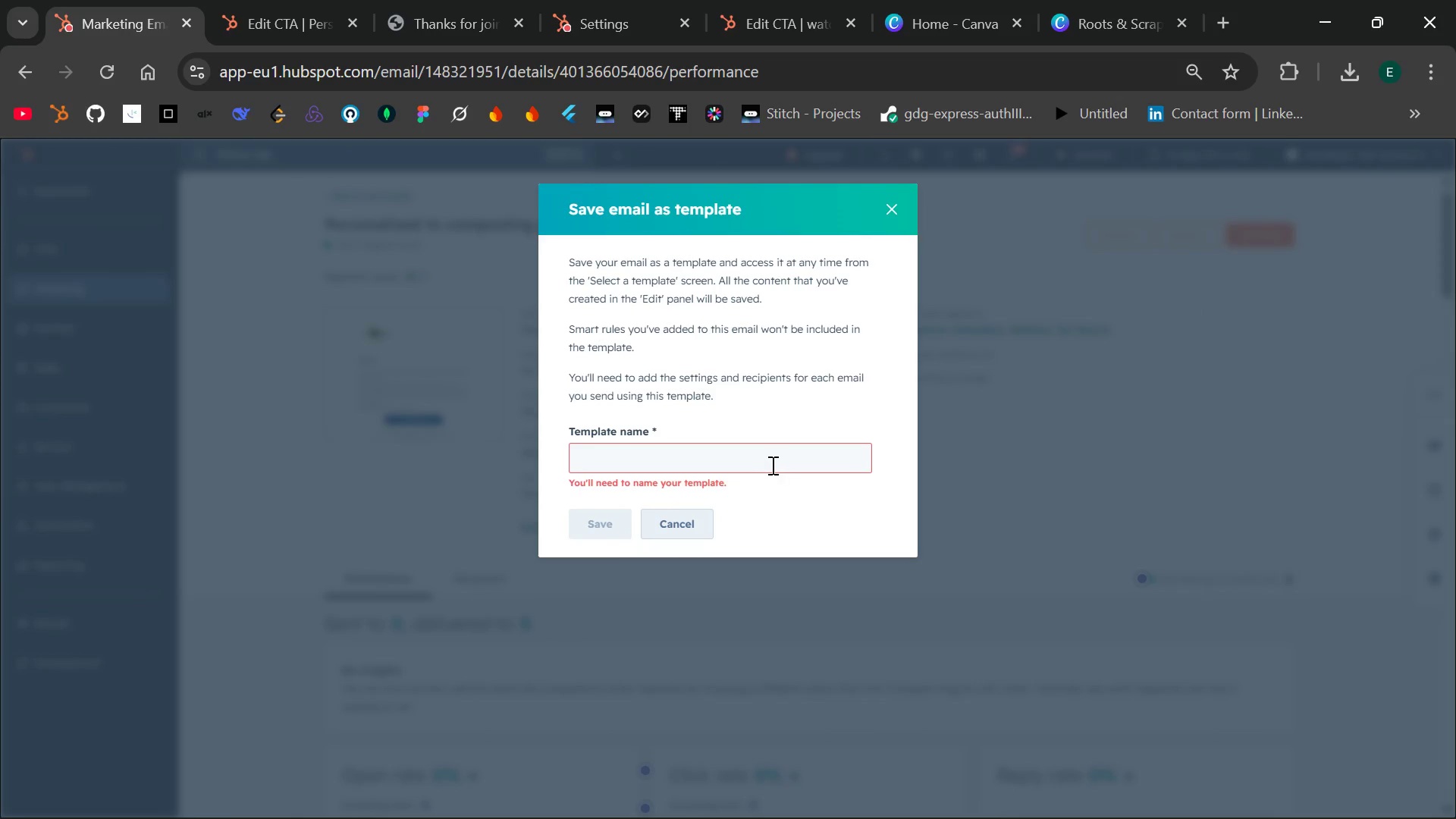 
left_click([746, 456])
 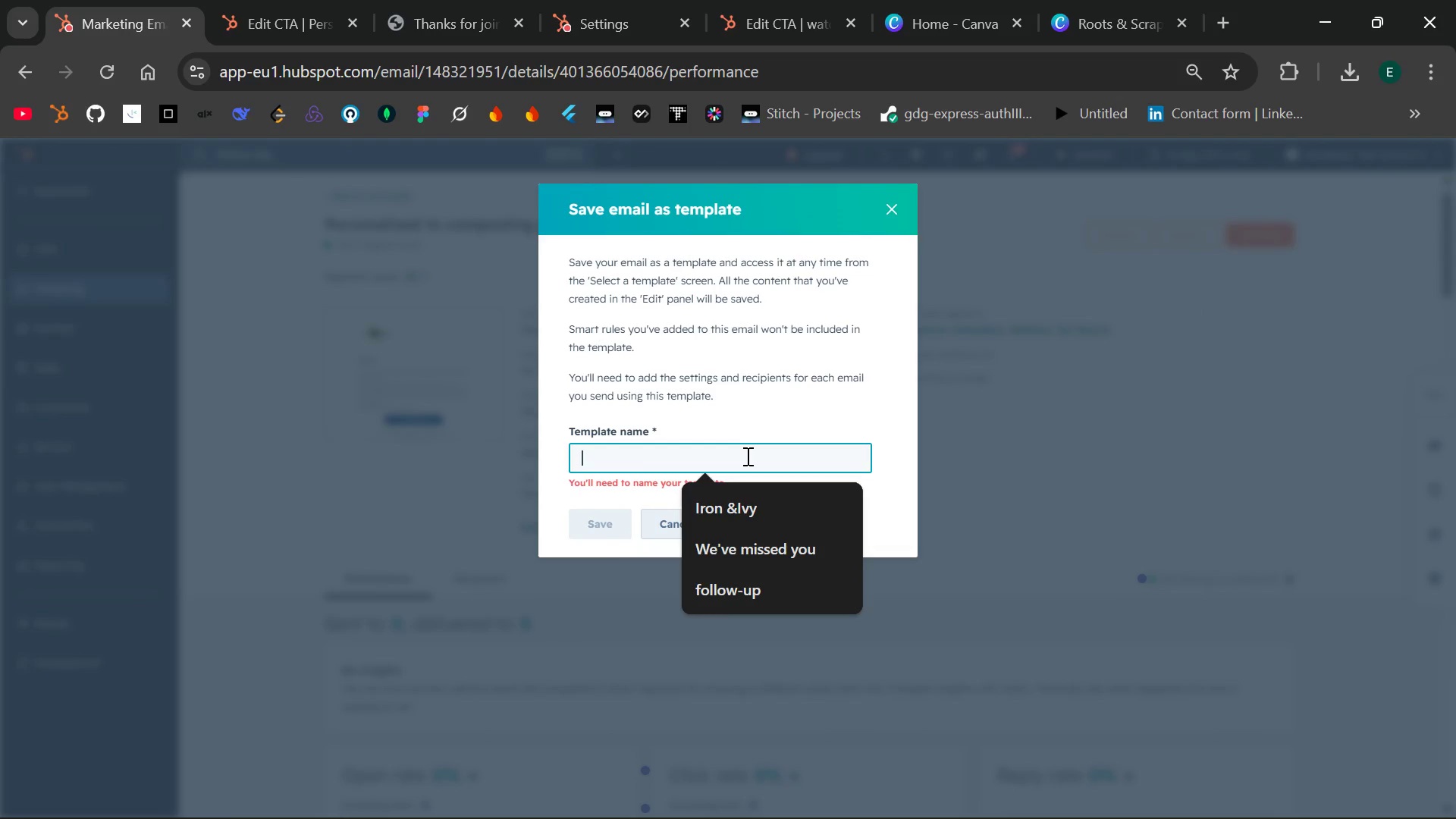 
type(personalized)
 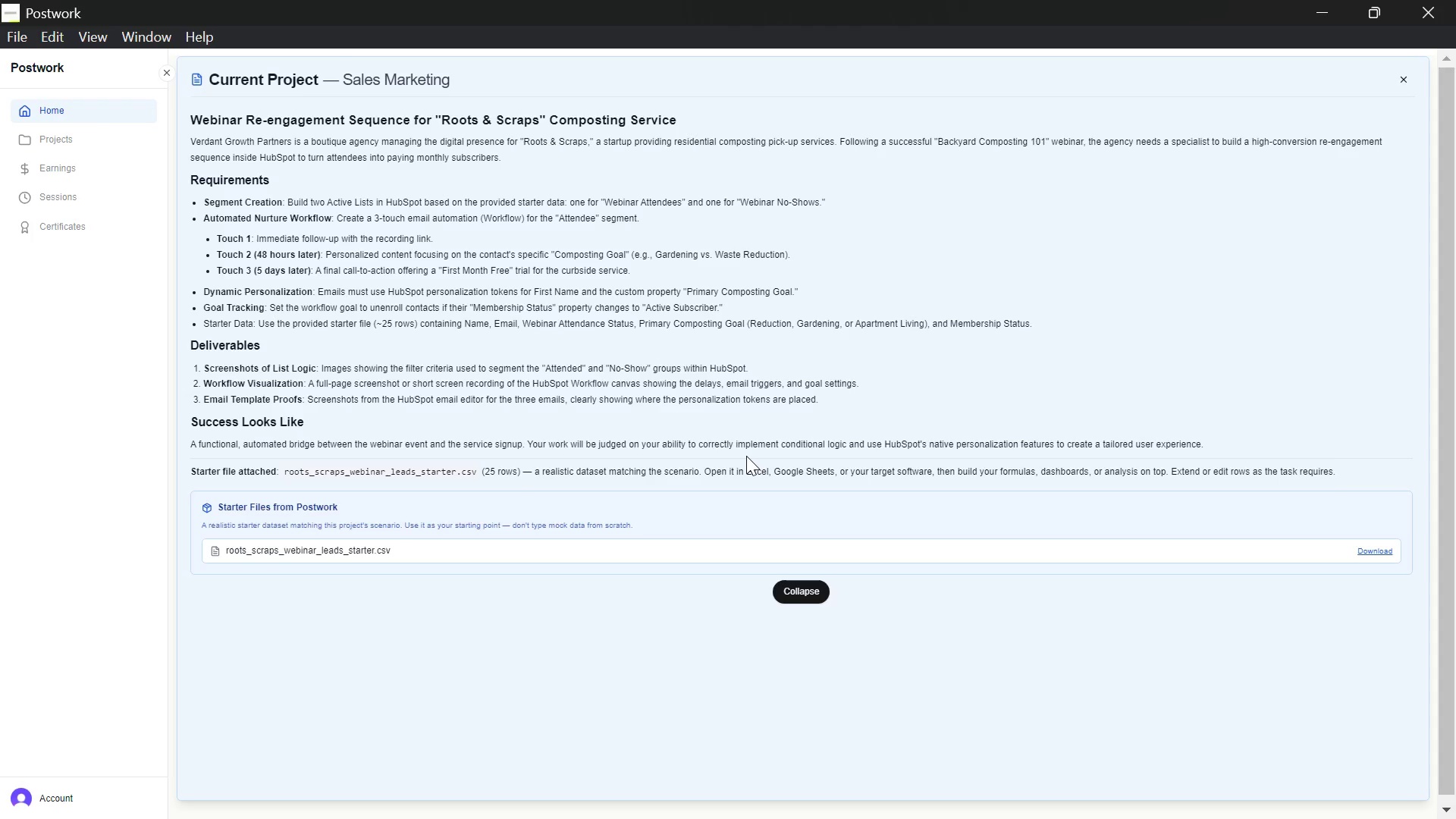 
wait(6.14)
 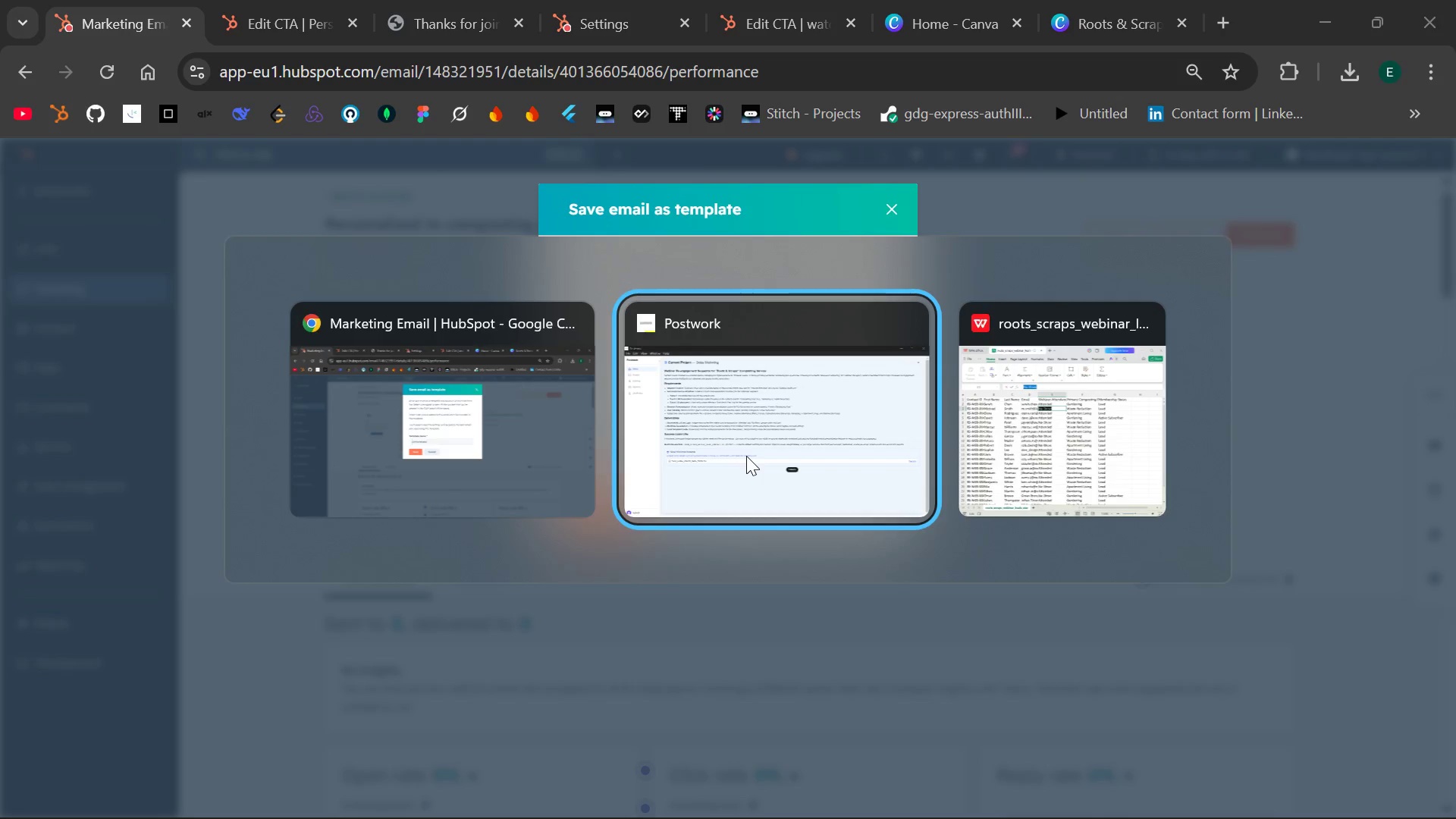 
type( content)
 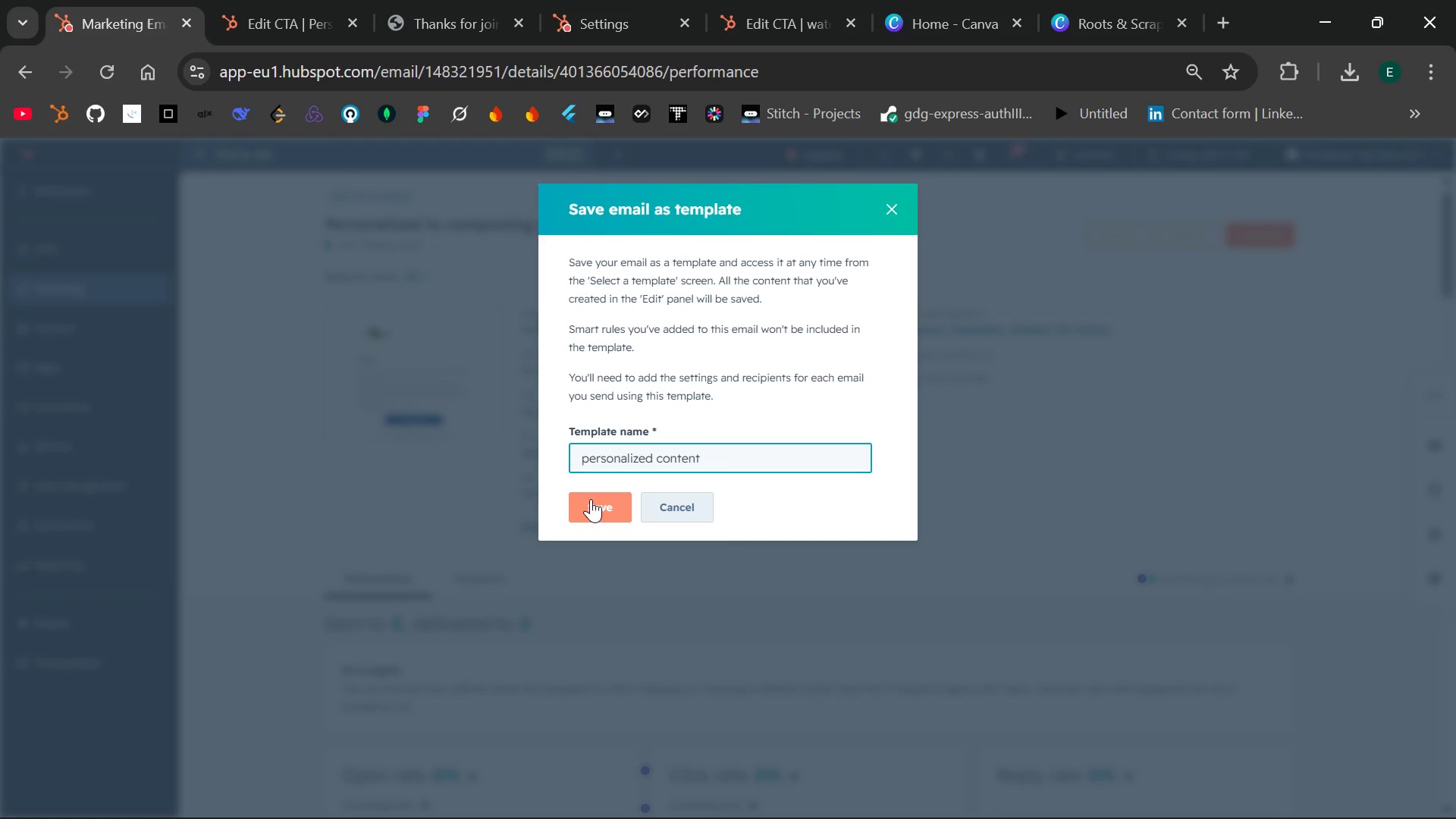 
left_click([591, 499])
 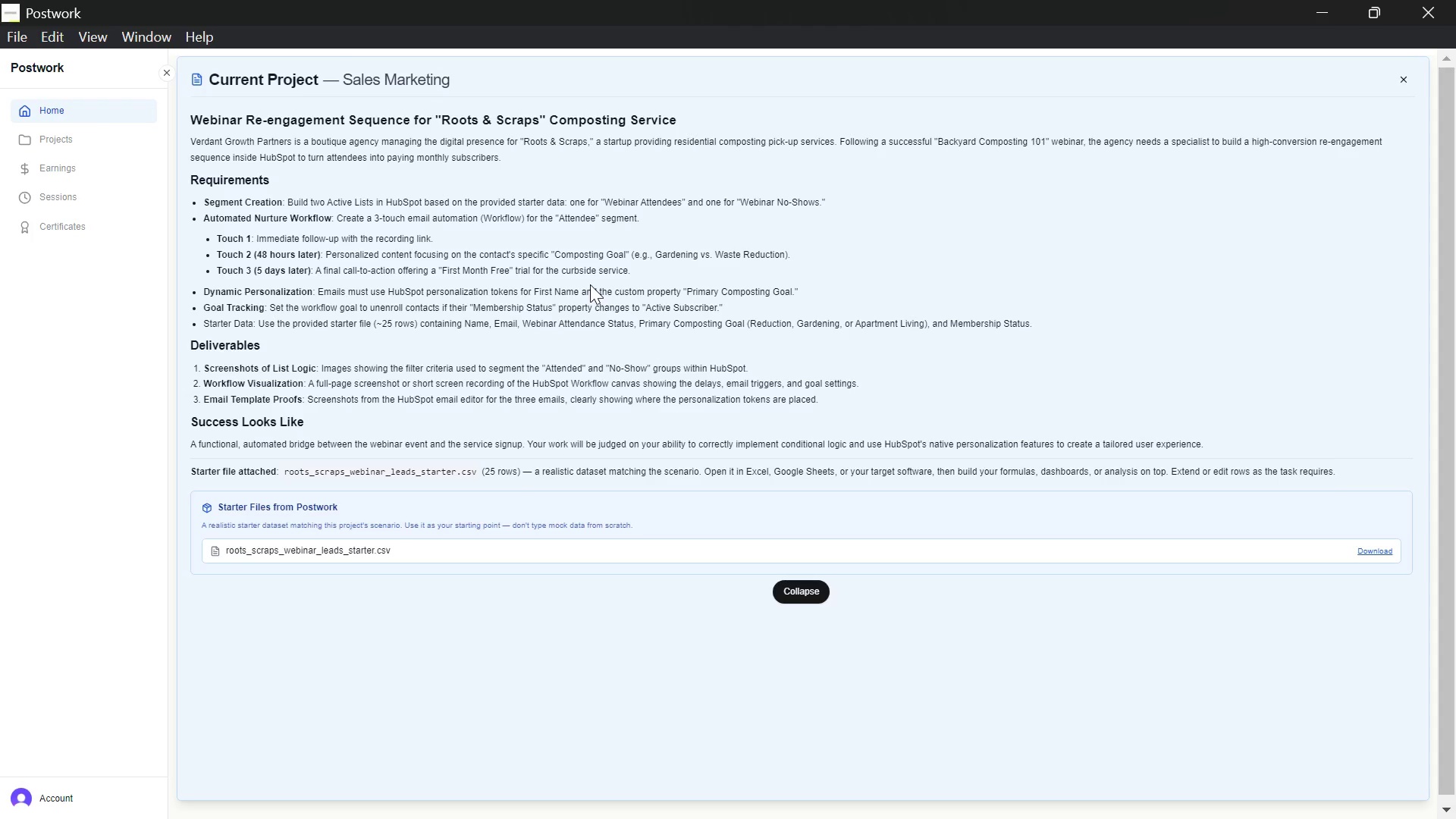 
wait(23.52)
 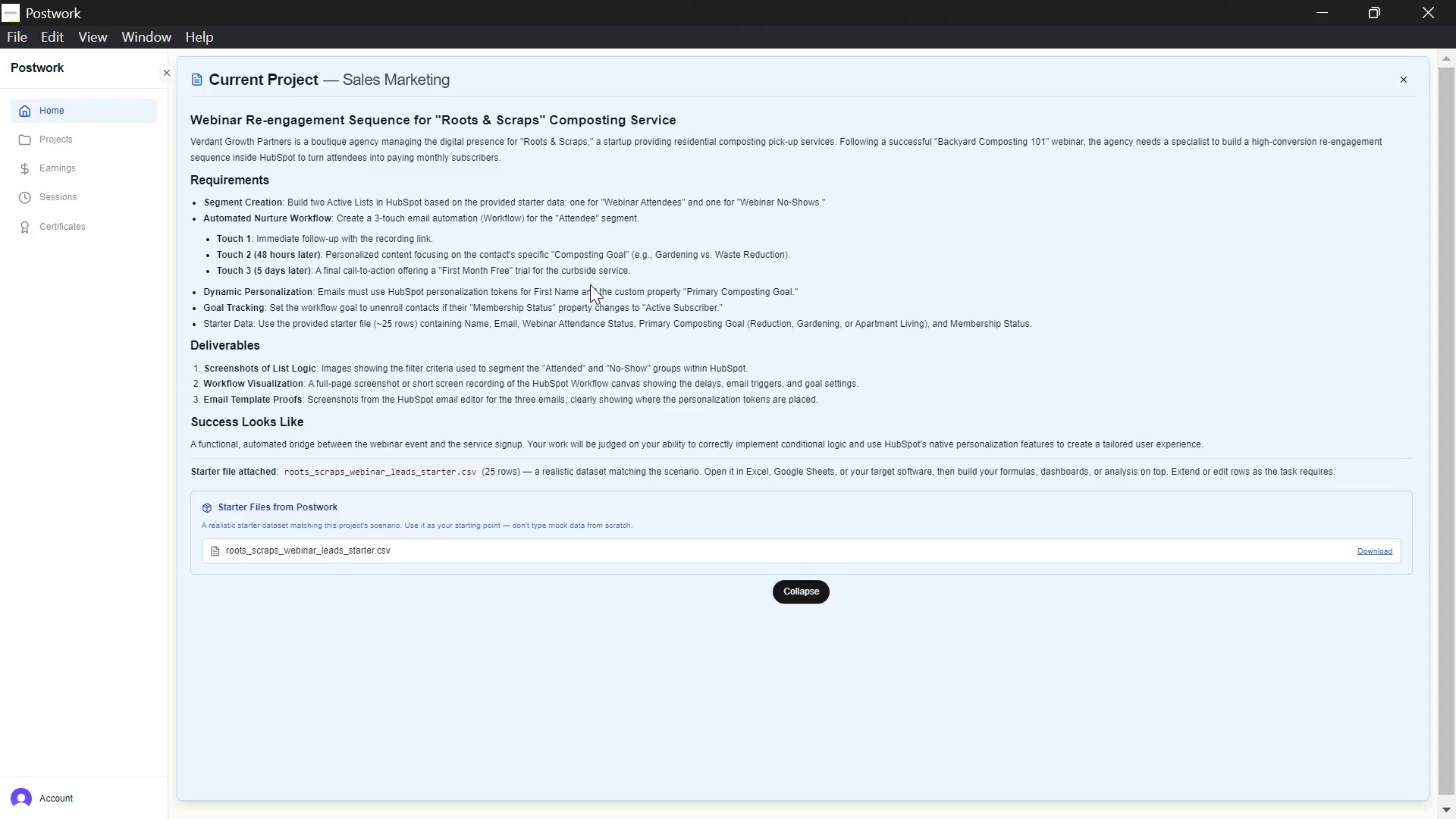 
left_click([359, 191])
 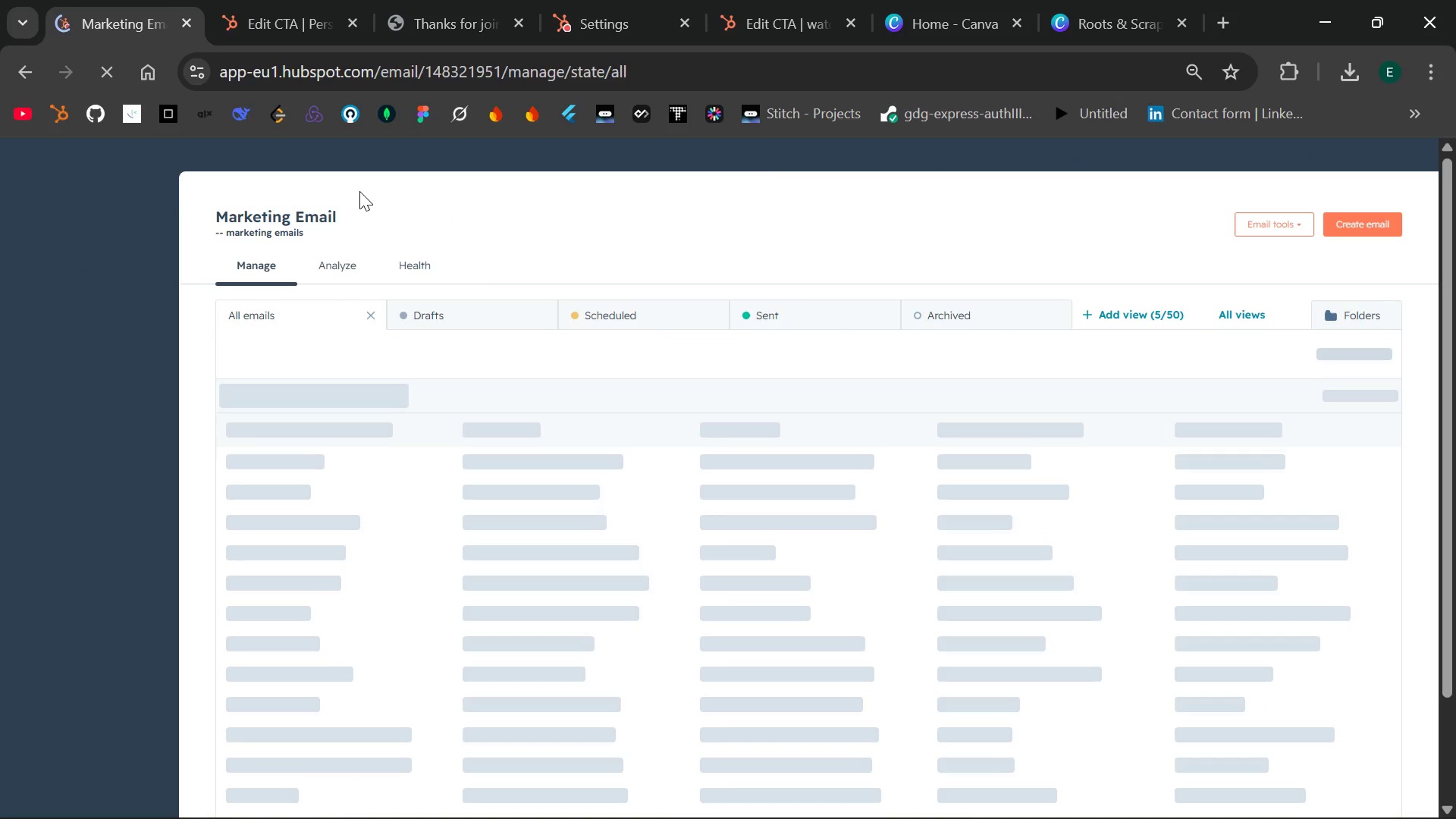 
wait(8.28)
 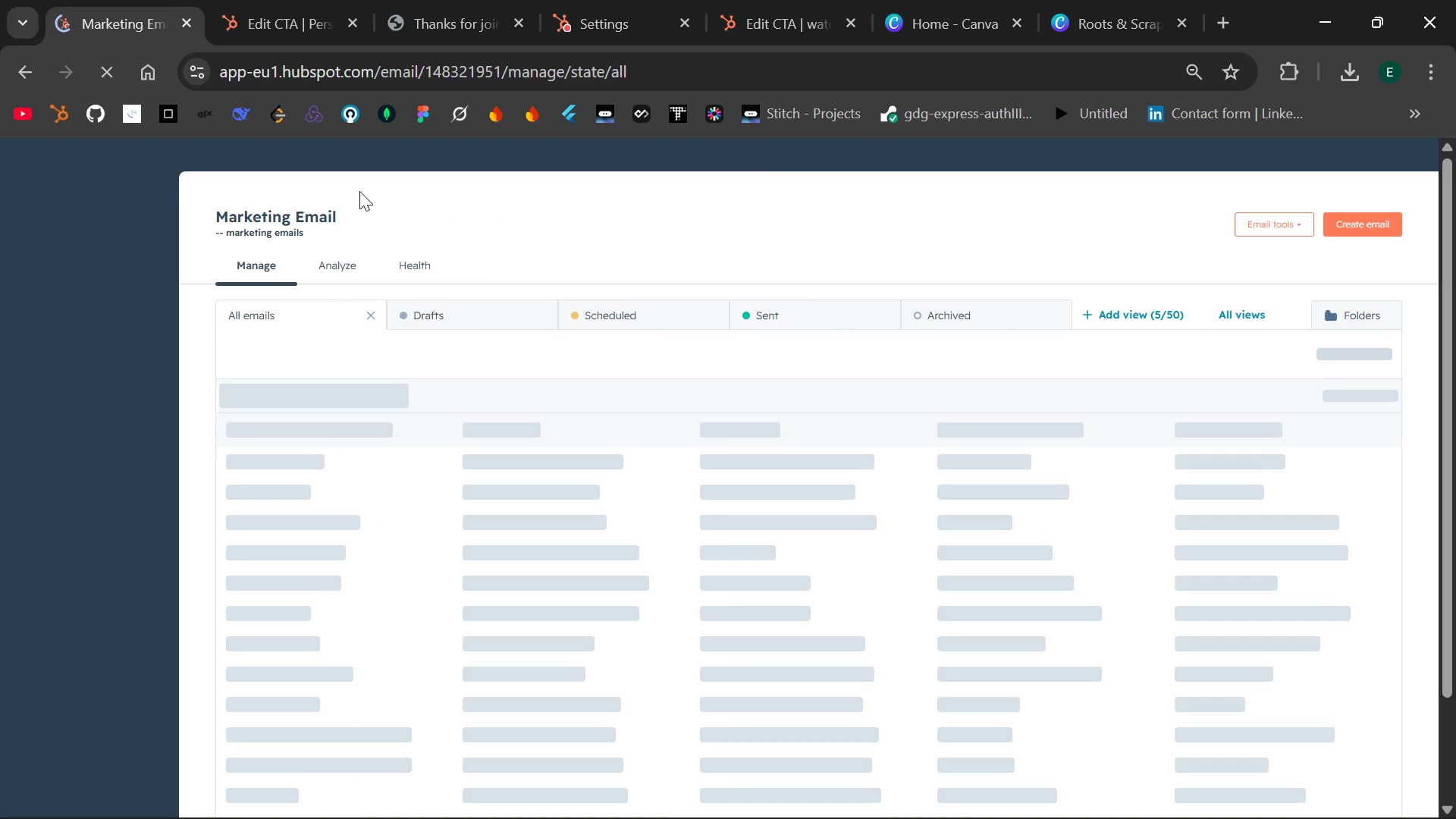 
left_click([1368, 225])
 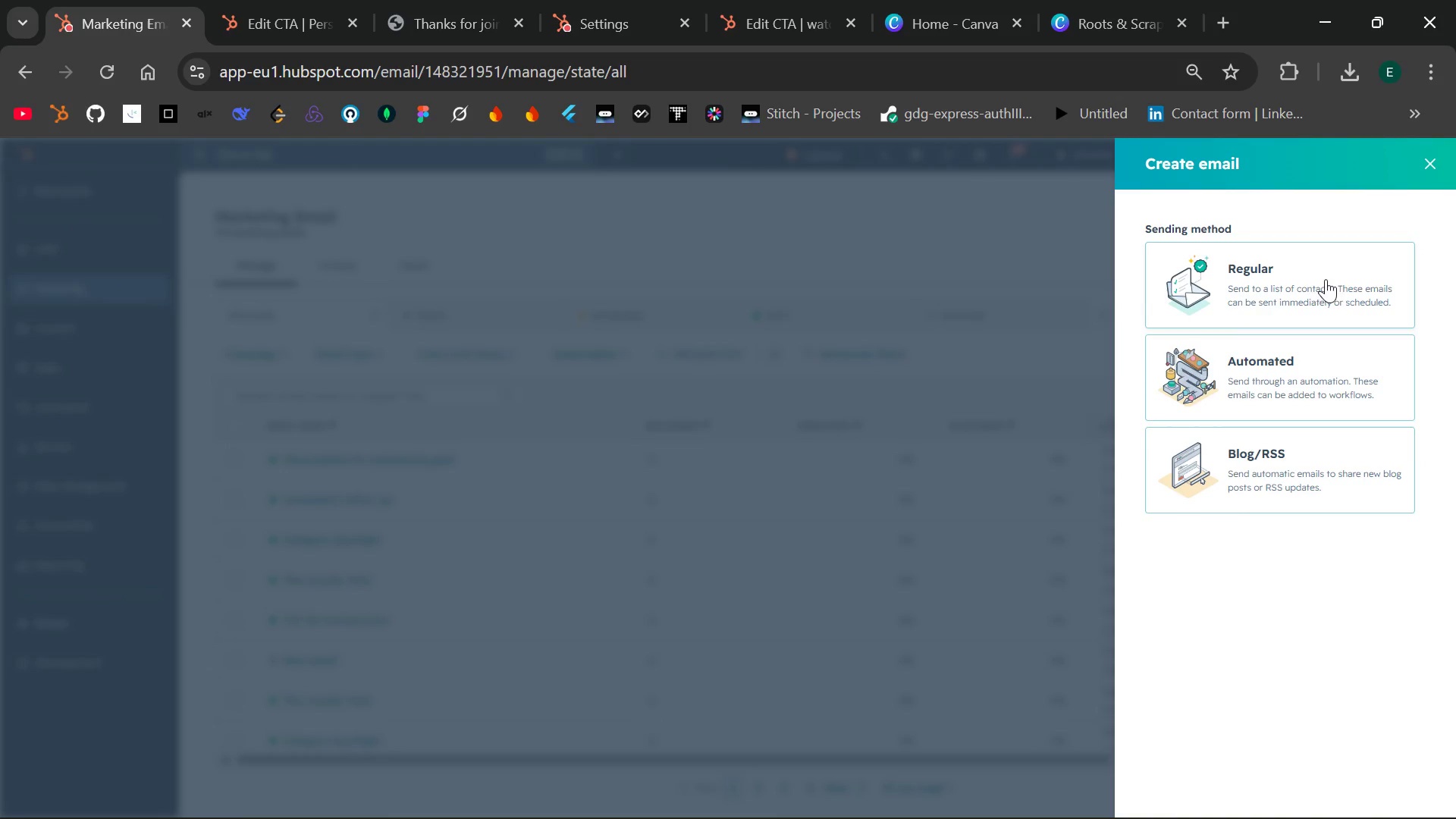 
left_click([1311, 296])
 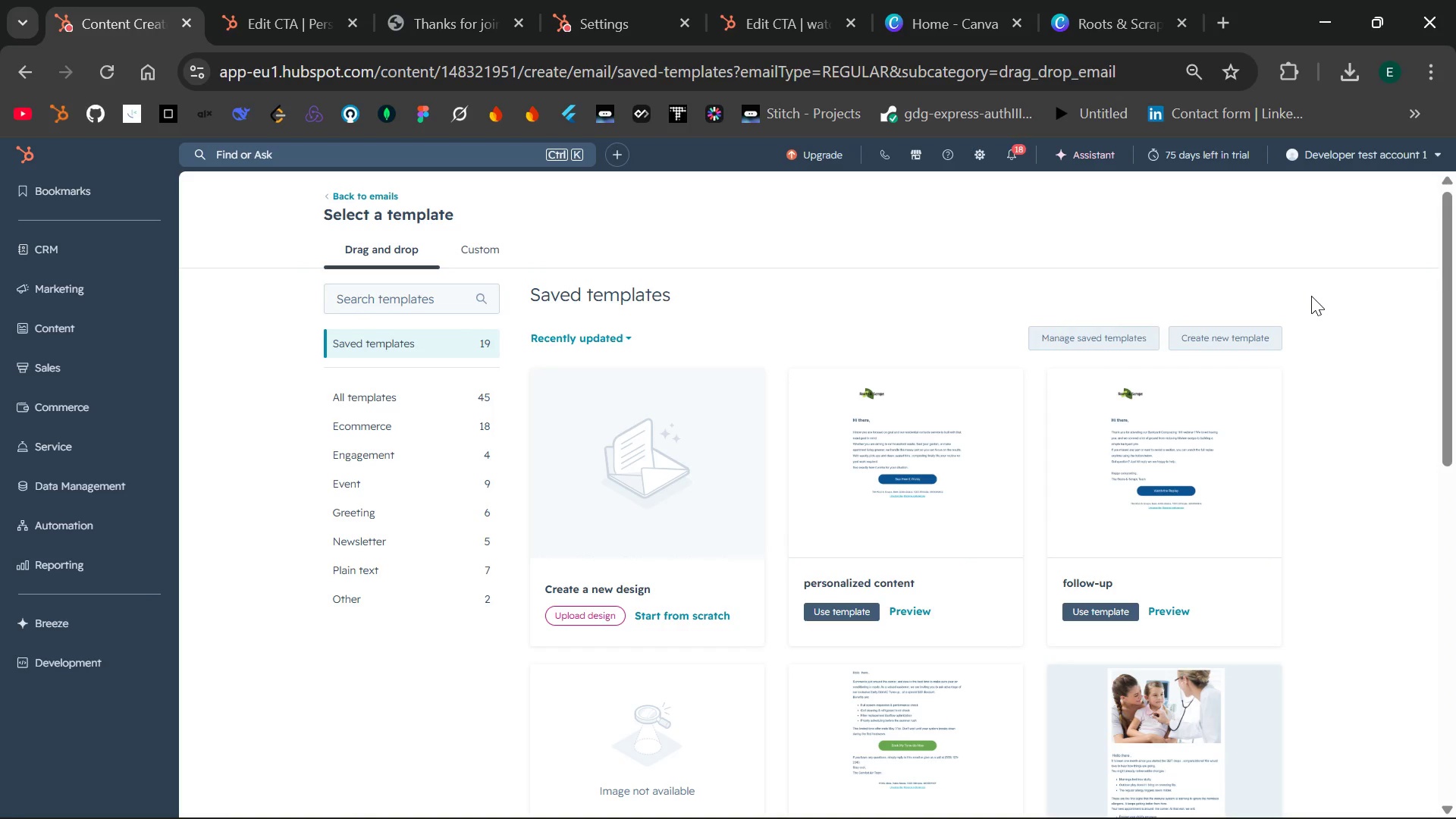 
wait(7.58)
 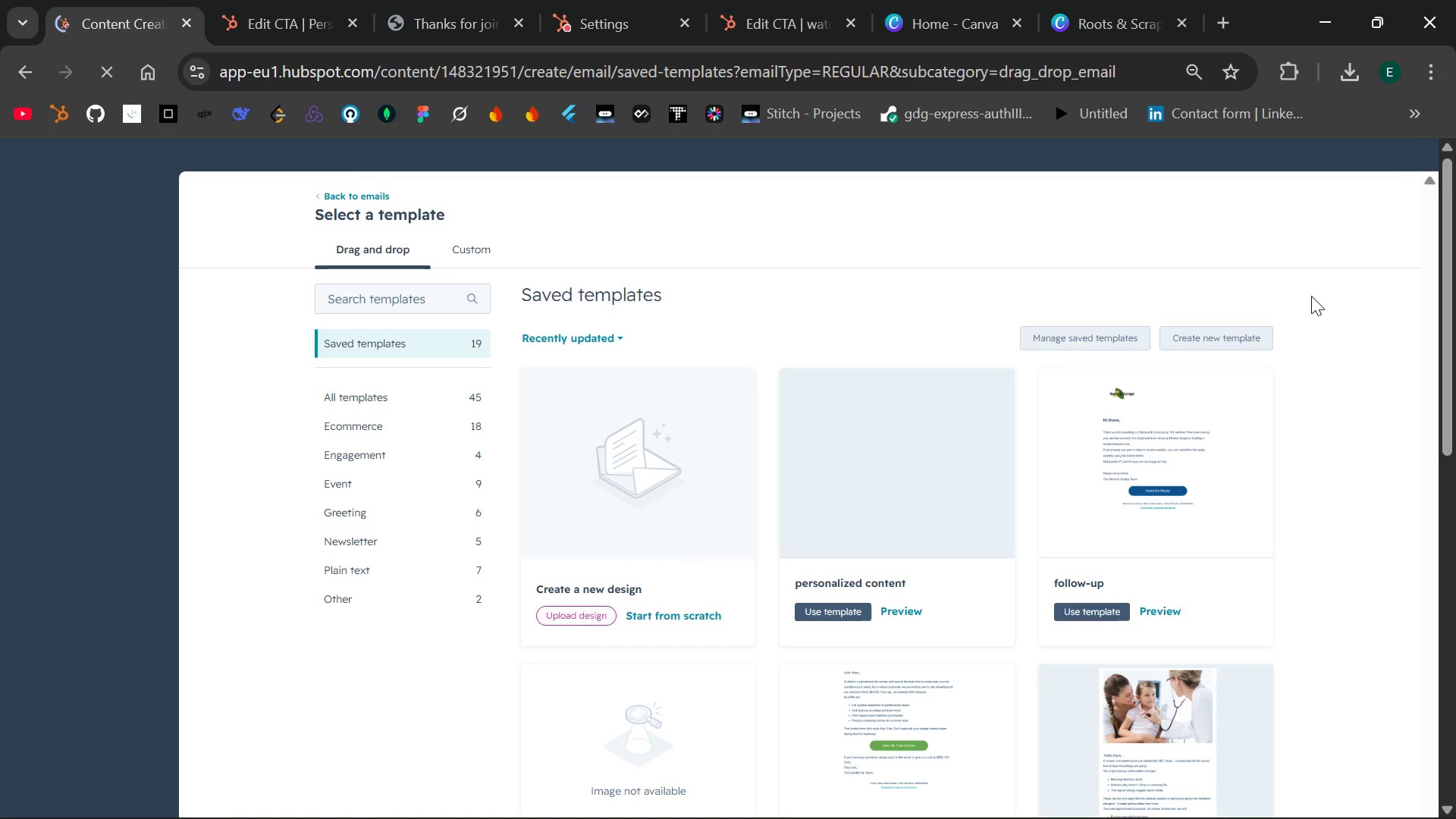 
left_click([907, 475])
 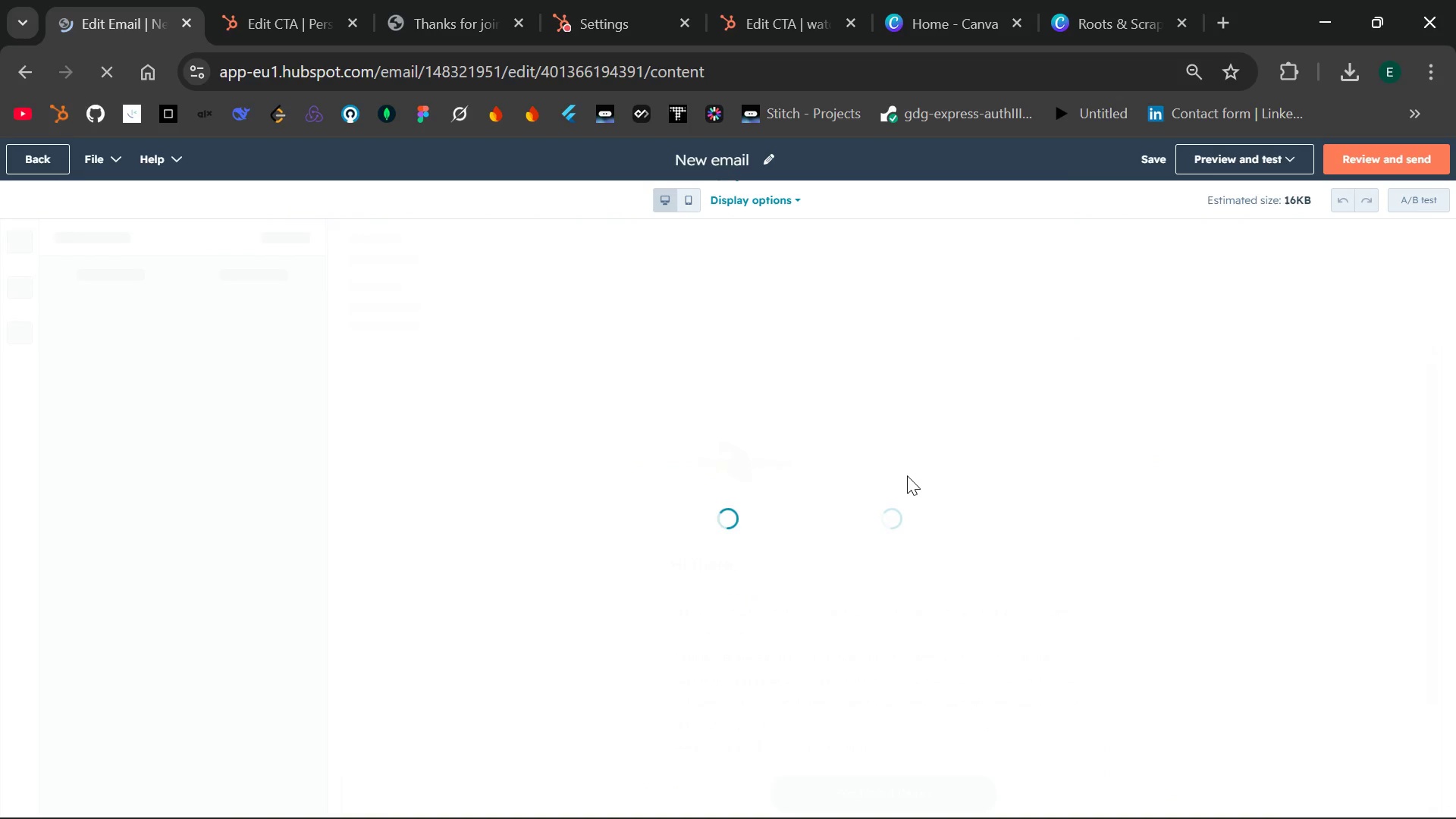 
wait(9.58)
 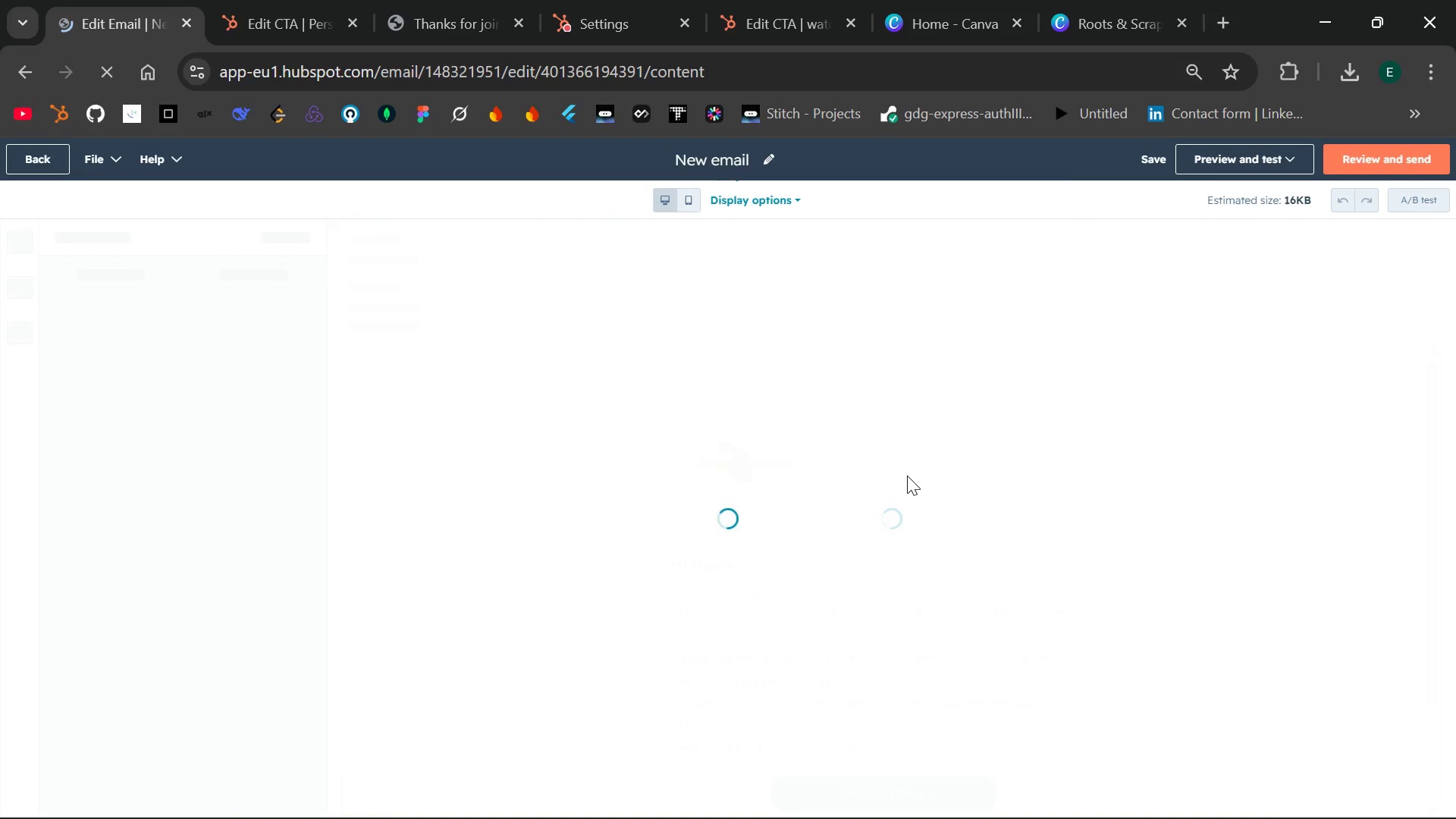 
left_click([755, 158])
 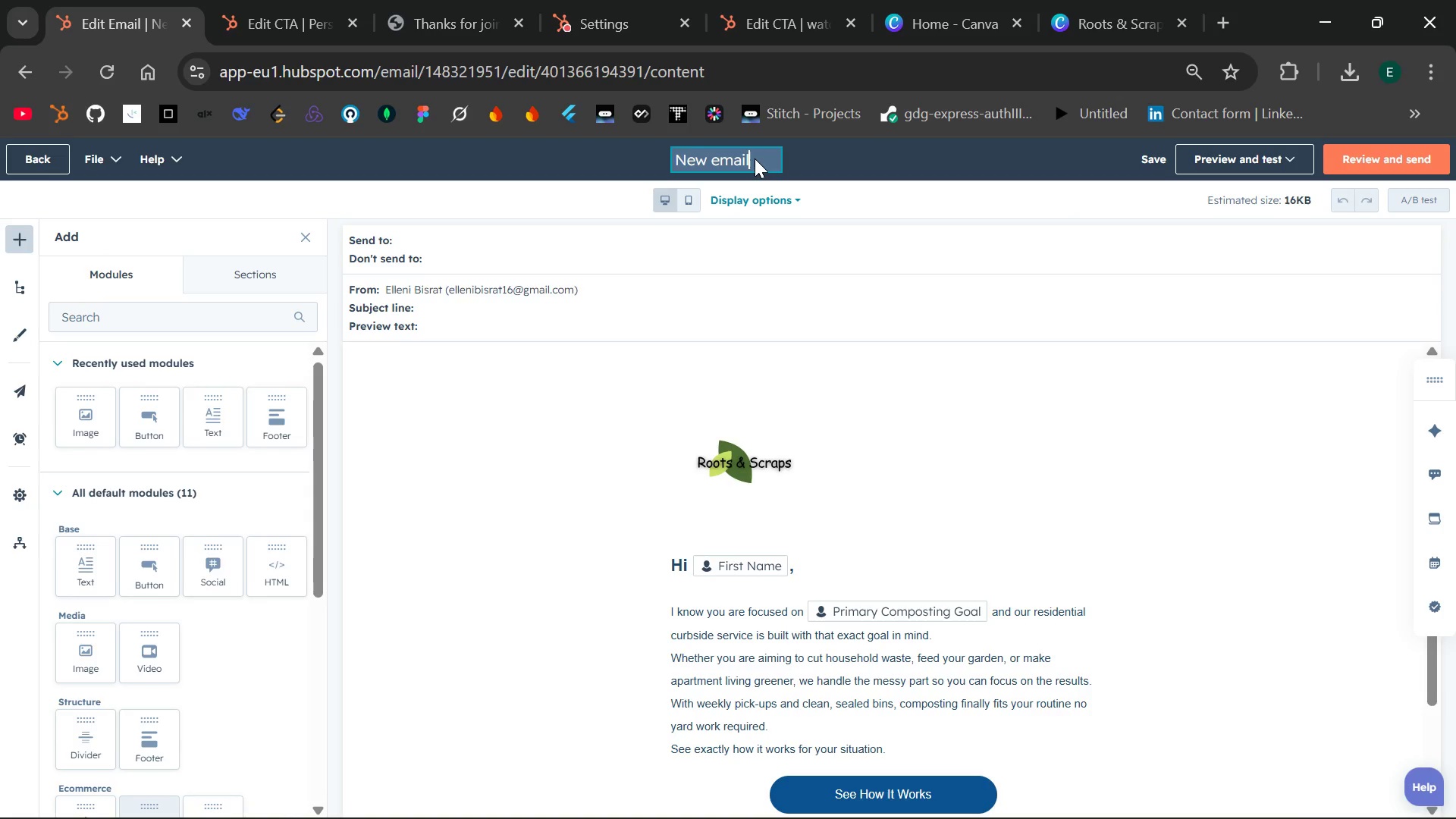 
key(Backspace)
key(Backspace)
key(Backspace)
key(Backspace)
key(Backspace)
key(Backspace)
key(Backspace)
key(Backspace)
key(Backspace)
type(FInal offer)
 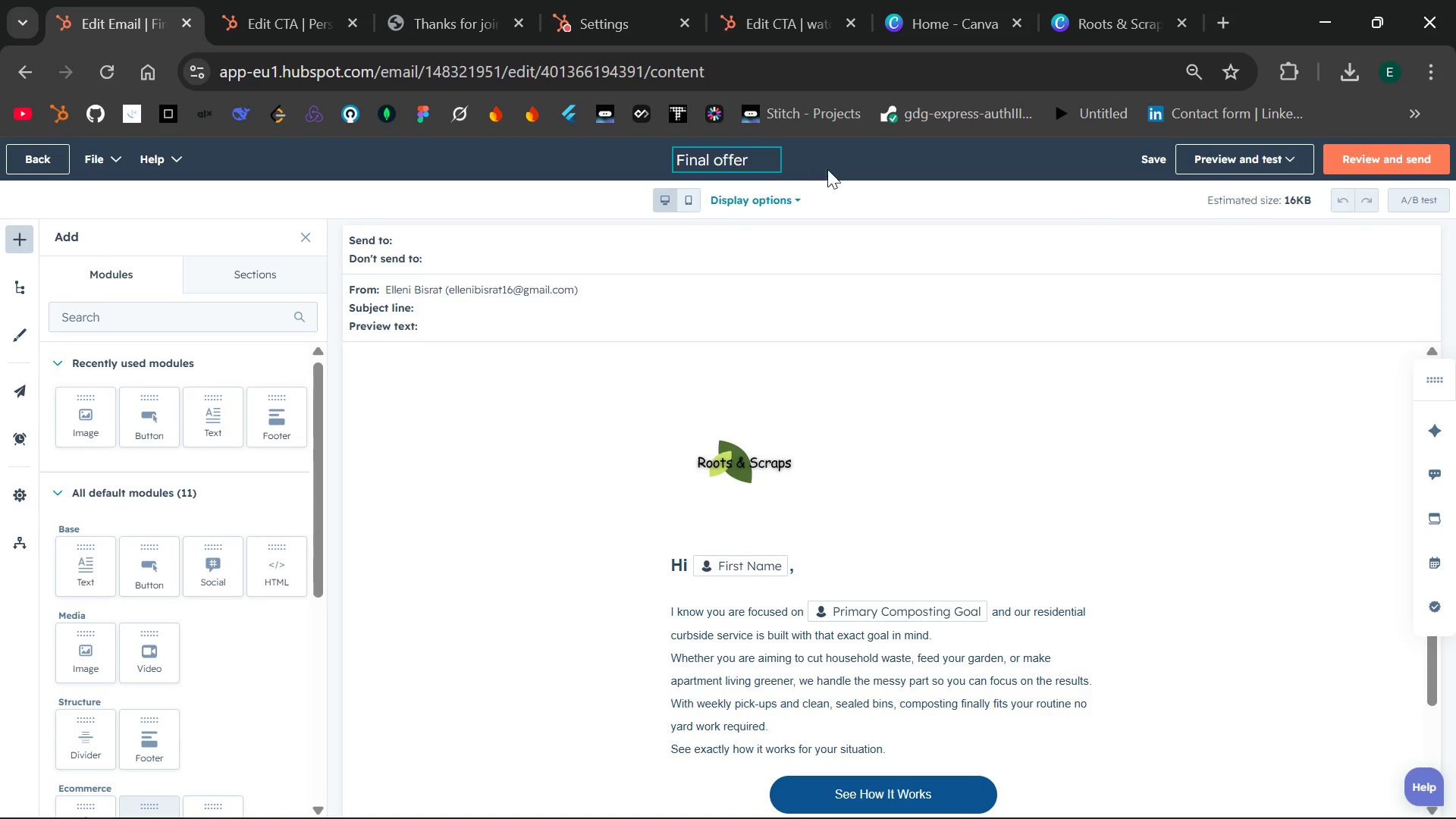 
left_click([841, 169])
 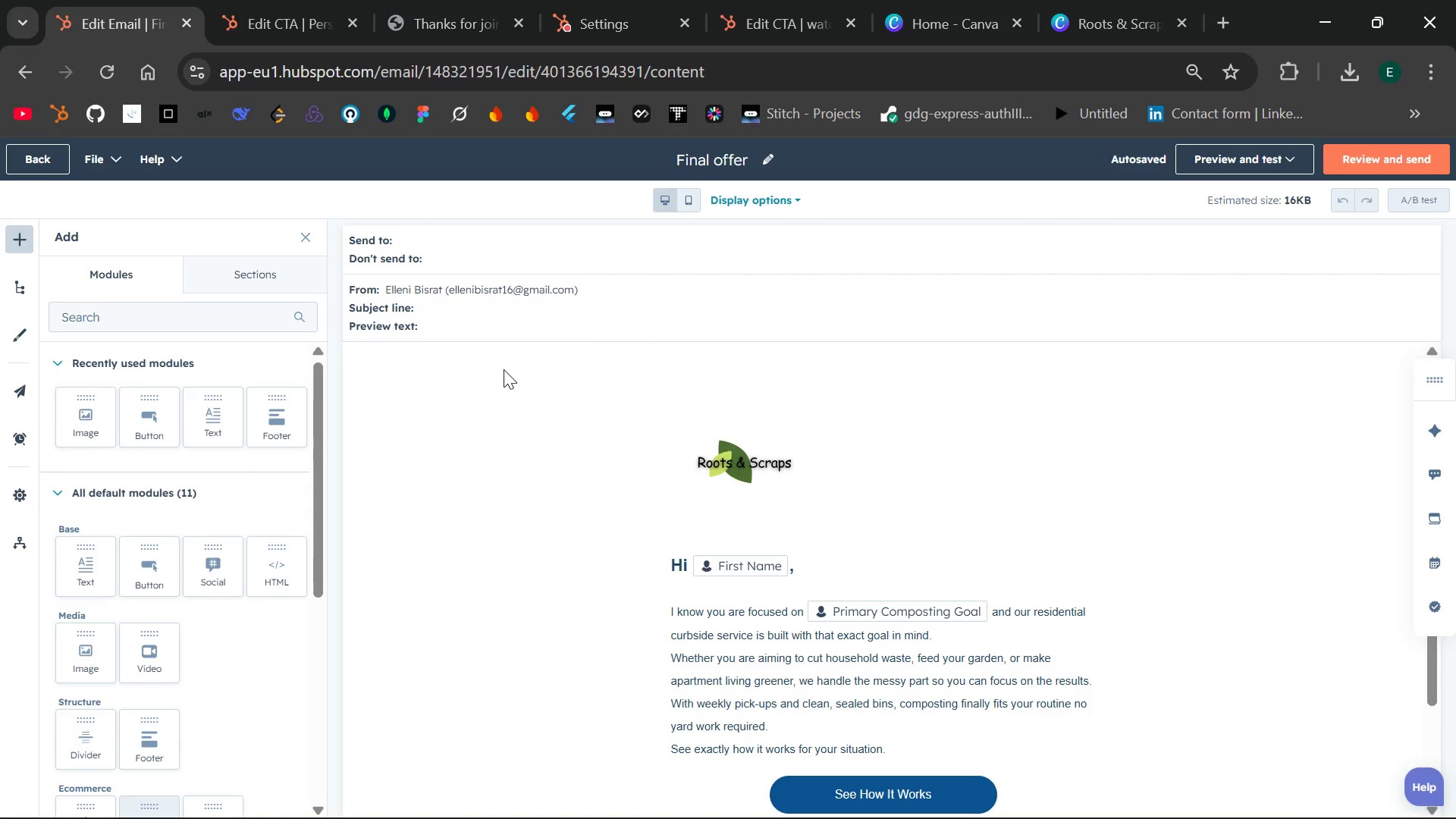 
wait(17.73)
 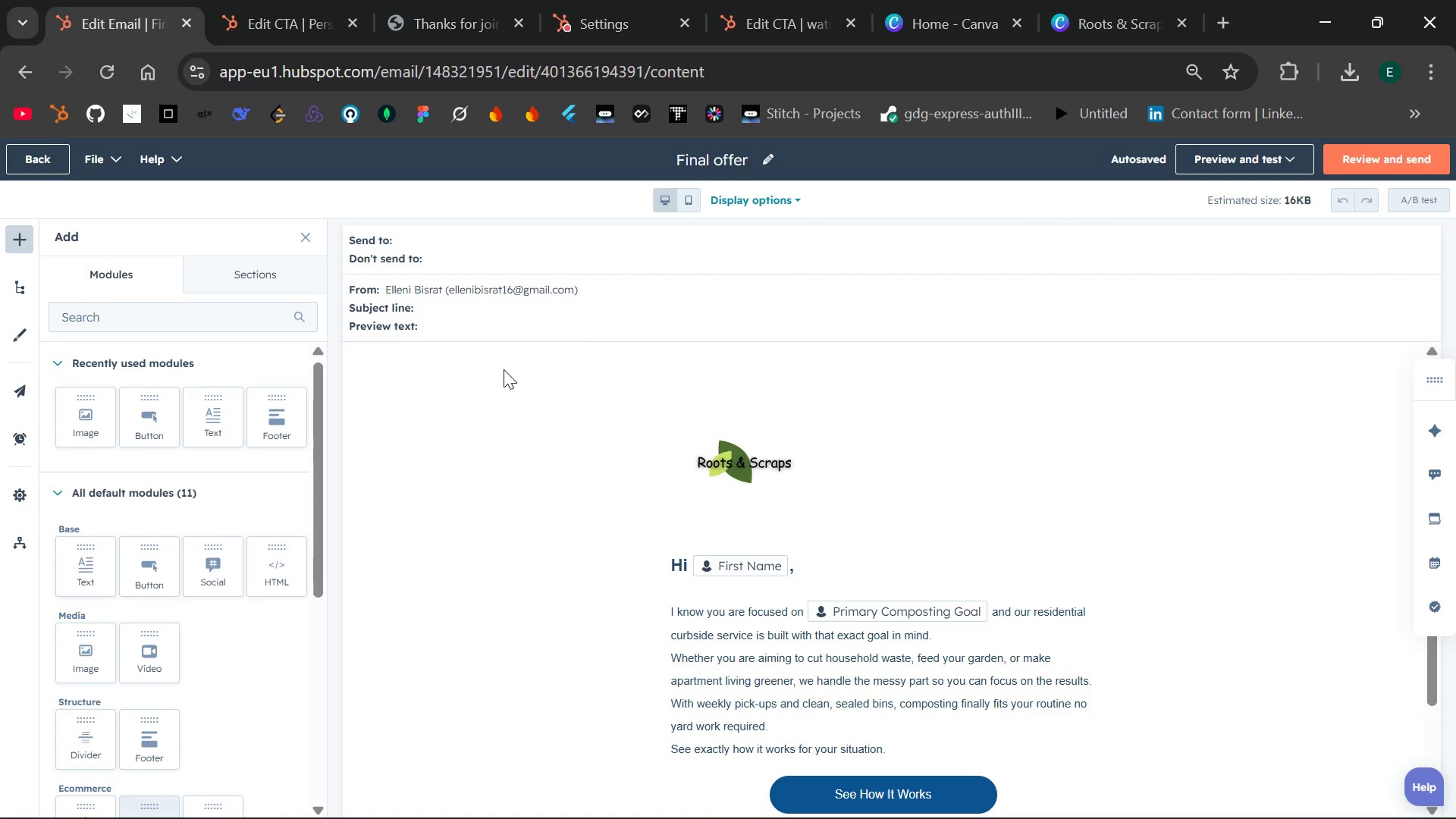 
left_click([553, 297])
 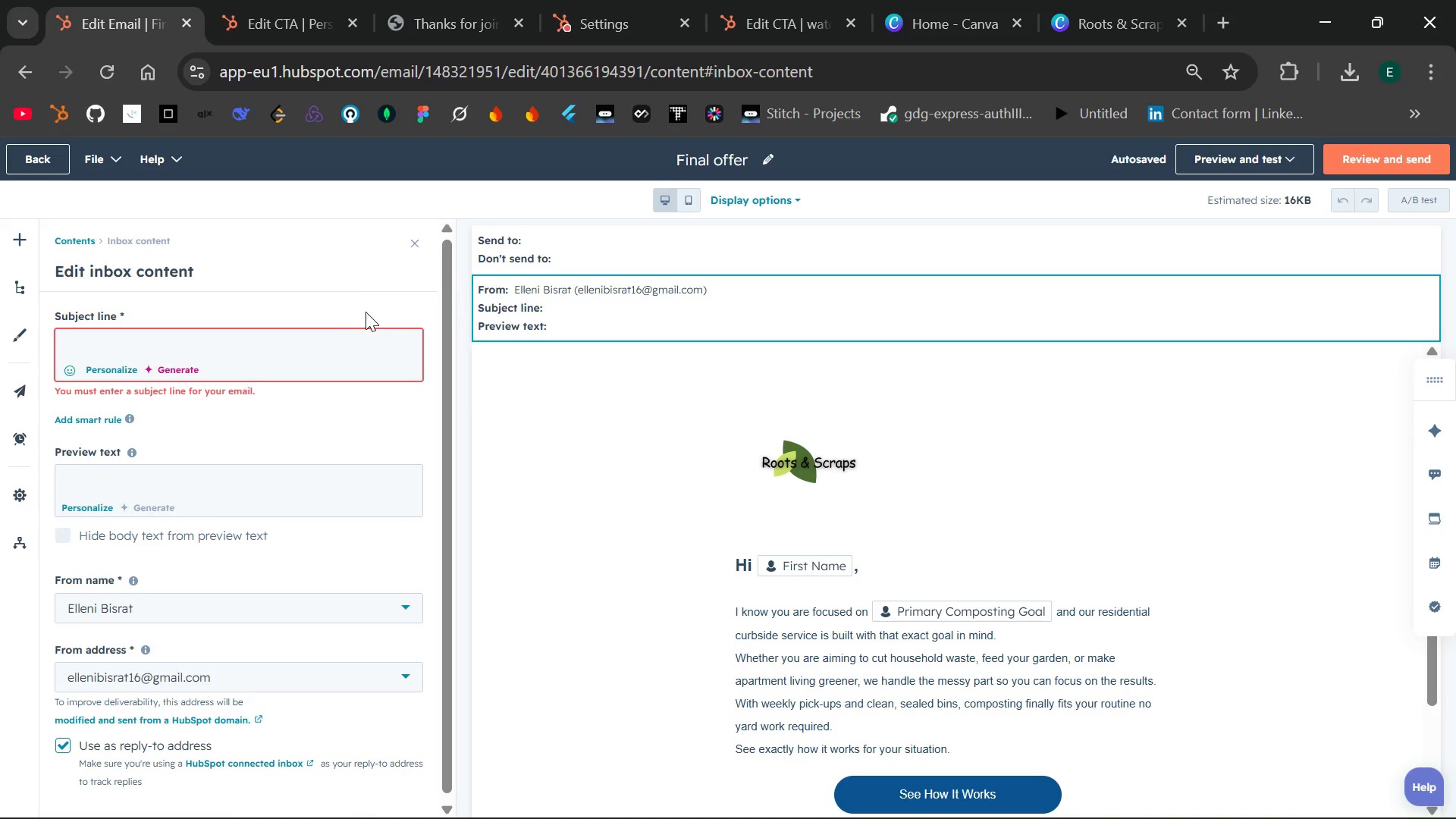 
left_click([345, 340])
 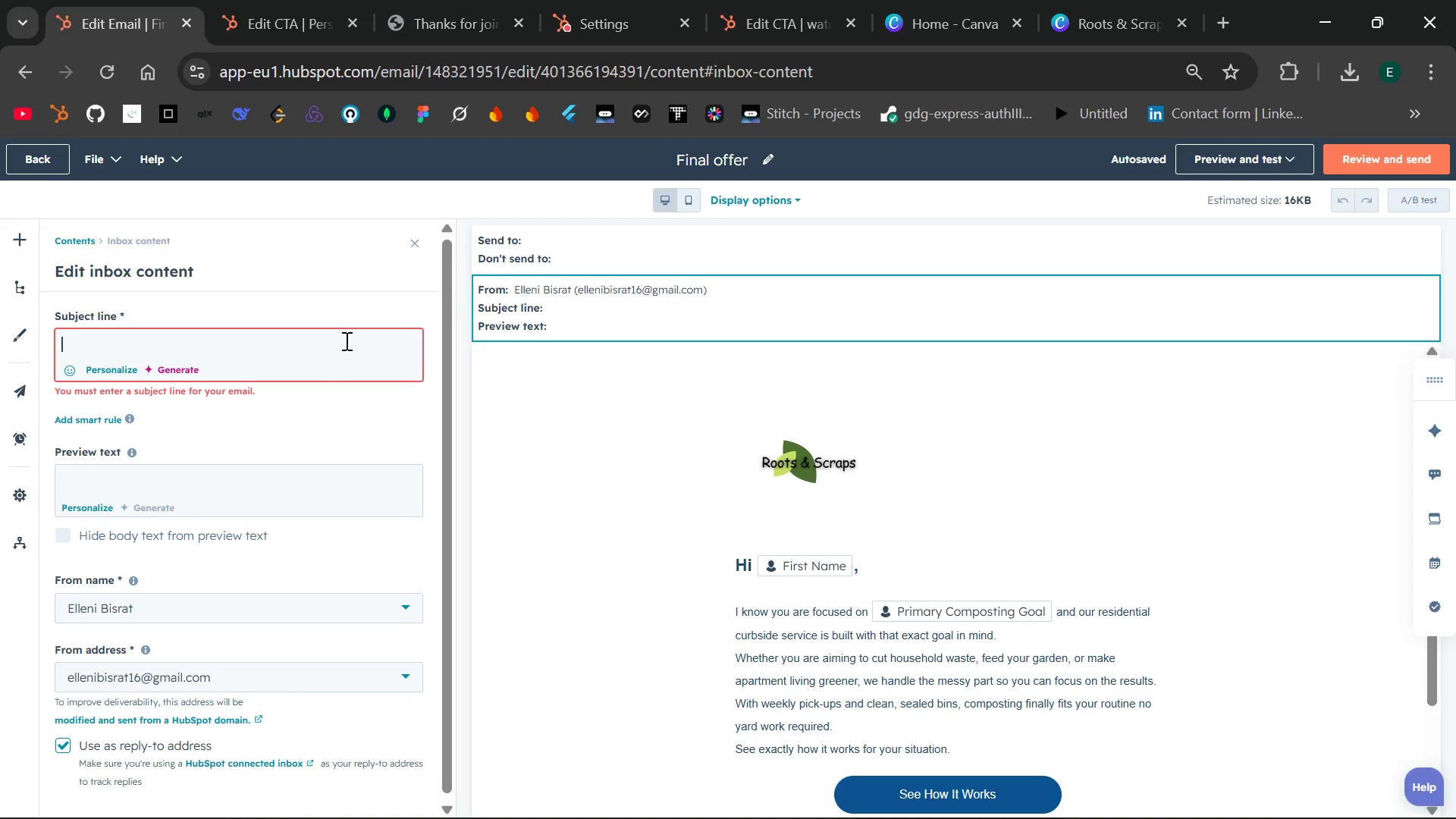 
key(Shift+BracketLeft)
 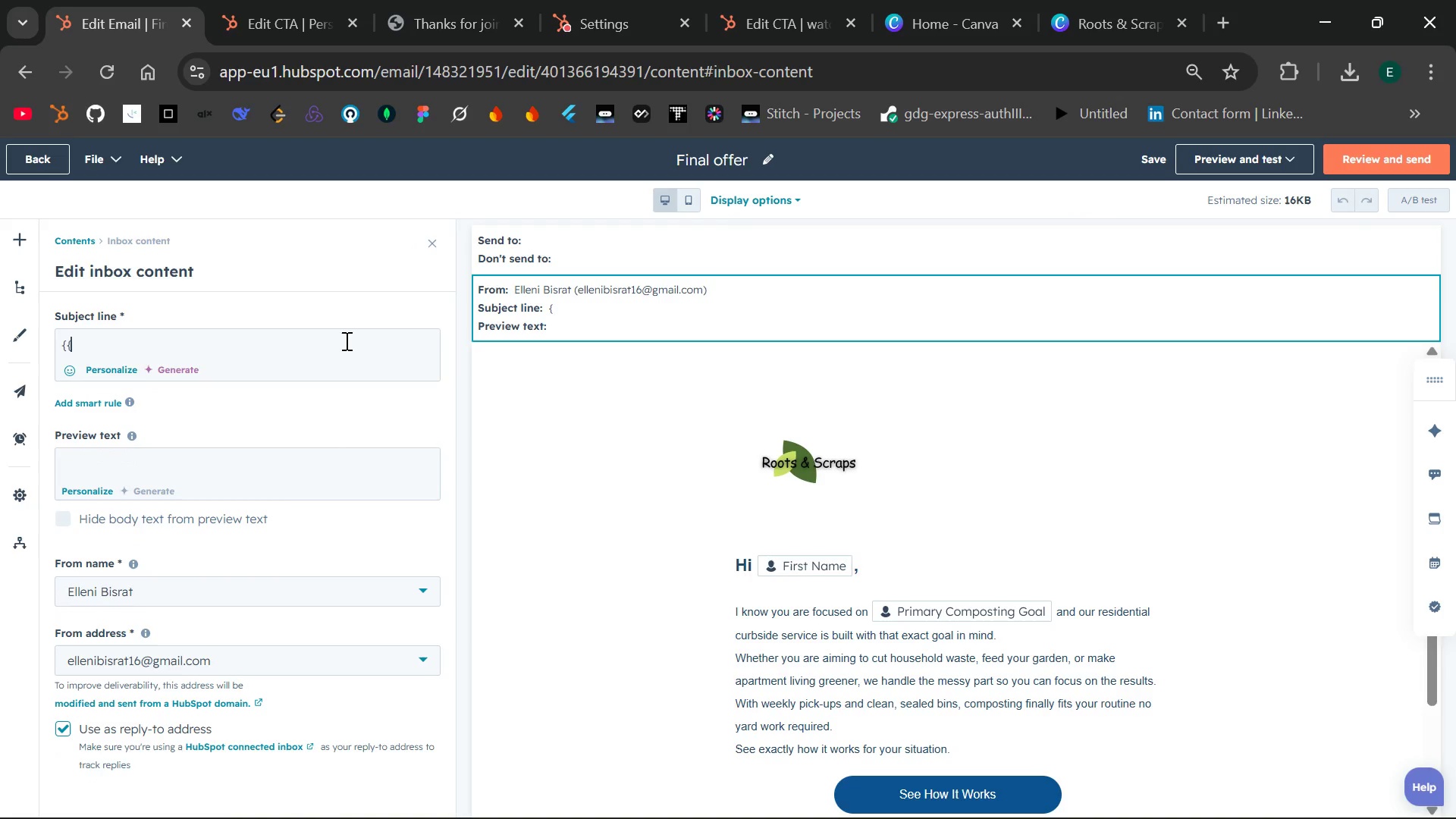 
key(Shift+BracketLeft)
 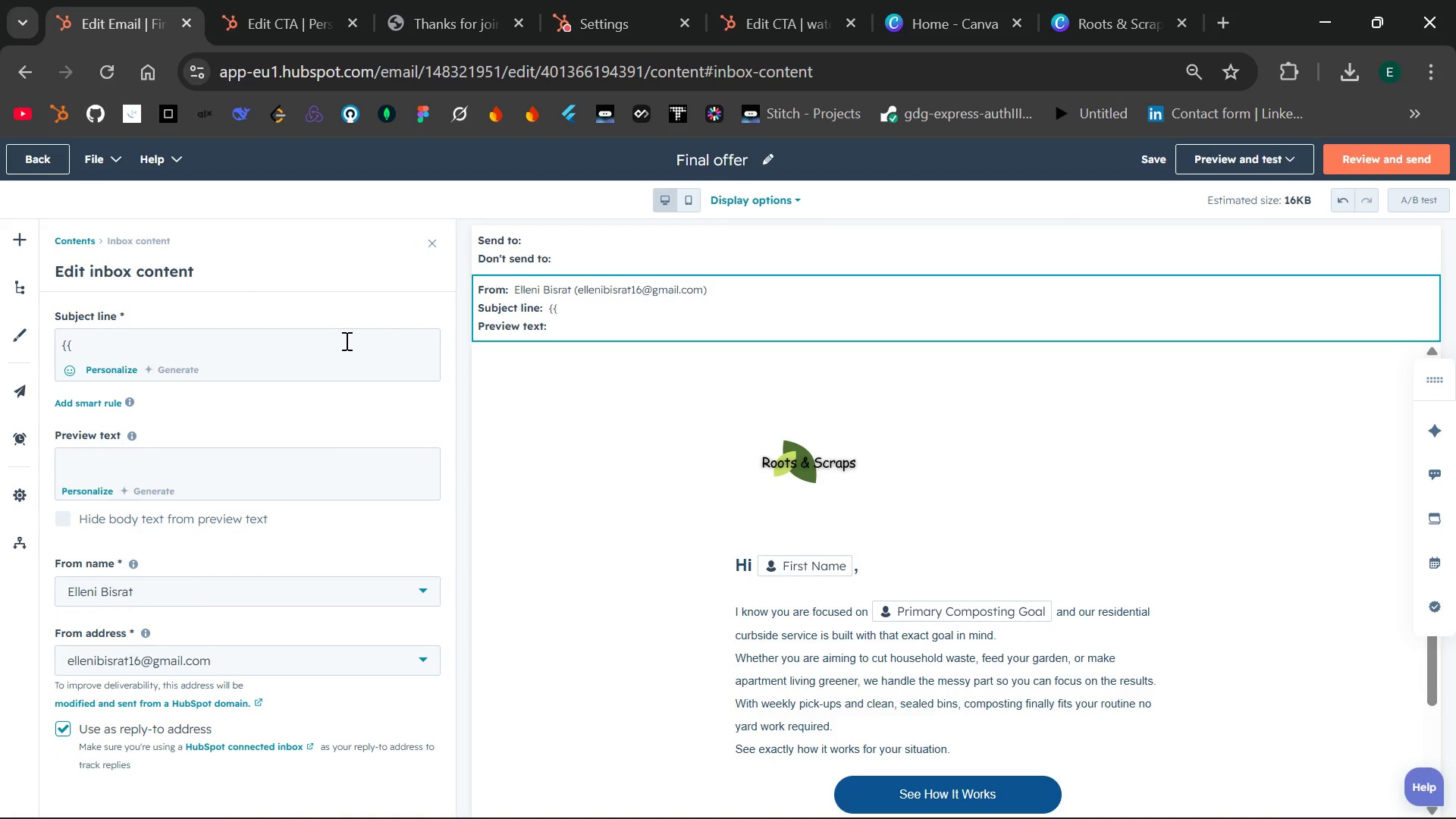 
key(9)
 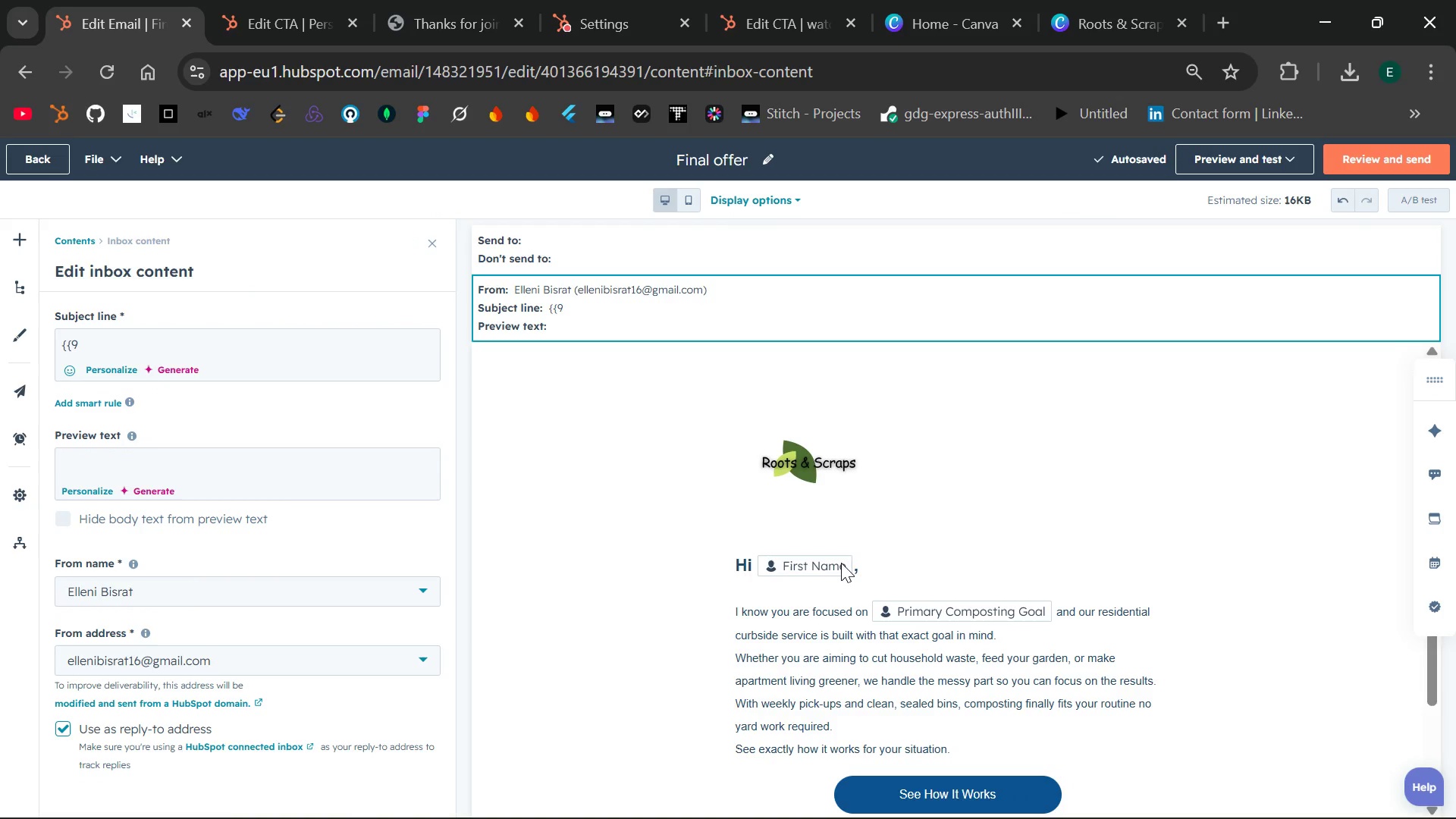 
wait(7.8)
 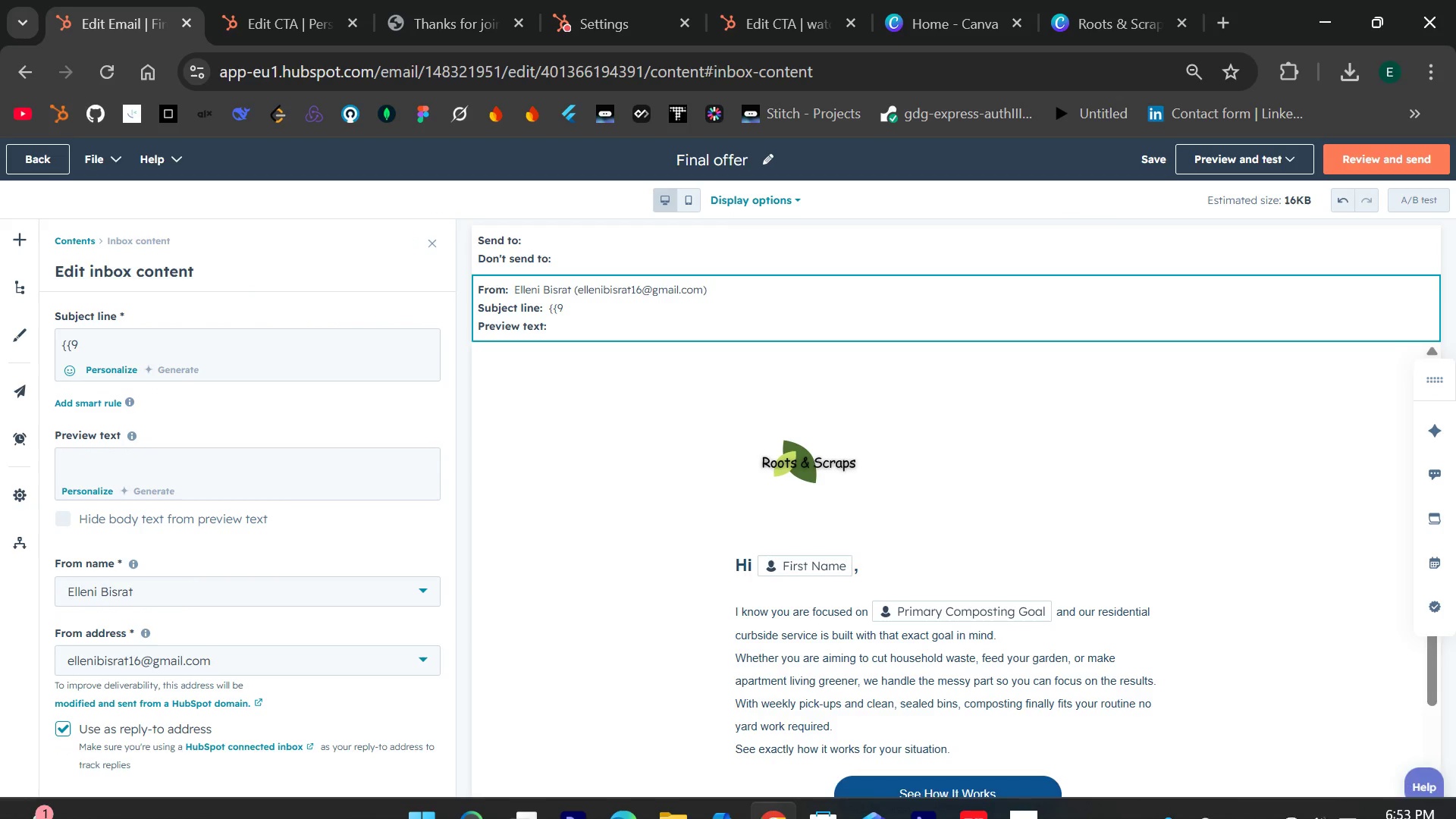 
key(Backspace)
type(contact.firstname }})
 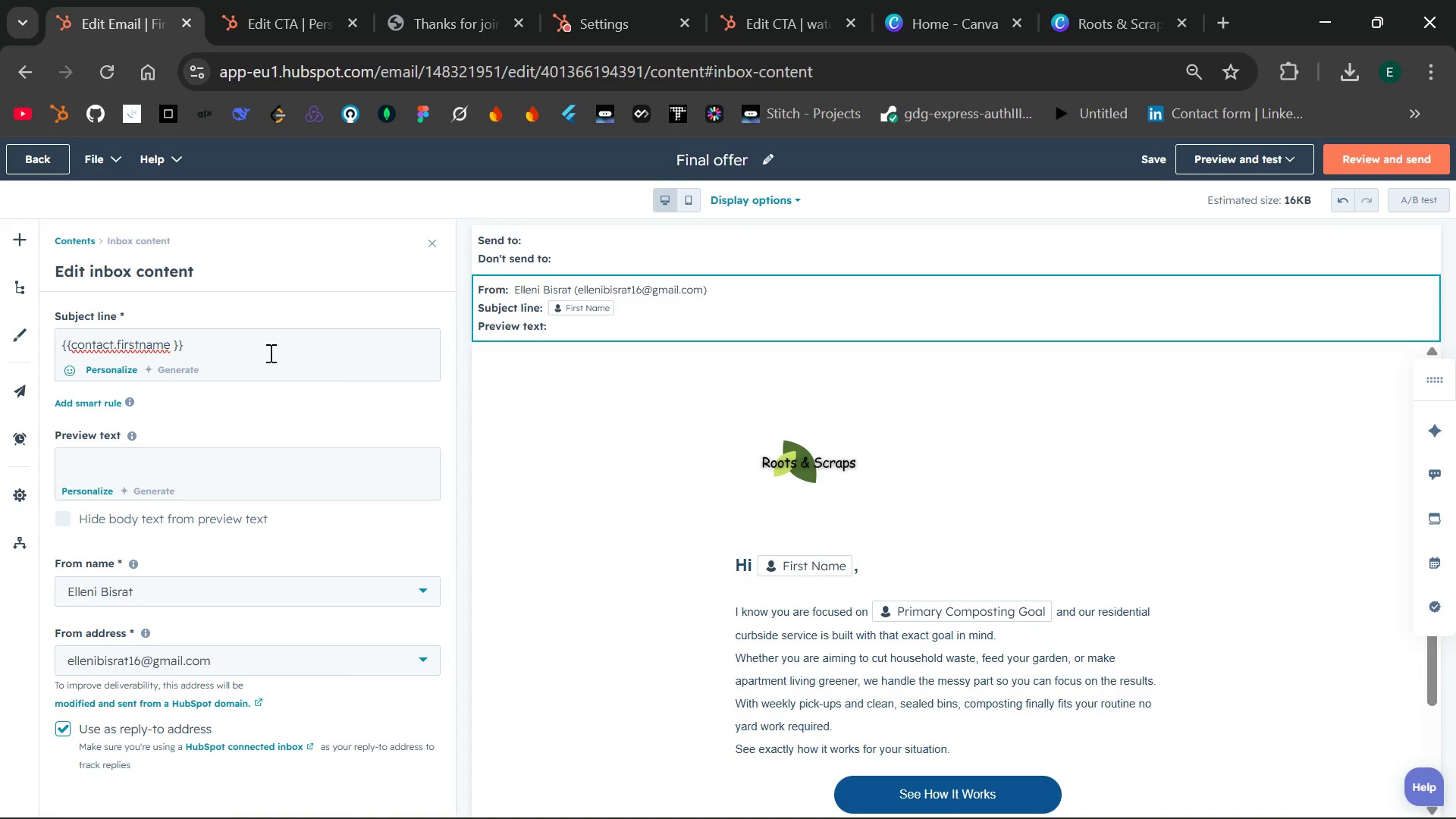 
hold_key(key=ArrowLeft, duration=0.75)
 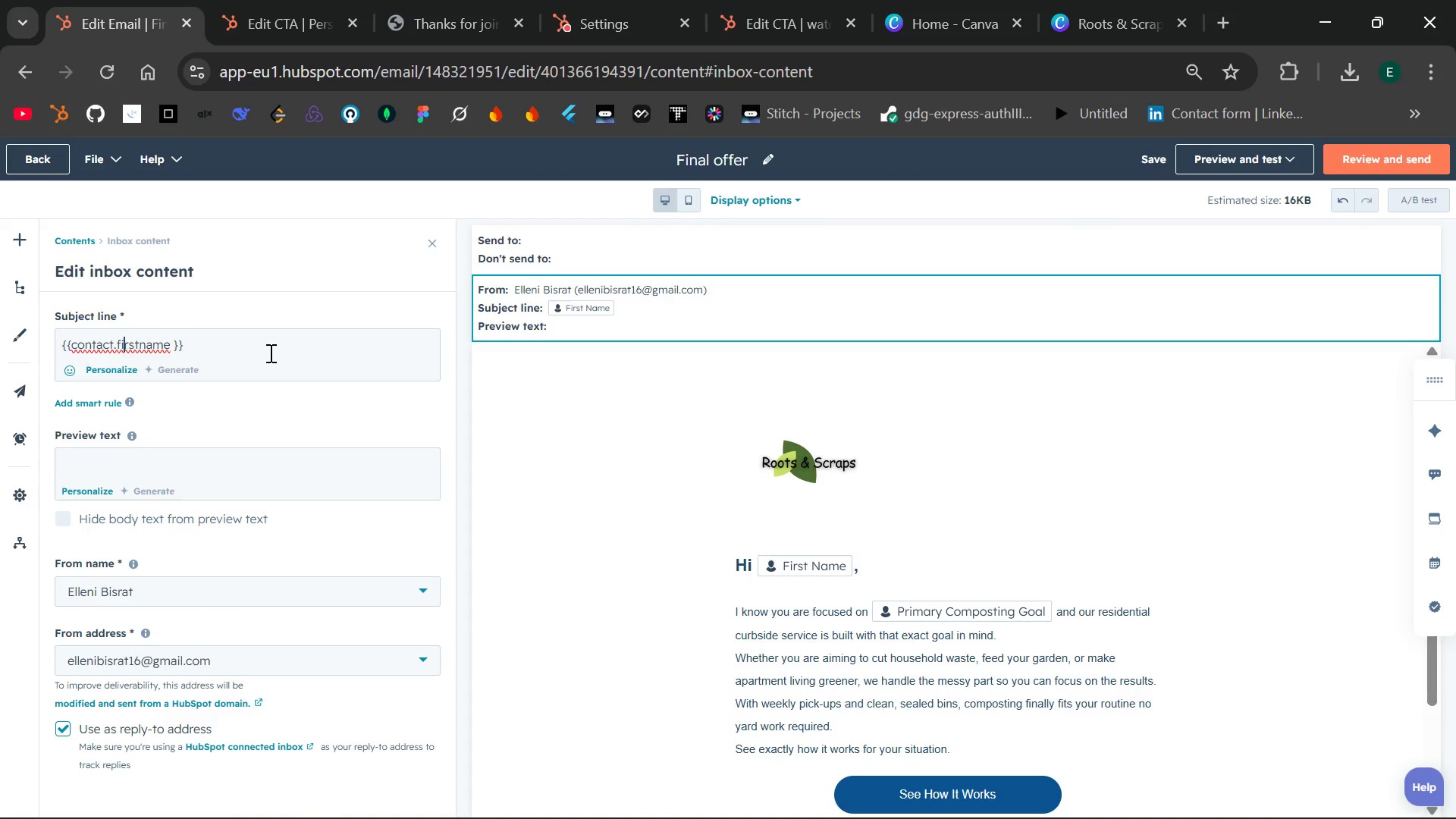 
key(ArrowLeft)
 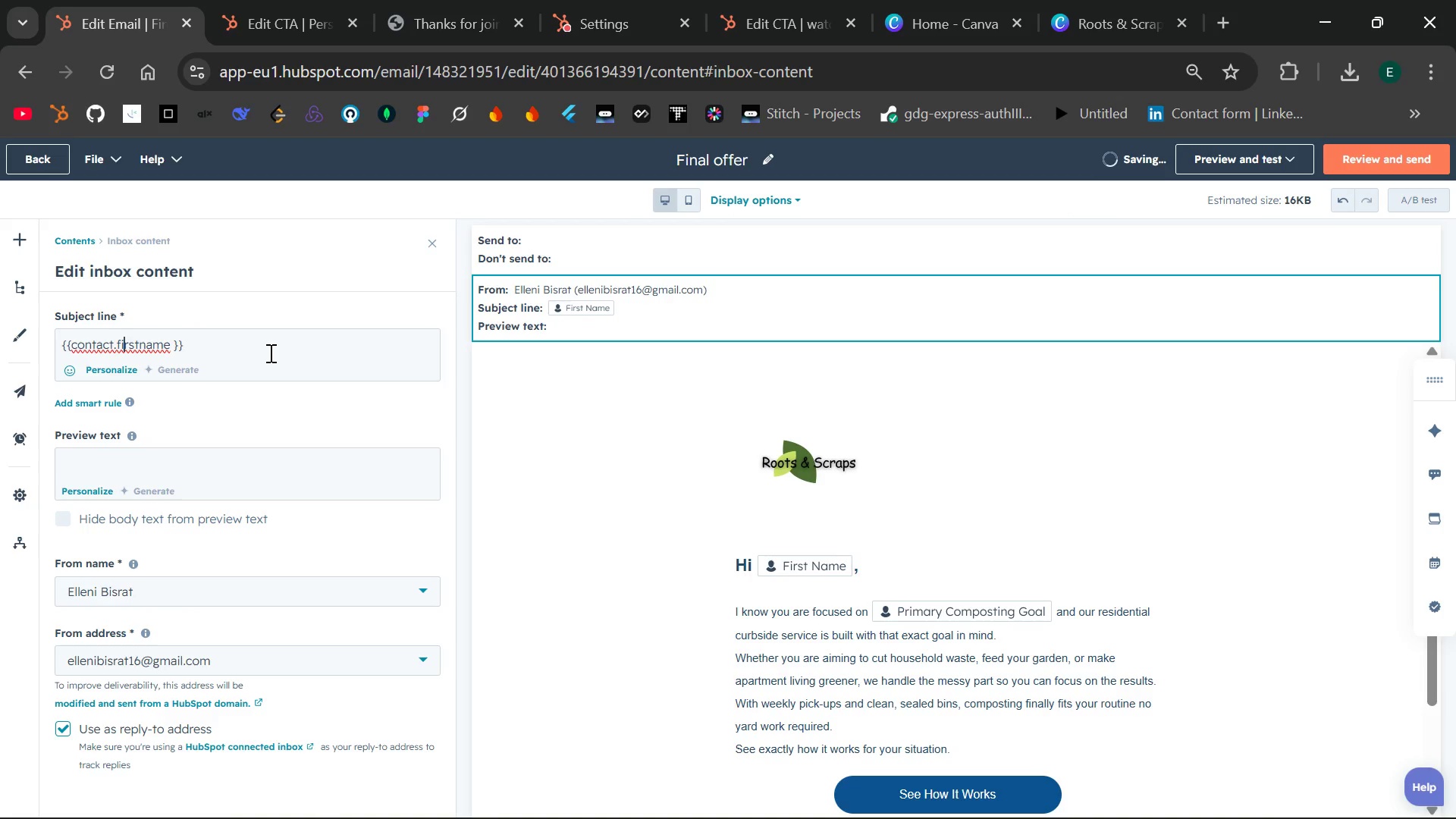 
key(ArrowLeft)
 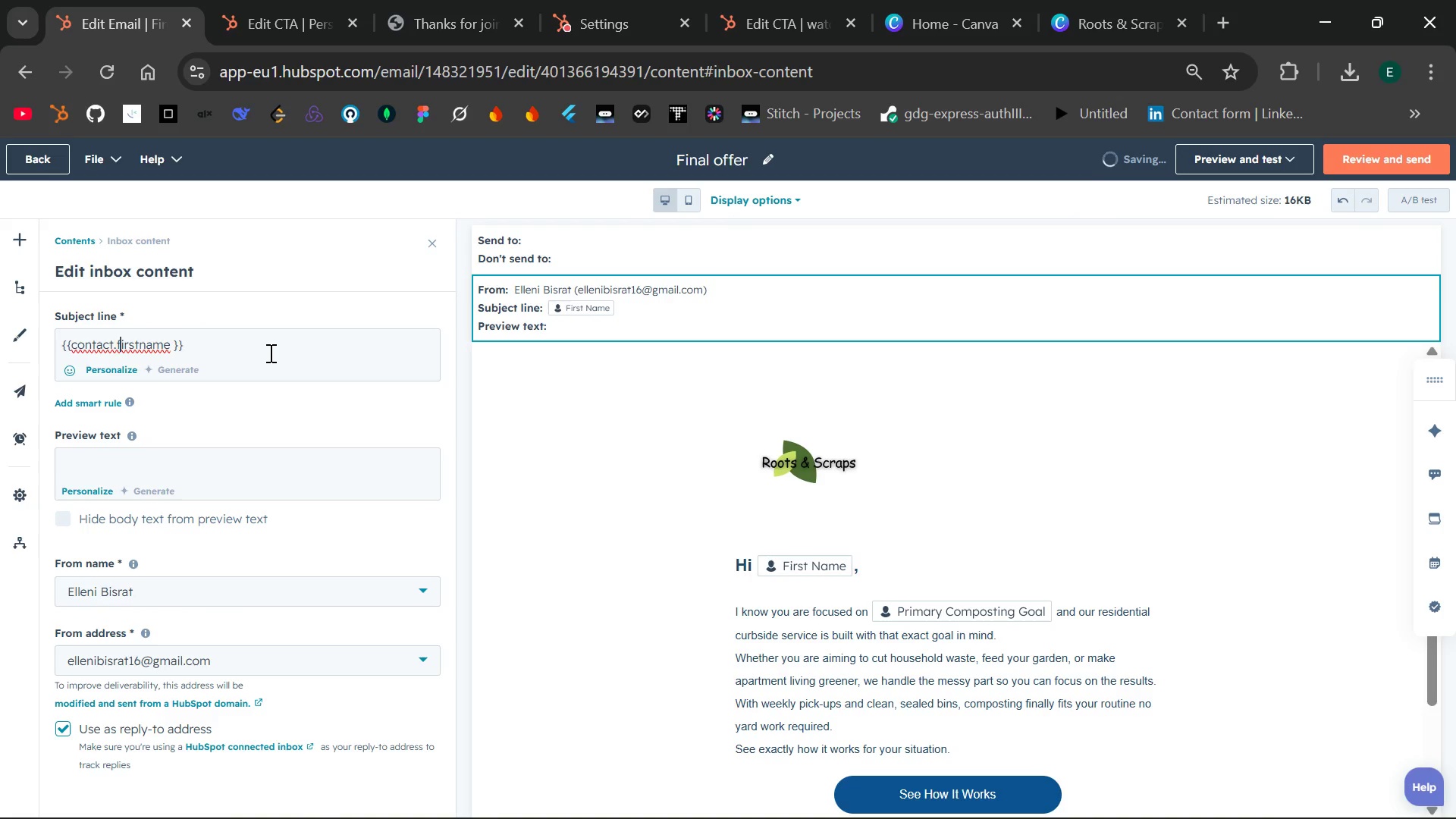 
key(ArrowLeft)
 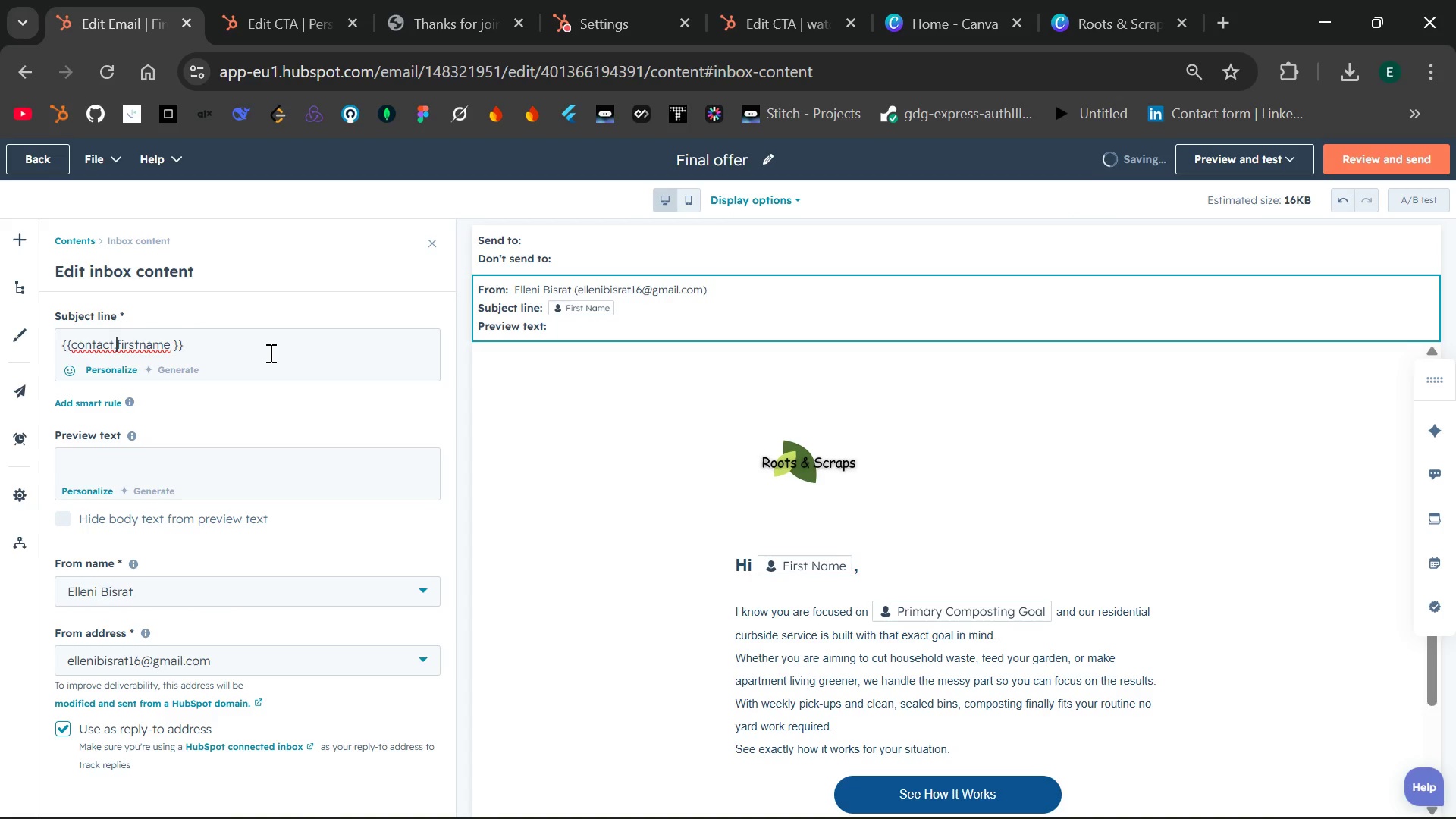 
key(ArrowLeft)
 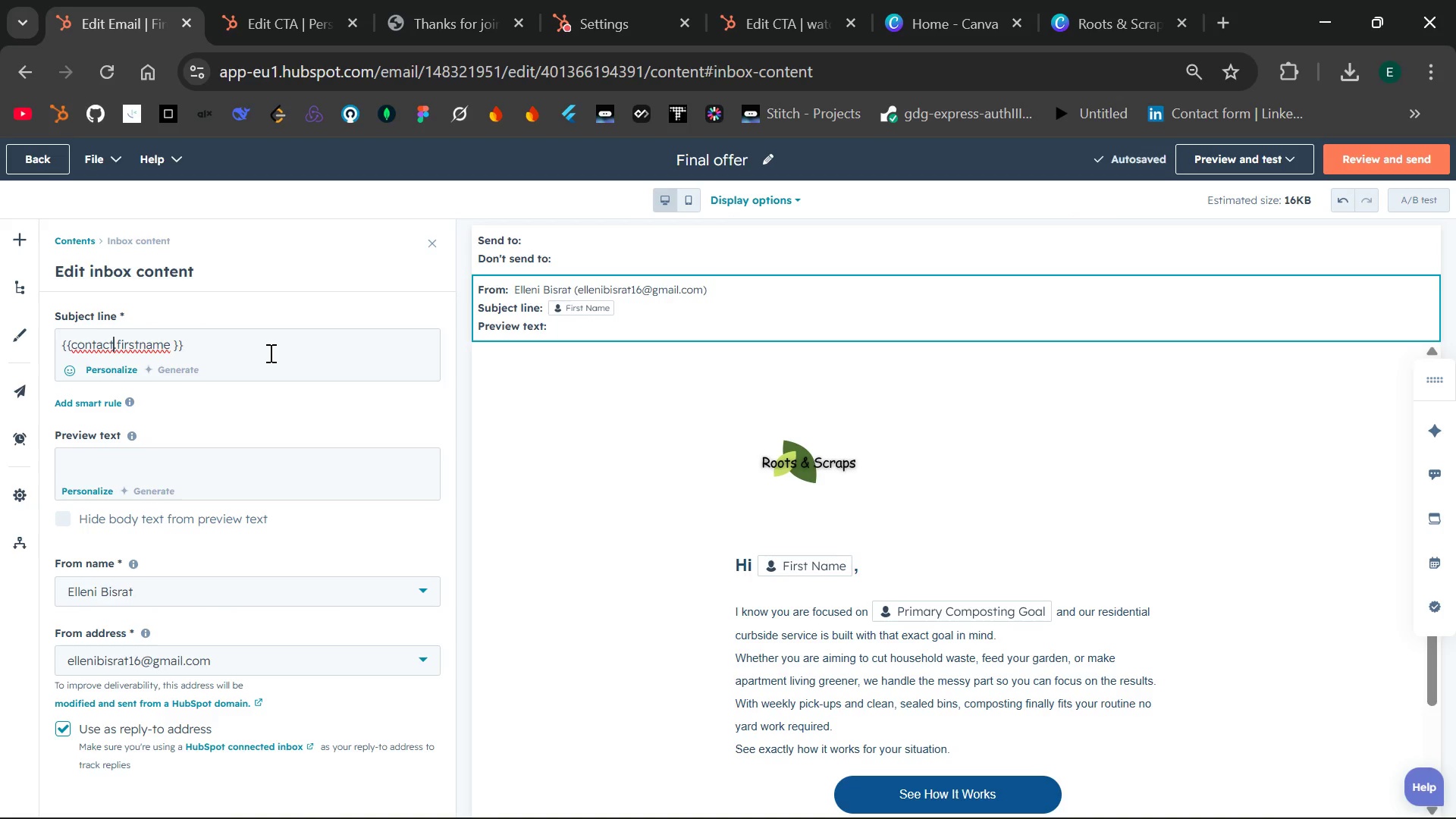 
key(ArrowLeft)
 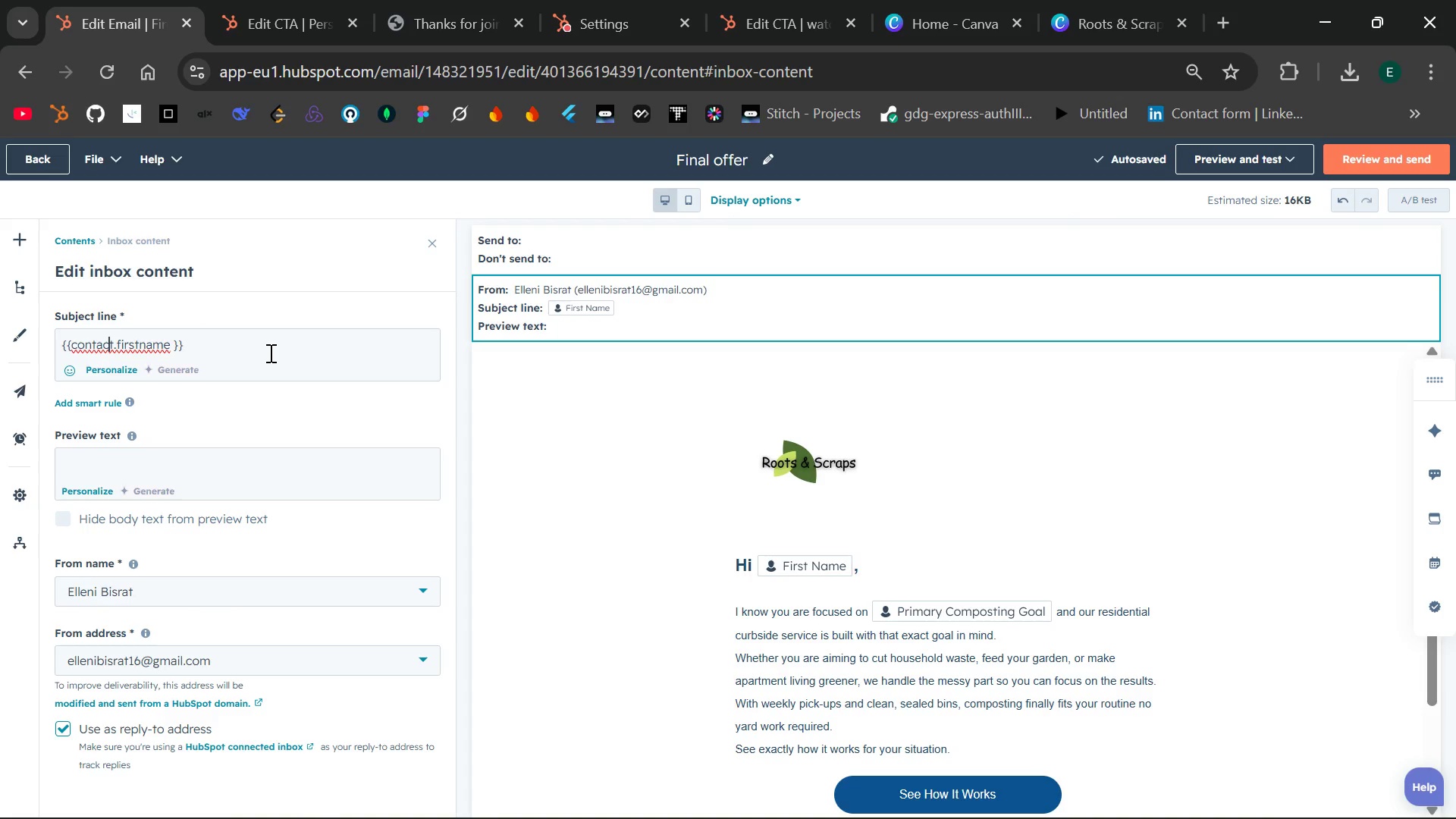 
key(ArrowLeft)
 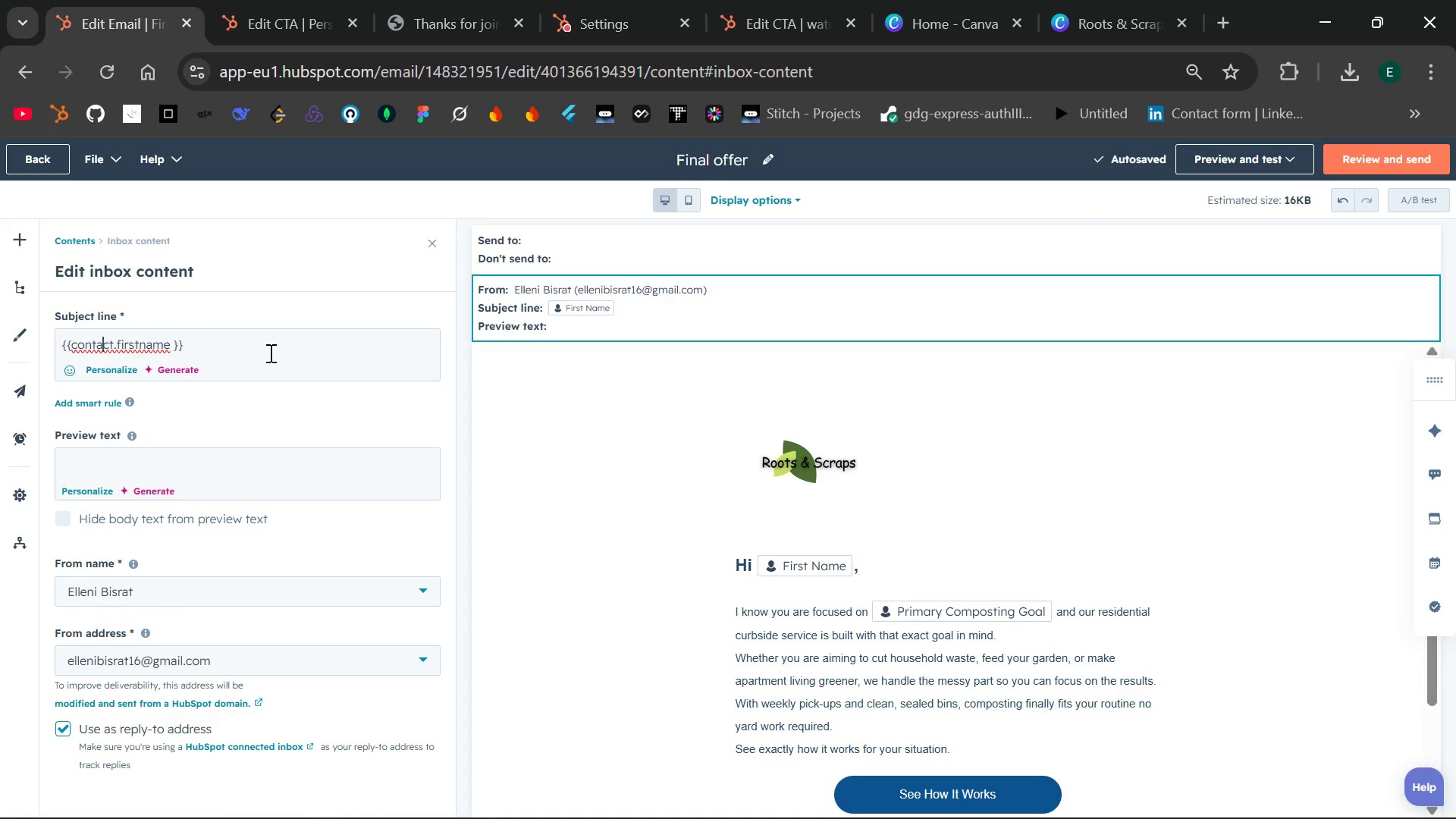 
key(ArrowLeft)
 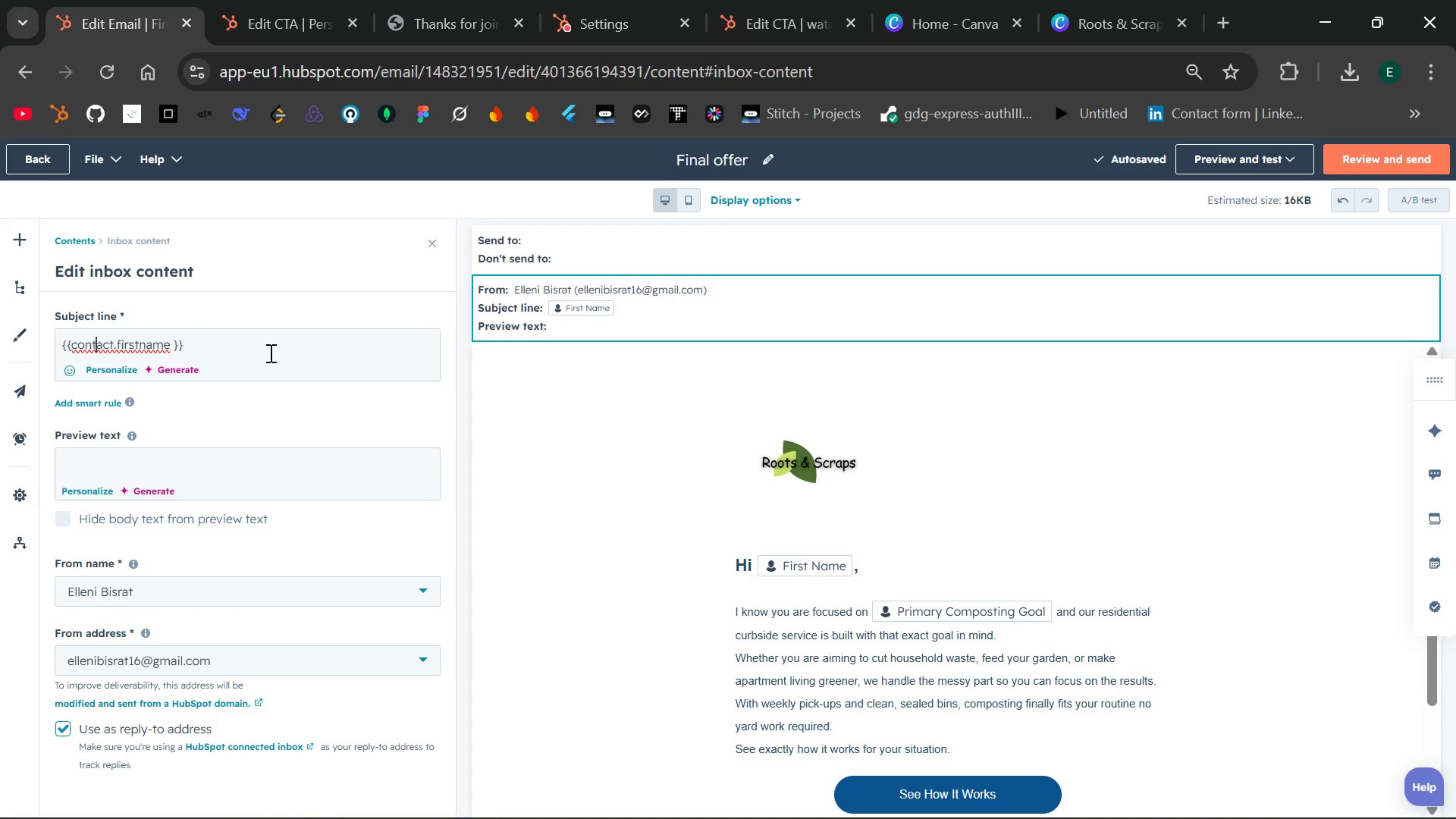 
key(ArrowLeft)
 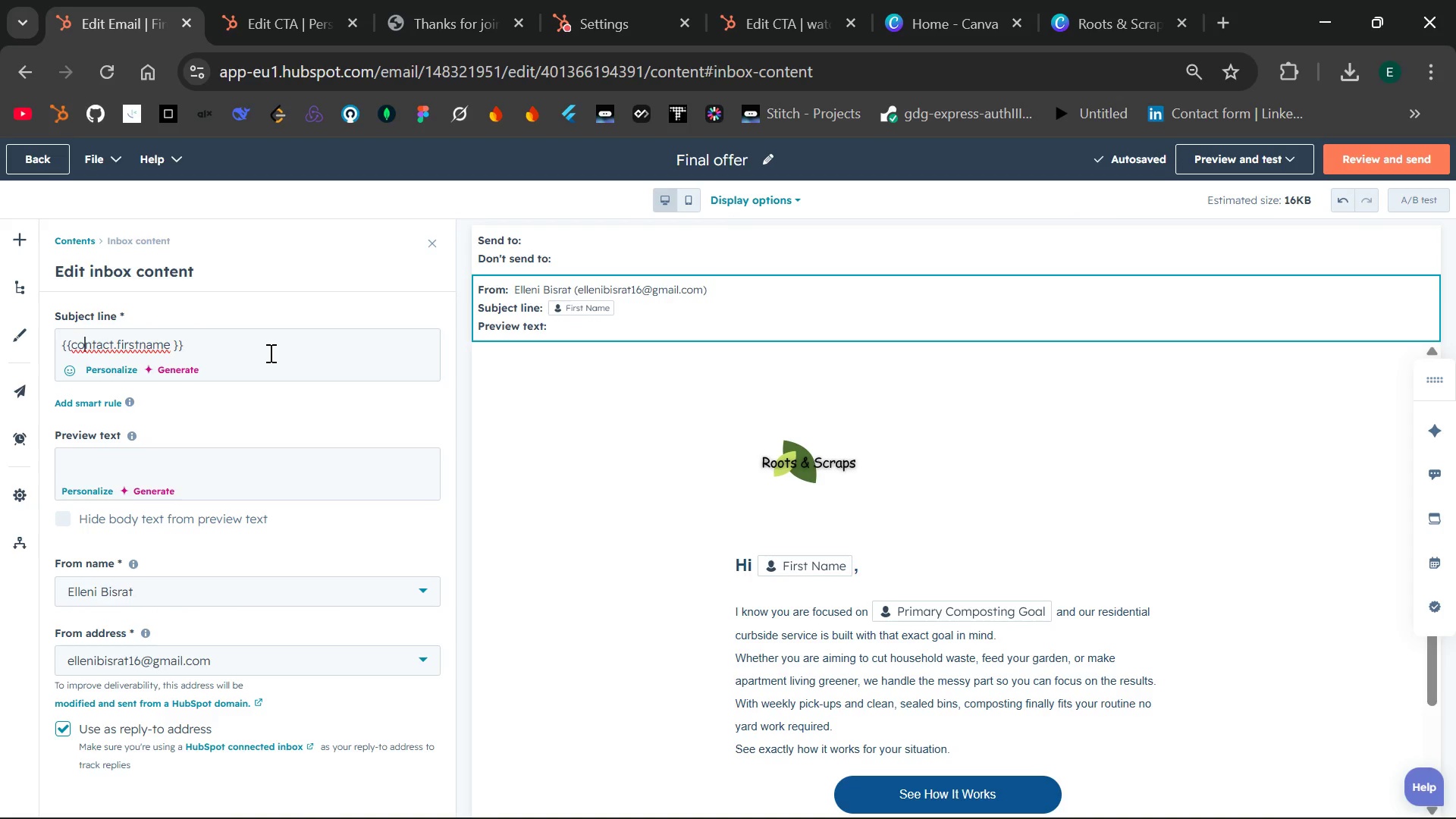 
key(ArrowLeft)
 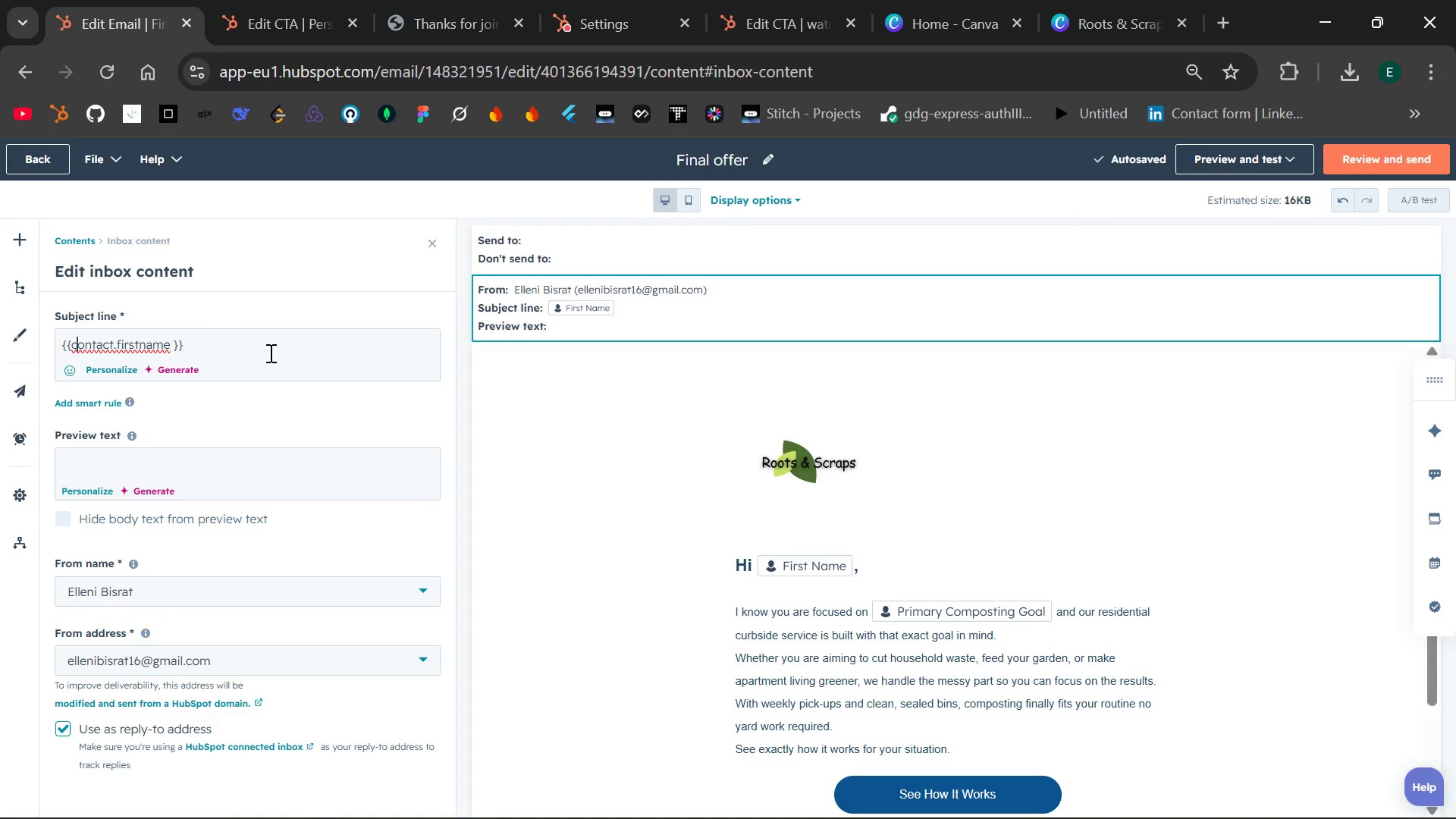 
key(ArrowLeft)
 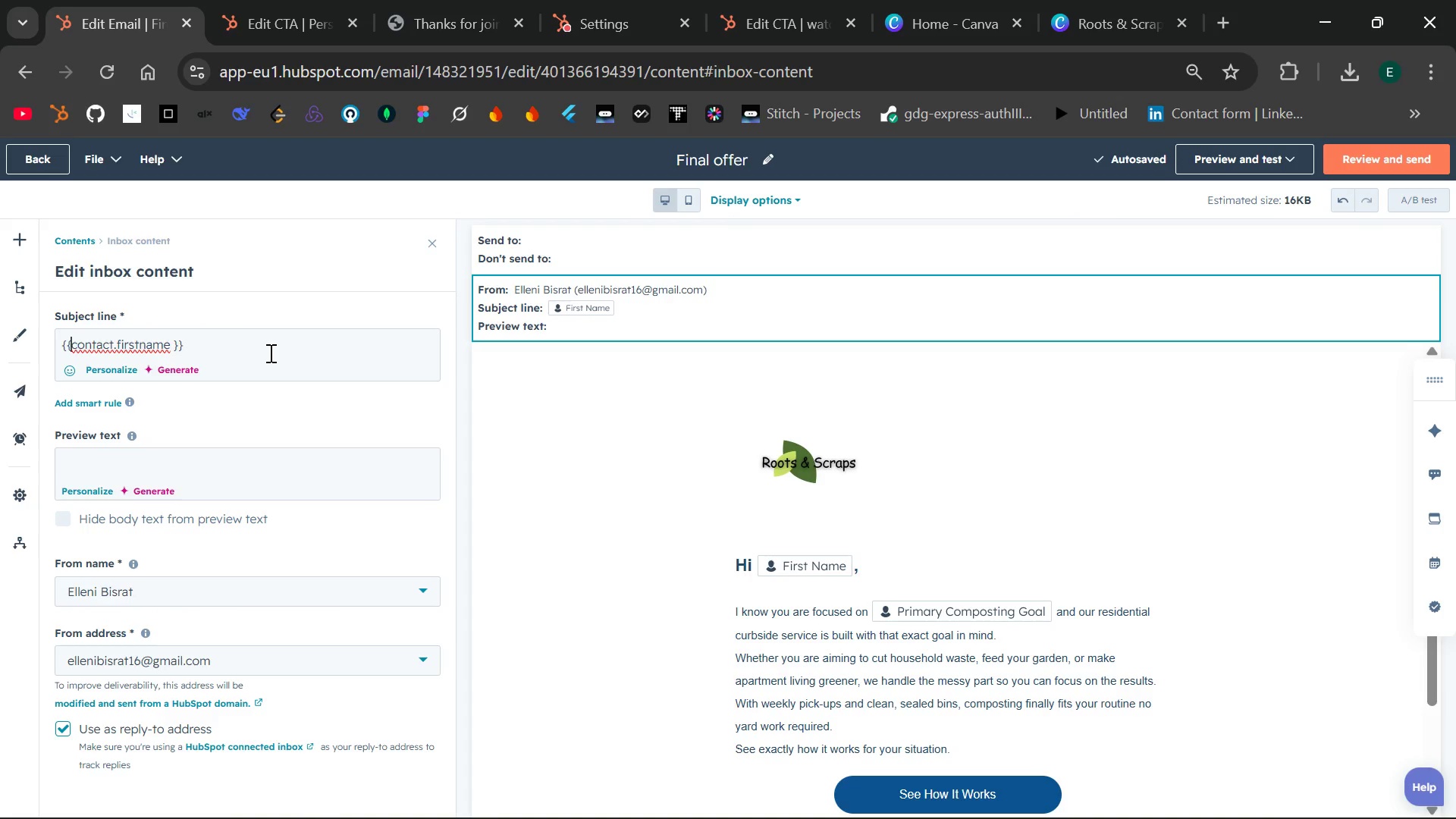 
key(ArrowLeft)
 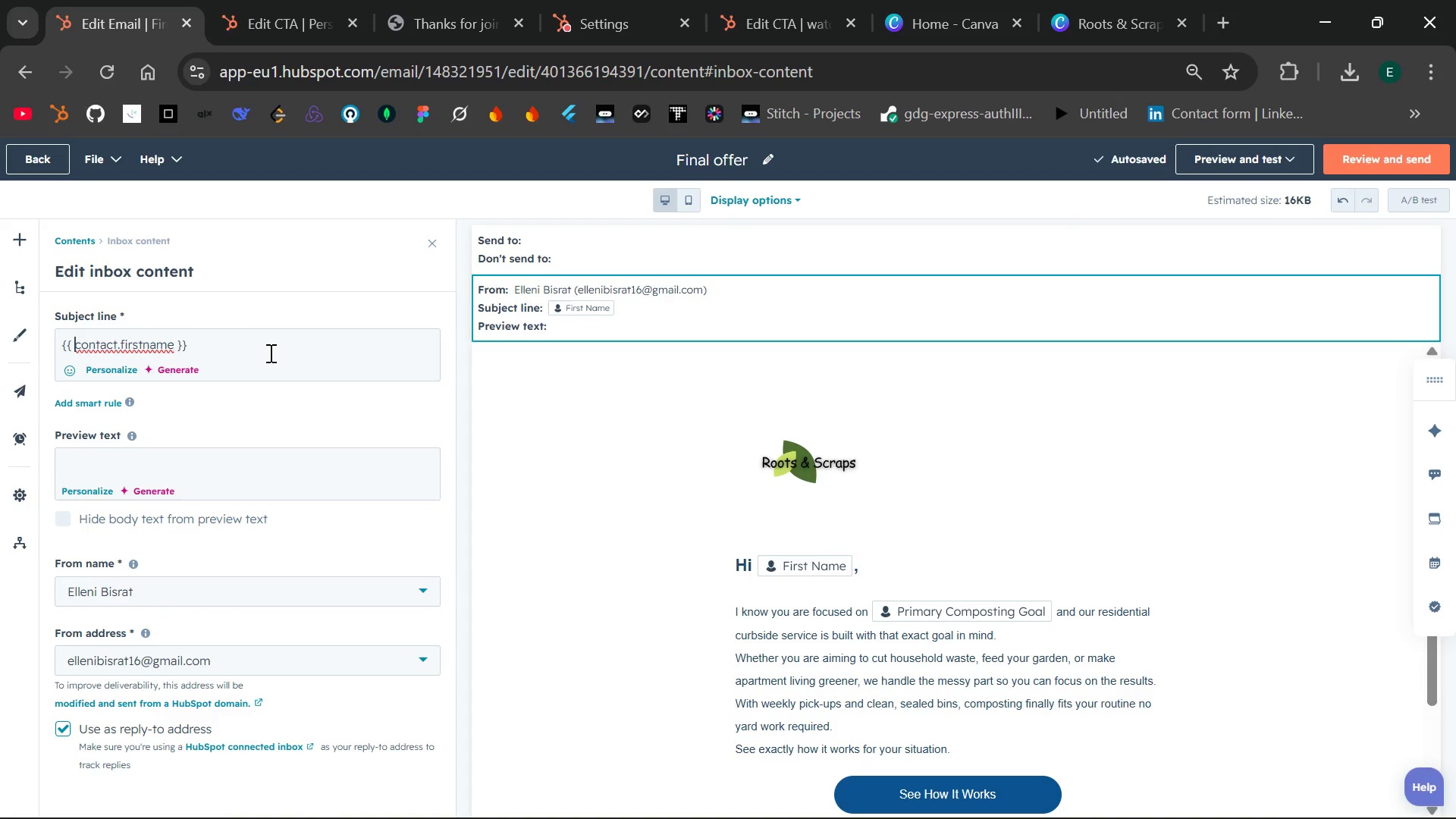 
key(Space)
 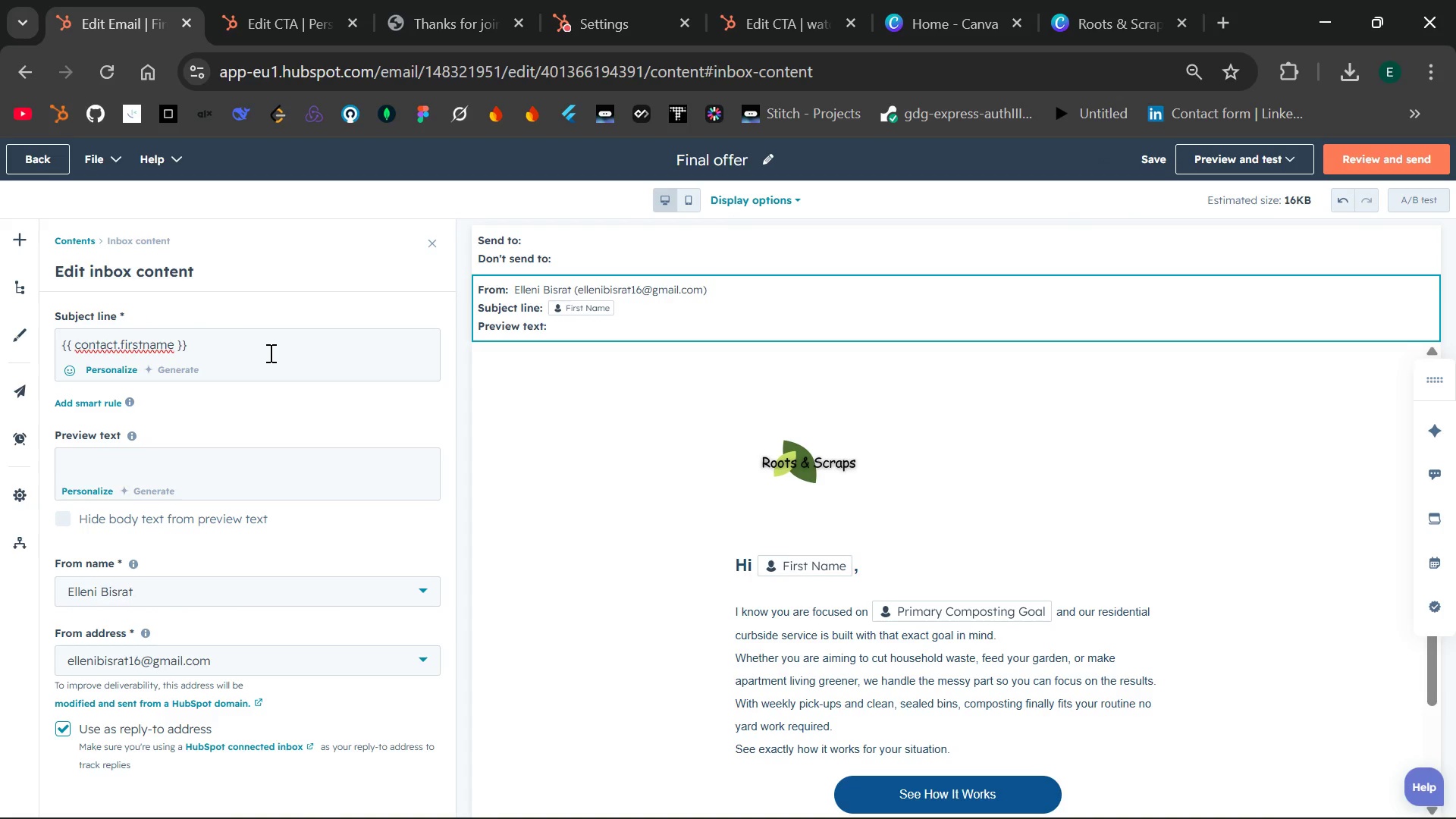 
hold_key(key=ArrowRight, duration=1.17)
 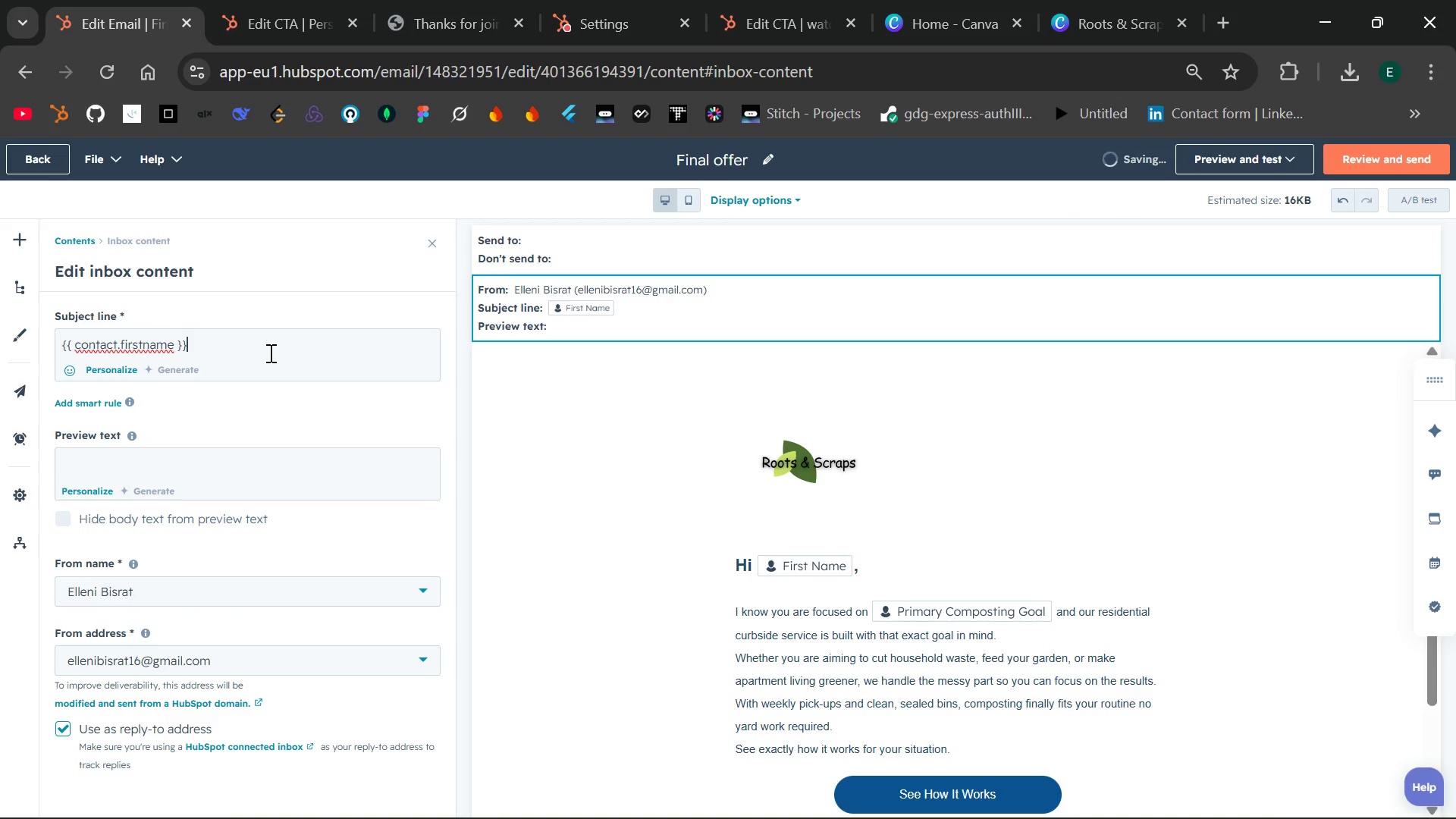 
type(, your first month of curbside composting is on us)
 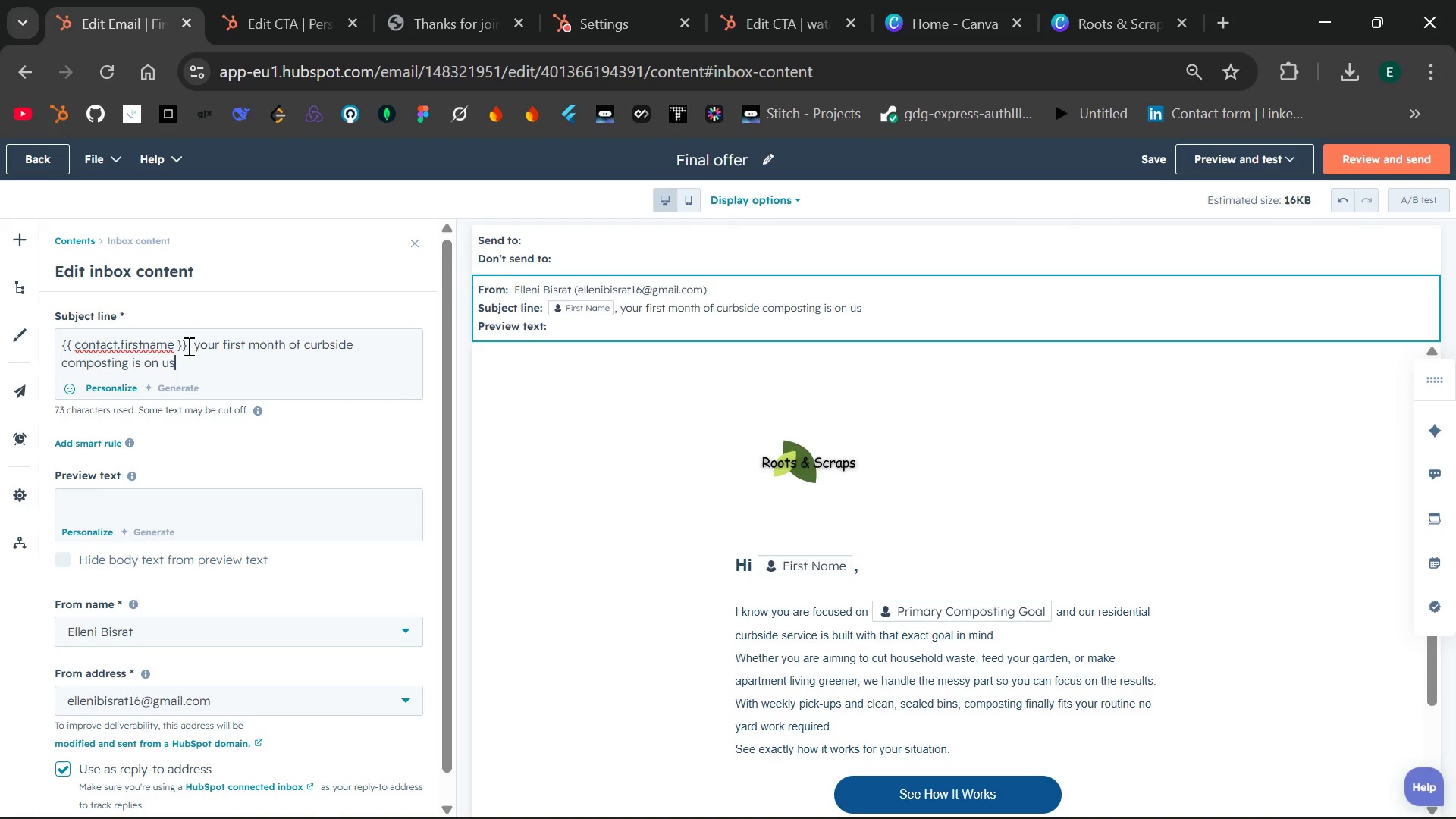 
left_click_drag(start_coordinate=[187, 346], to_coordinate=[64, 350])
 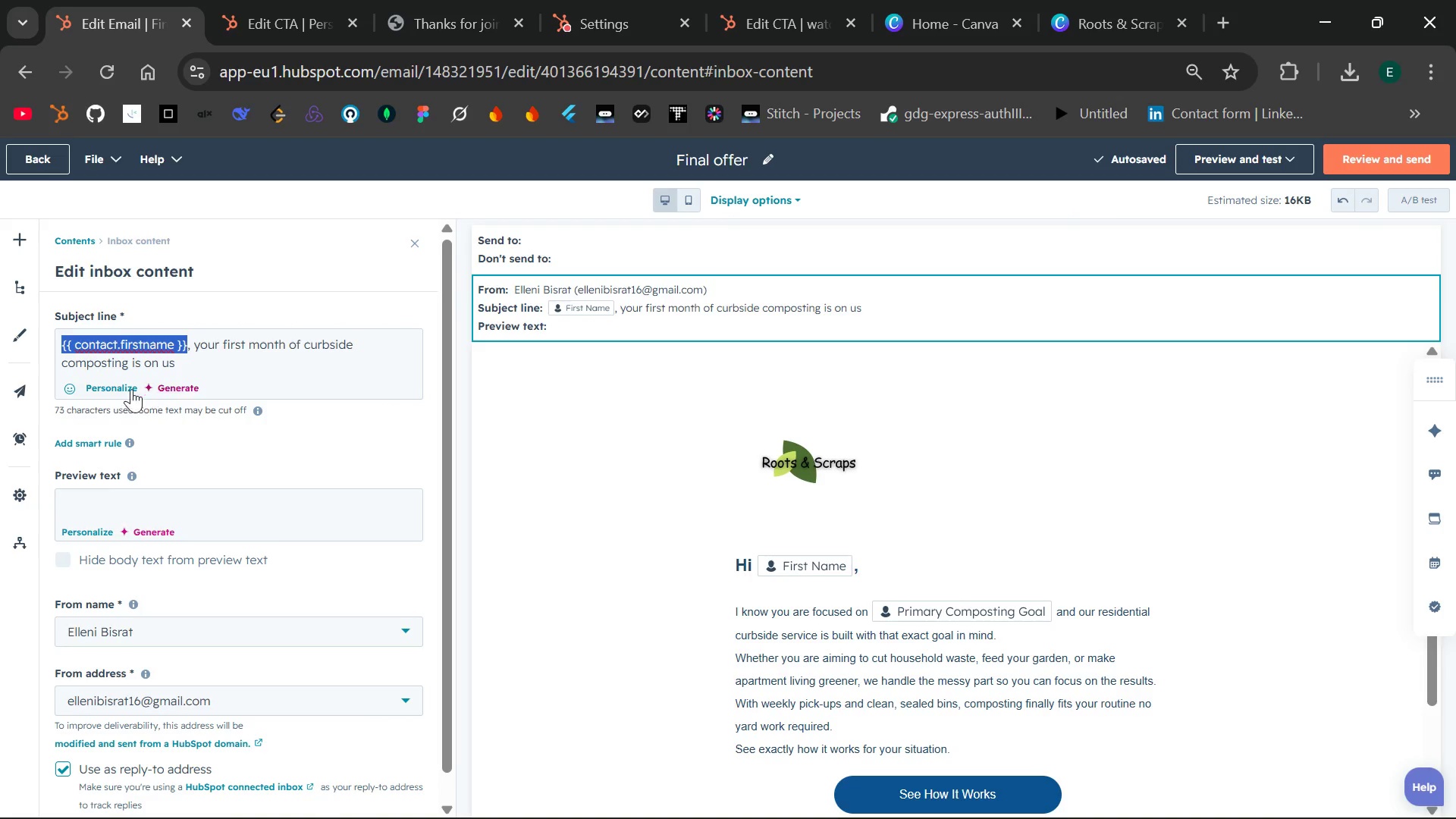 
left_click([115, 387])
 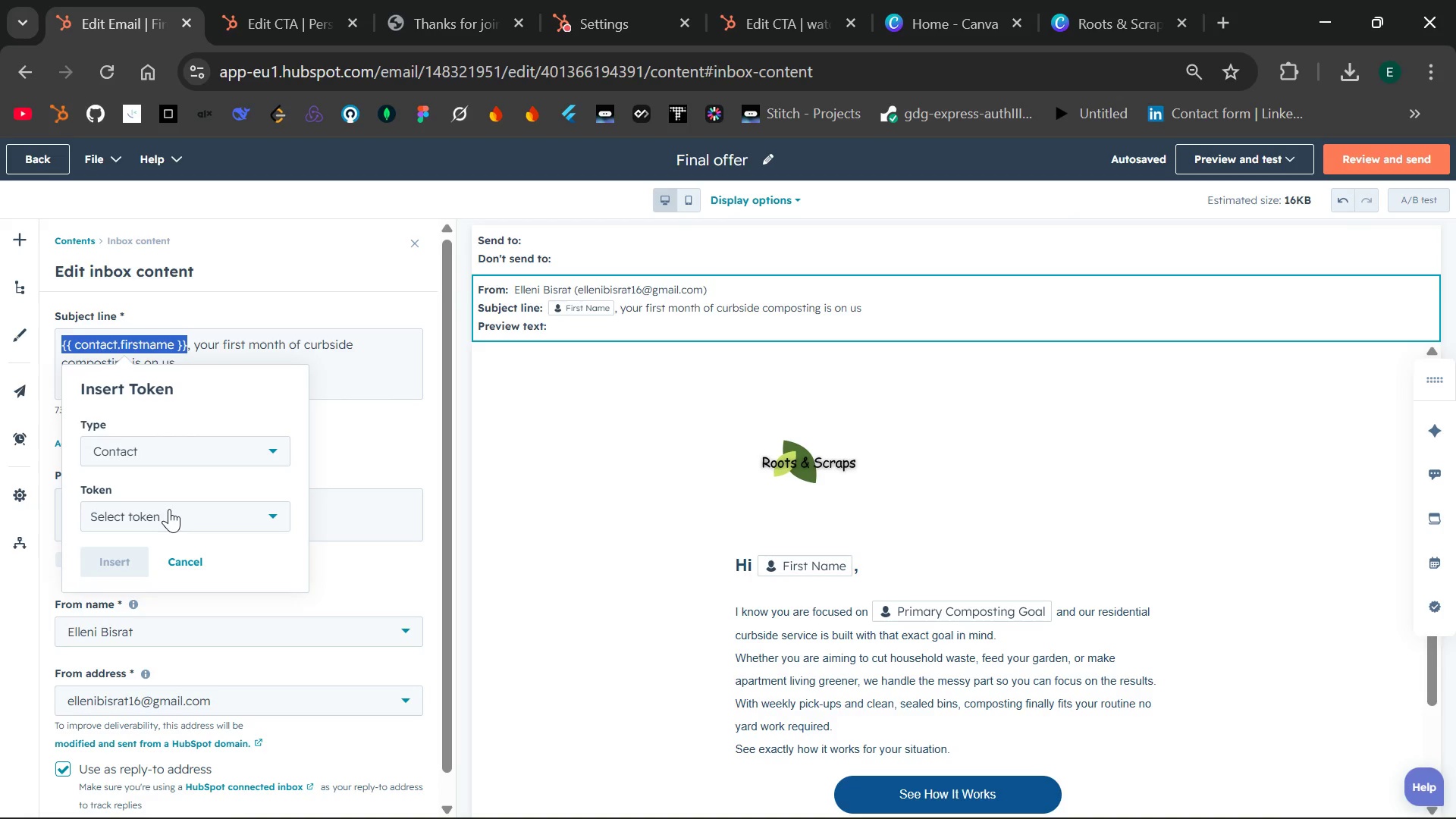 
left_click([169, 509])
 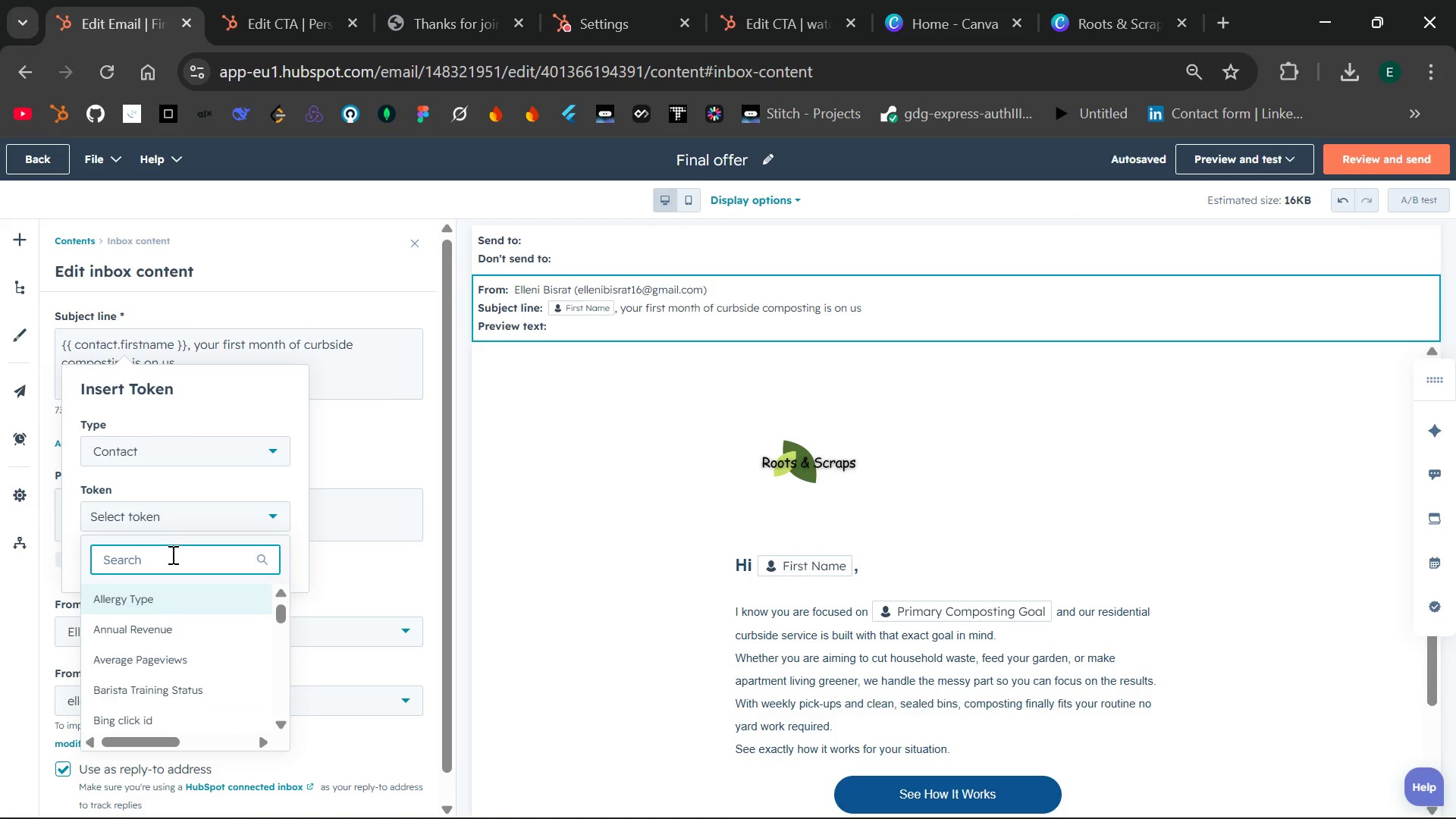 
type(fis)
key(Backspace)
type(rst name)
 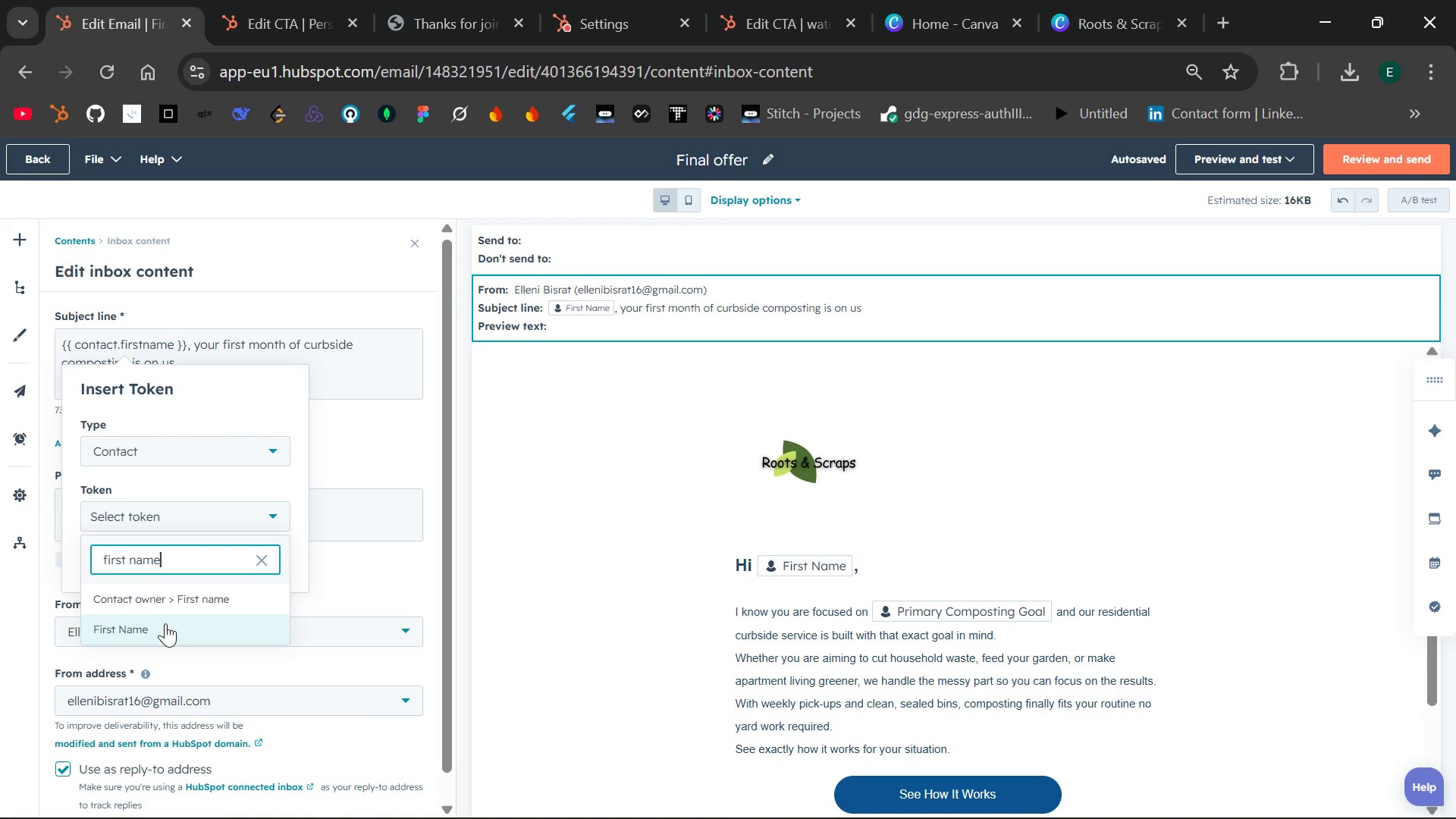 
left_click([164, 625])
 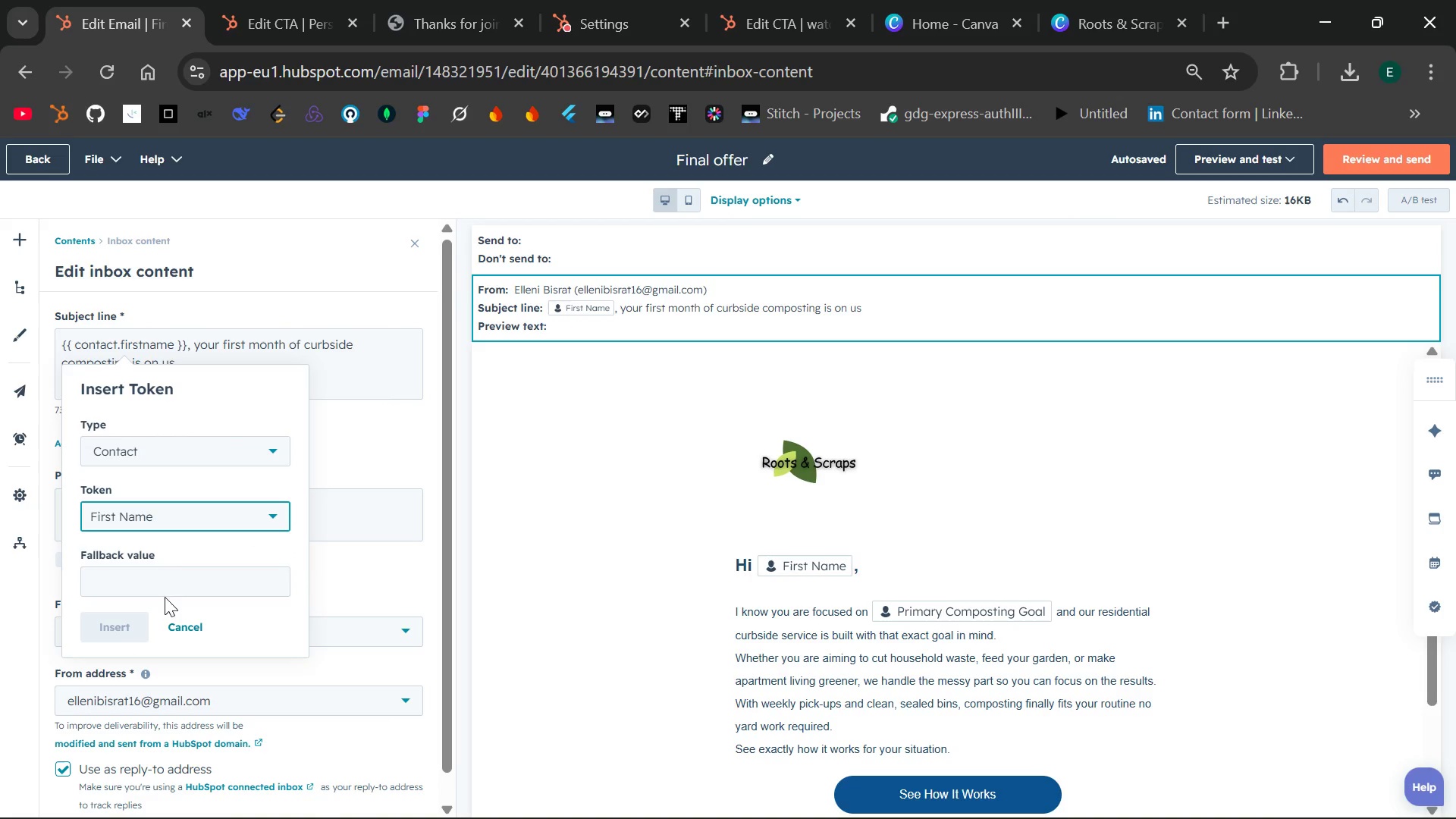 
left_click([167, 580])
 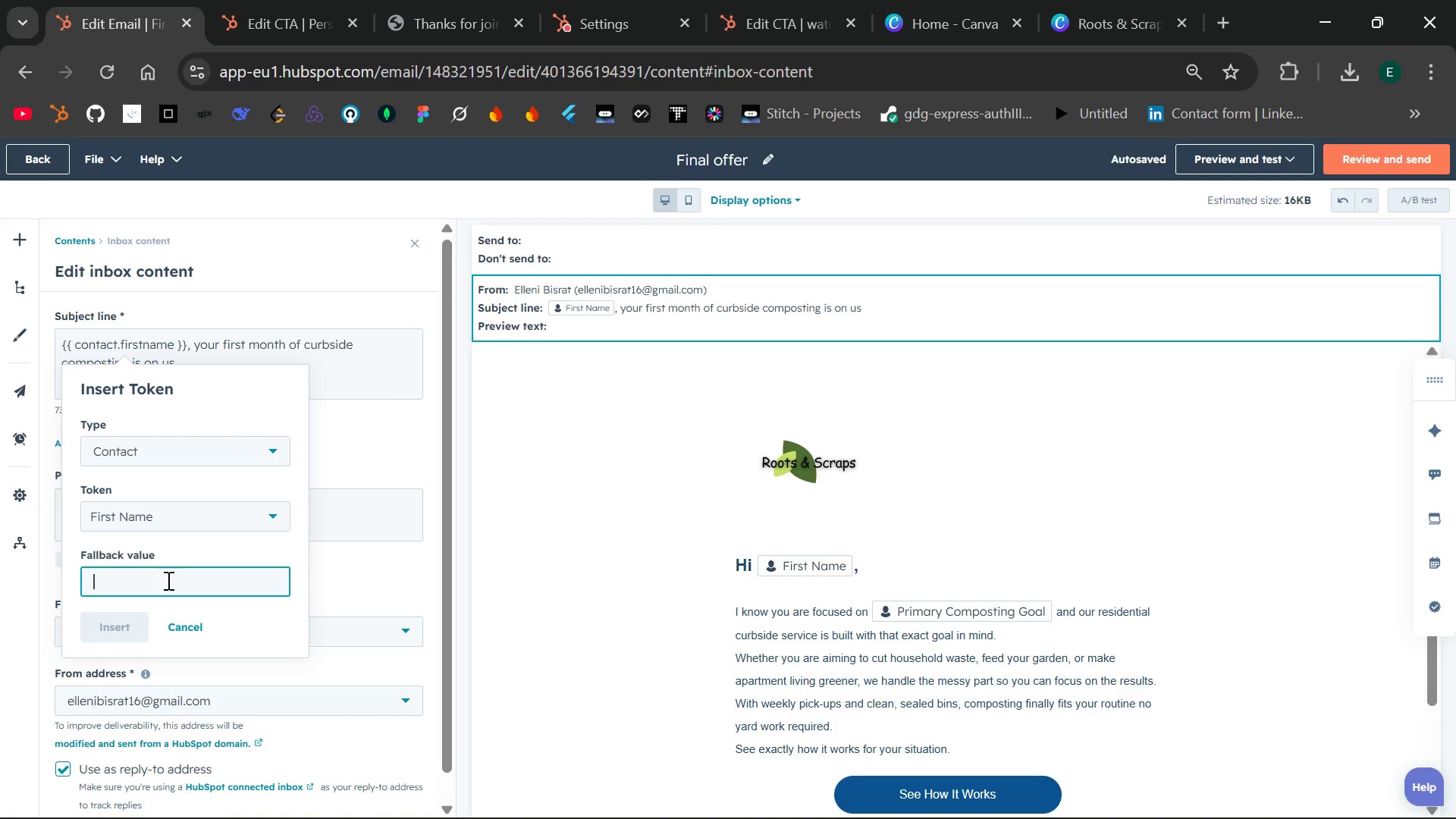 
type(Friend)
 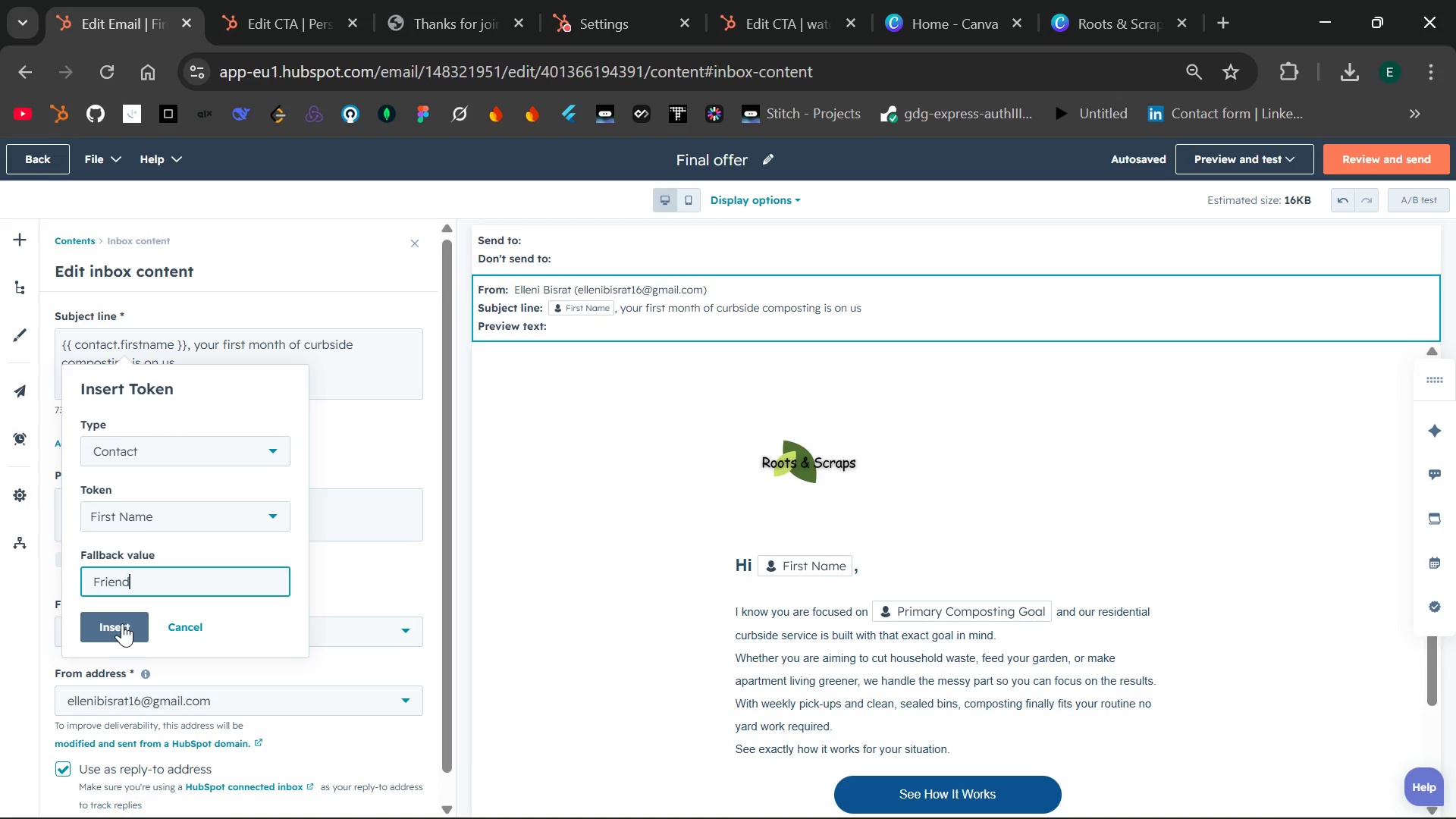 
left_click([122, 623])
 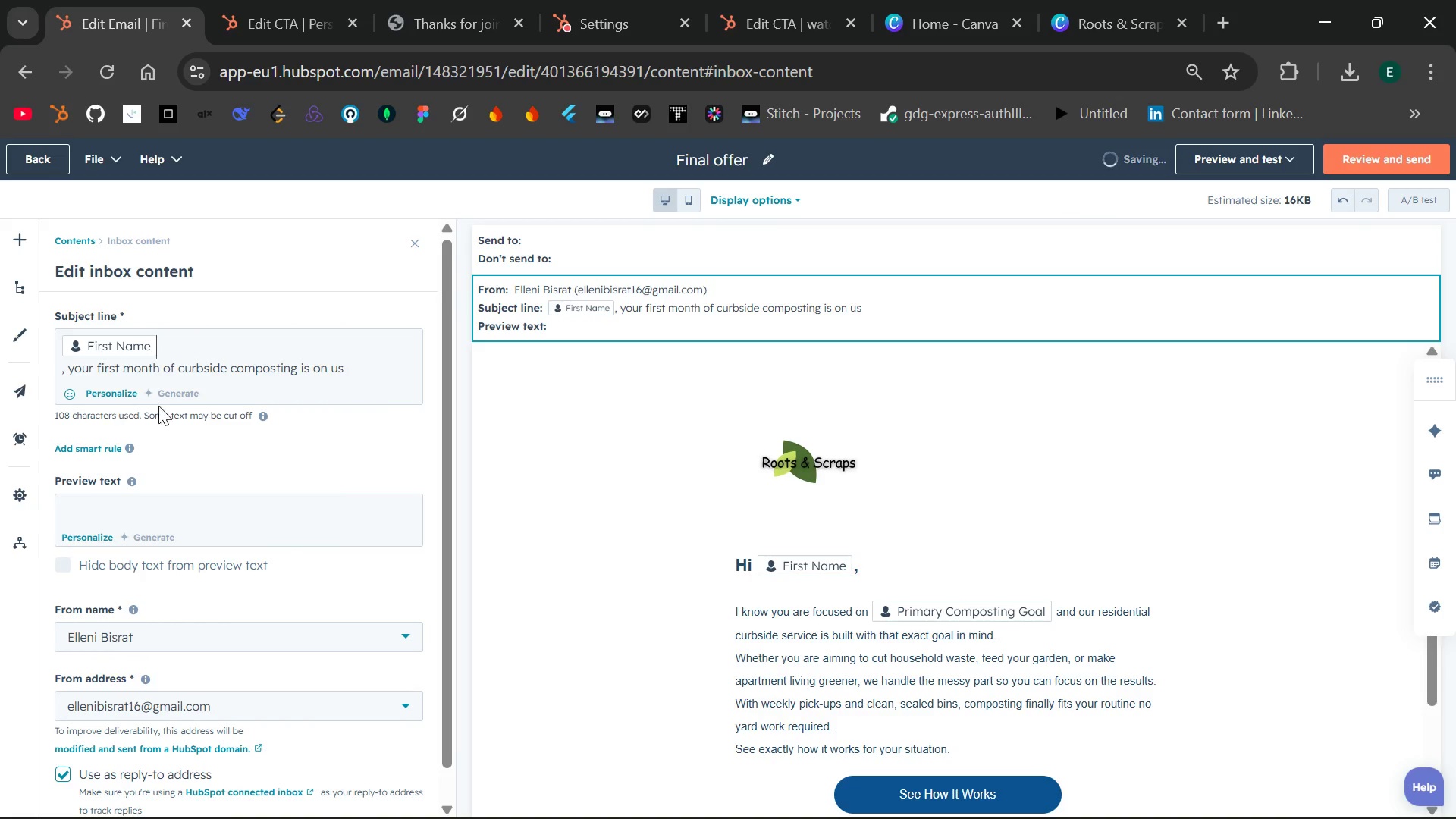 
wait(8.64)
 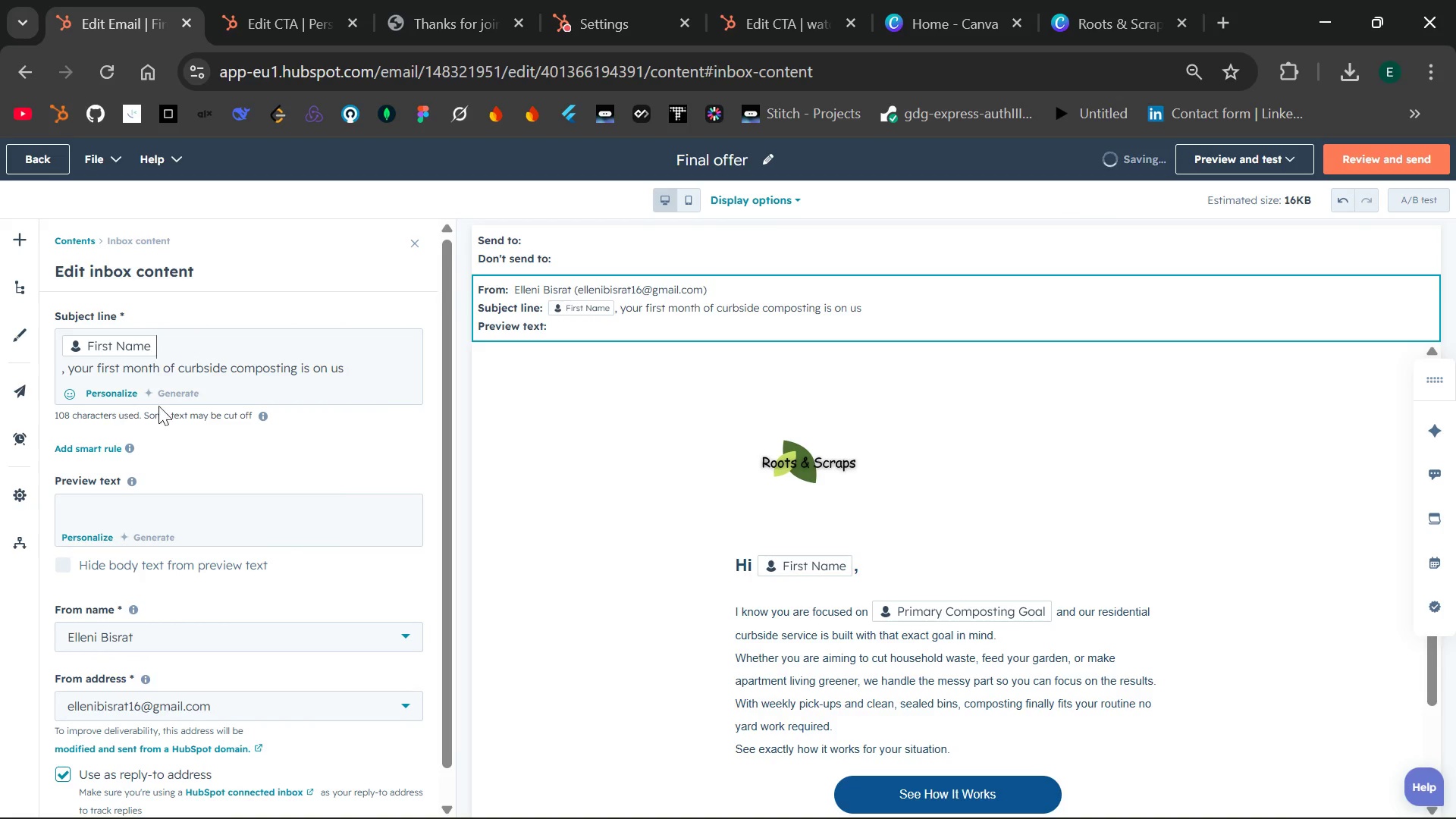 
left_click([943, 604])
 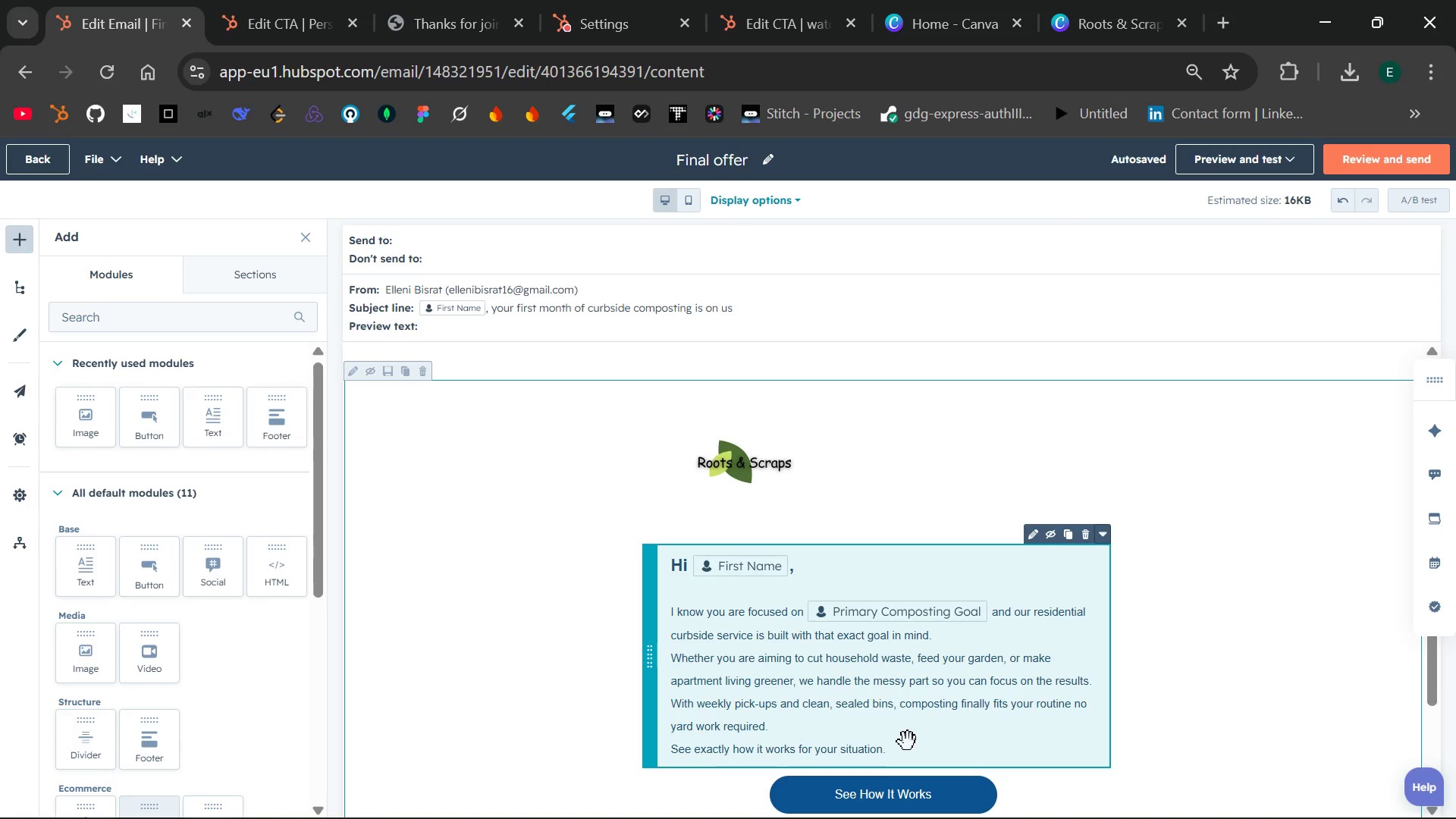 
wait(7.22)
 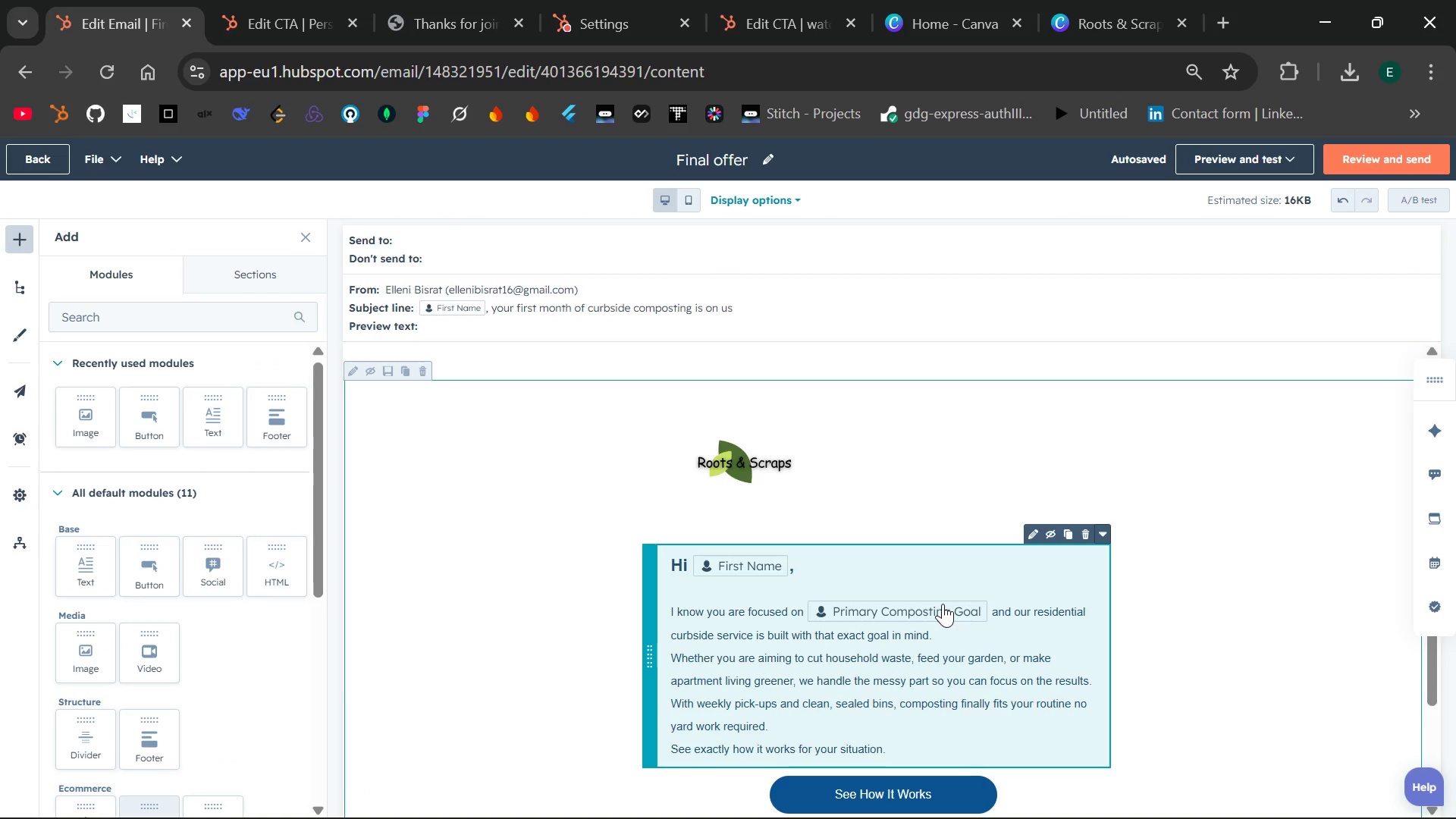 
left_click([908, 742])
 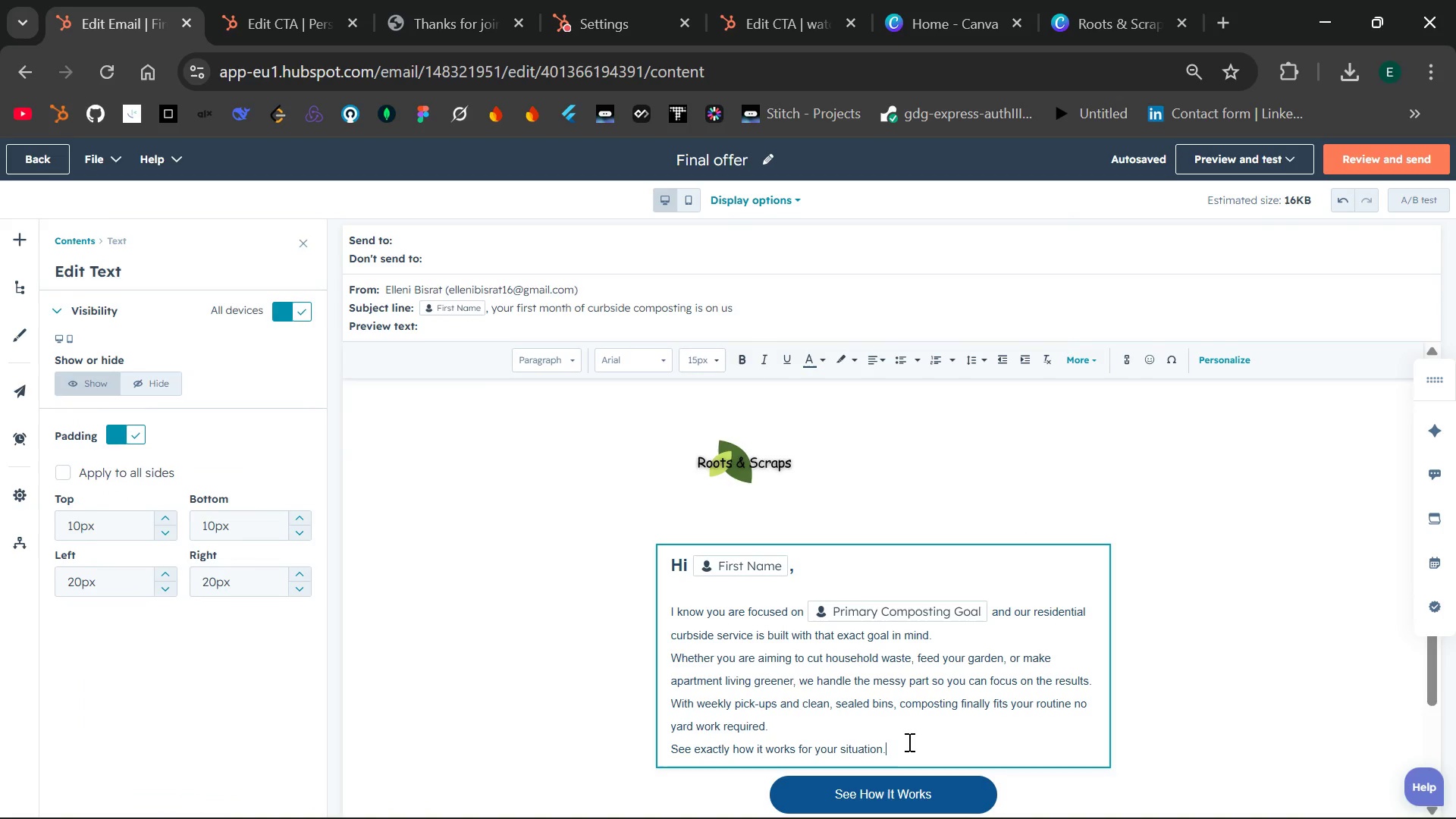 
double_click([908, 742])
 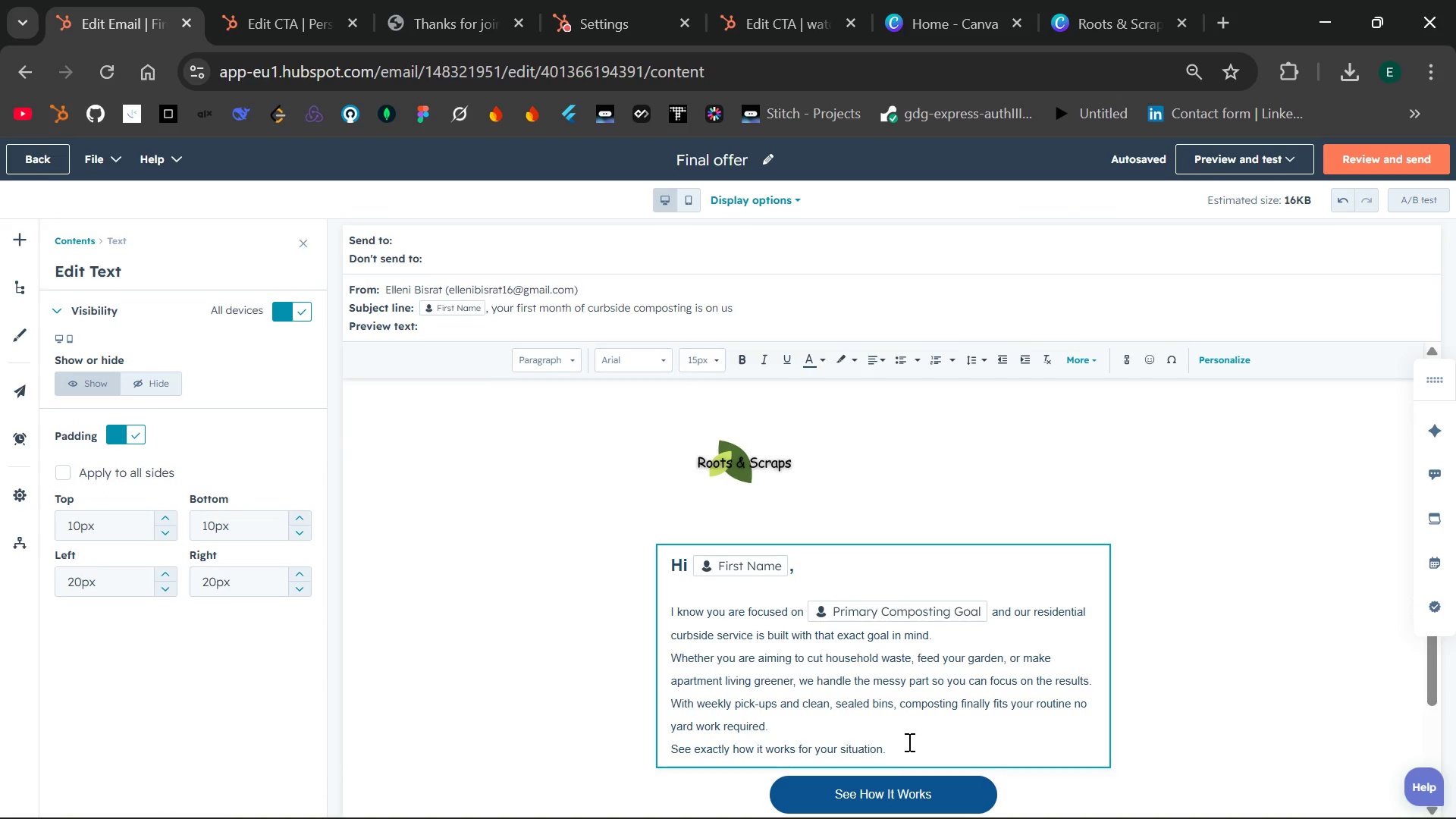 
left_click_drag(start_coordinate=[908, 742], to_coordinate=[893, 742])
 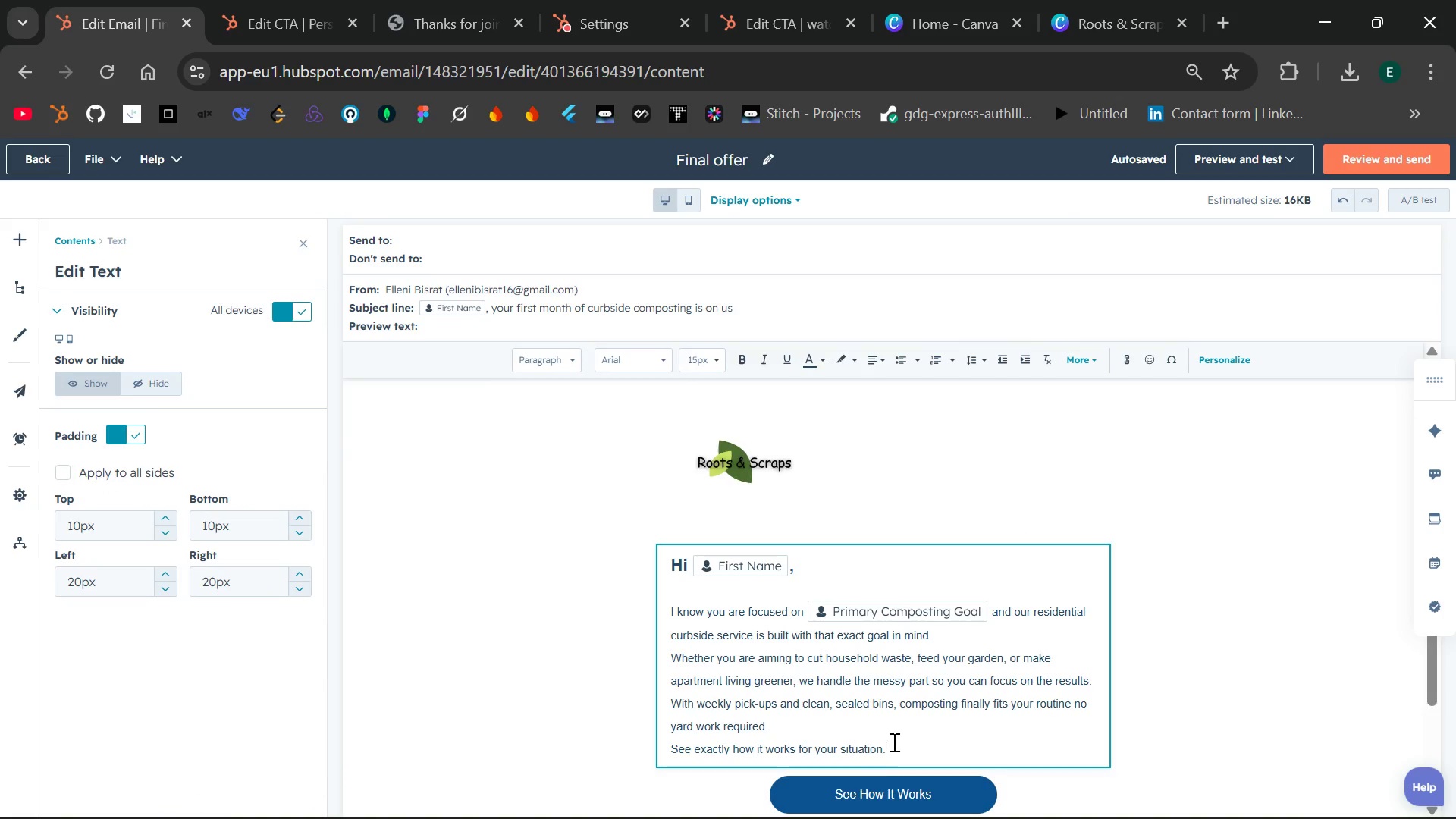 
hold_key(key=Backspace, duration=1.5)
 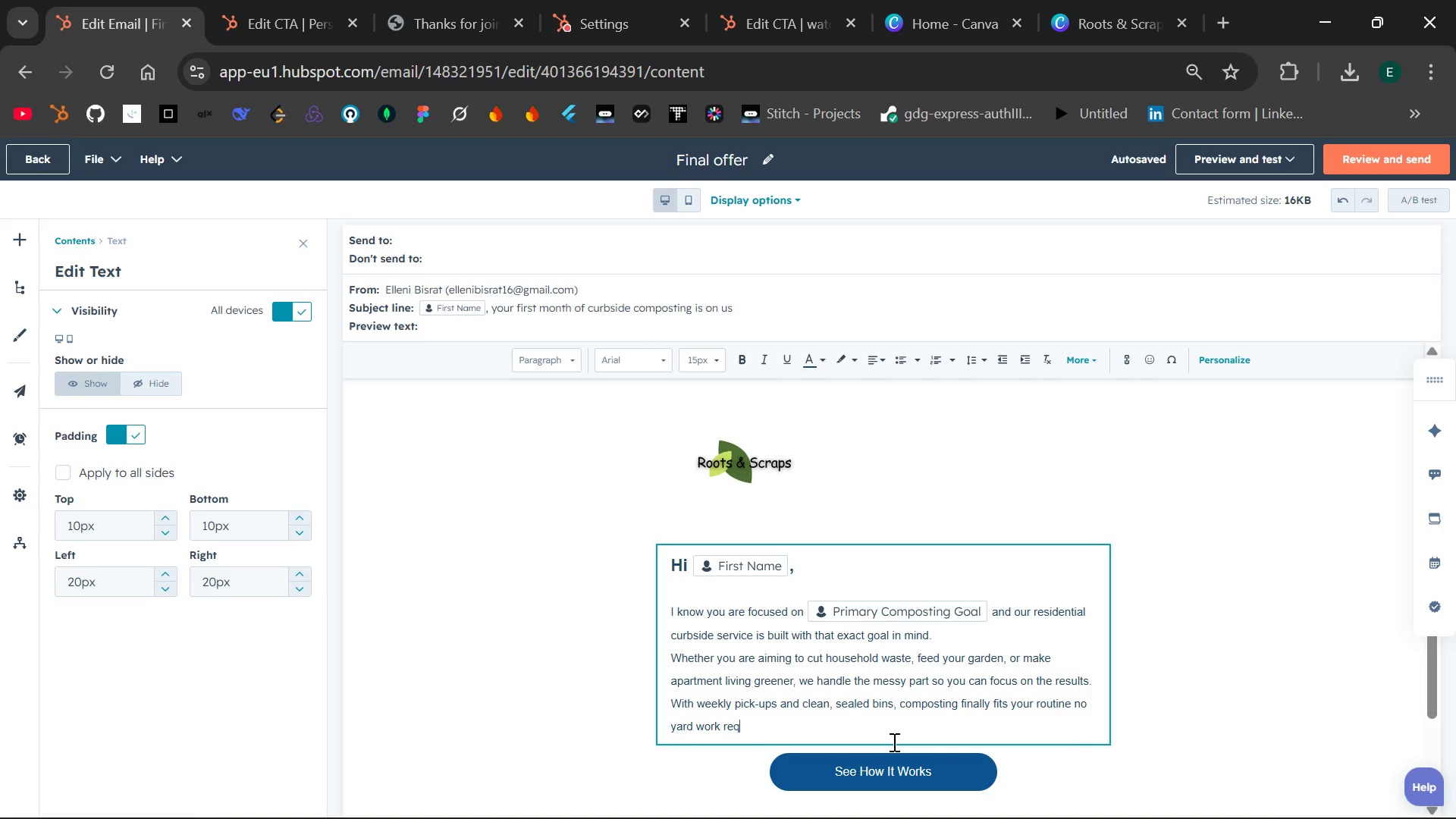 
hold_key(key=Backspace, duration=1.52)
 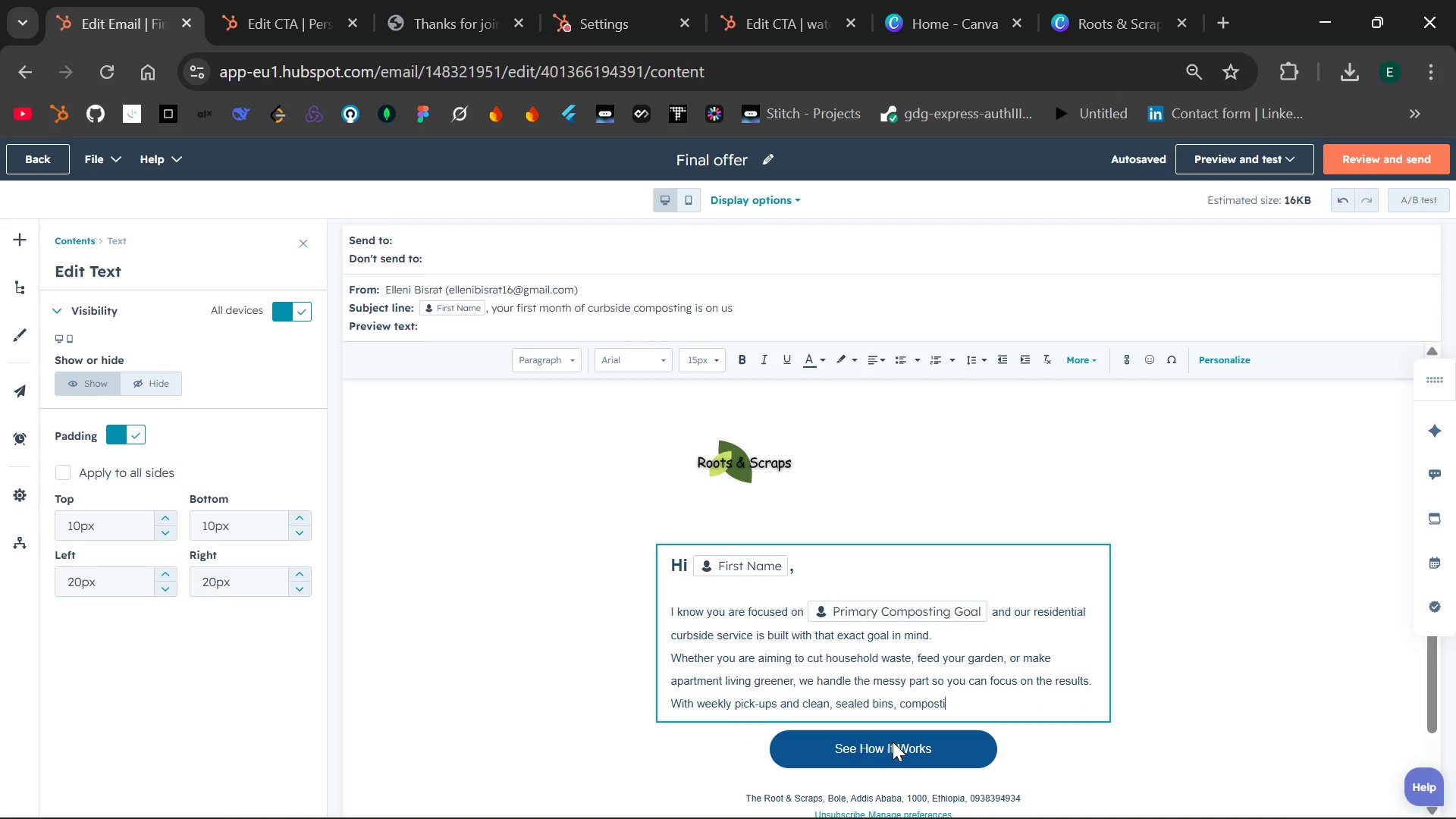 
hold_key(key=Backspace, duration=1.5)
 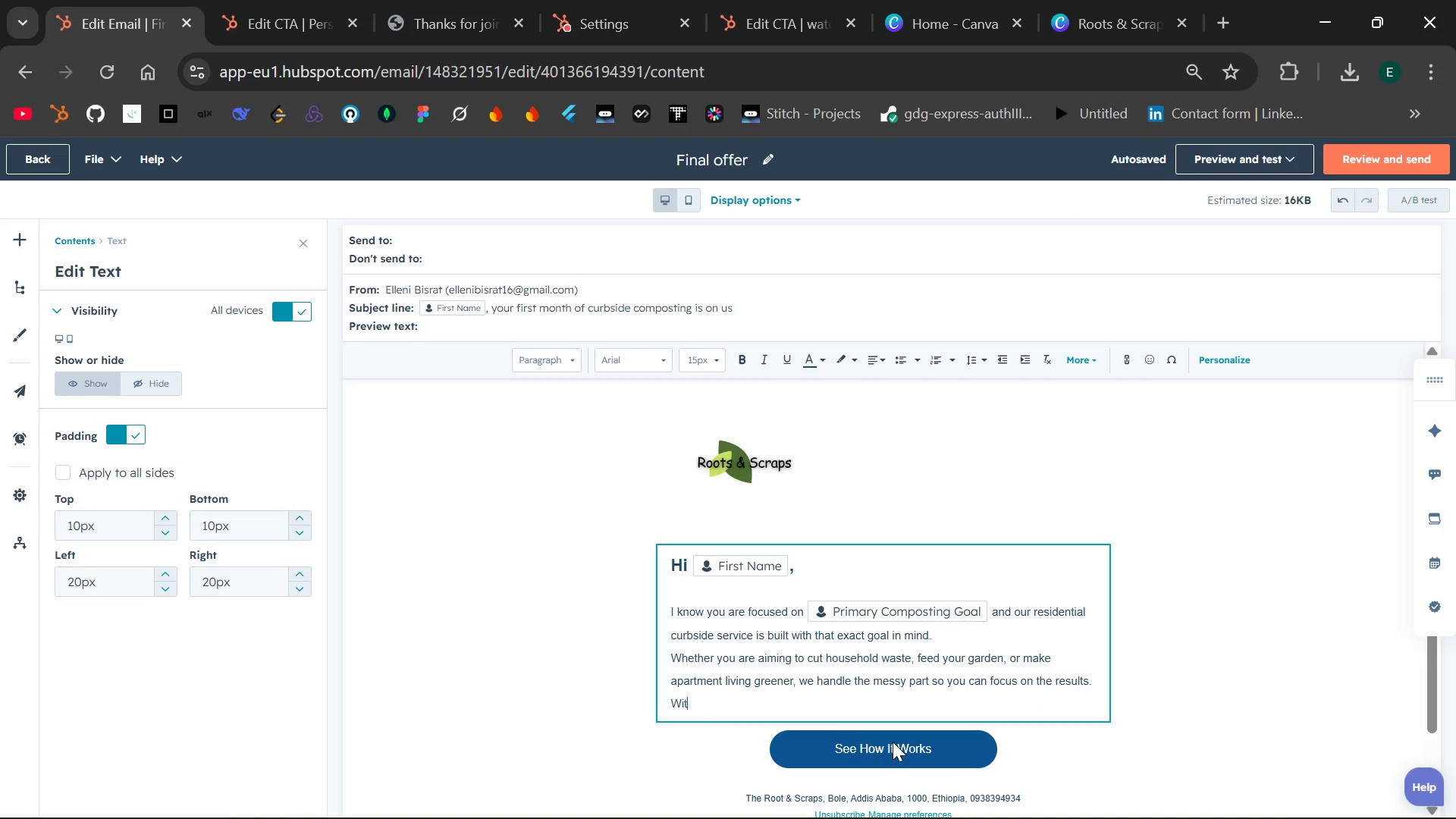 
hold_key(key=Backspace, duration=1.51)
 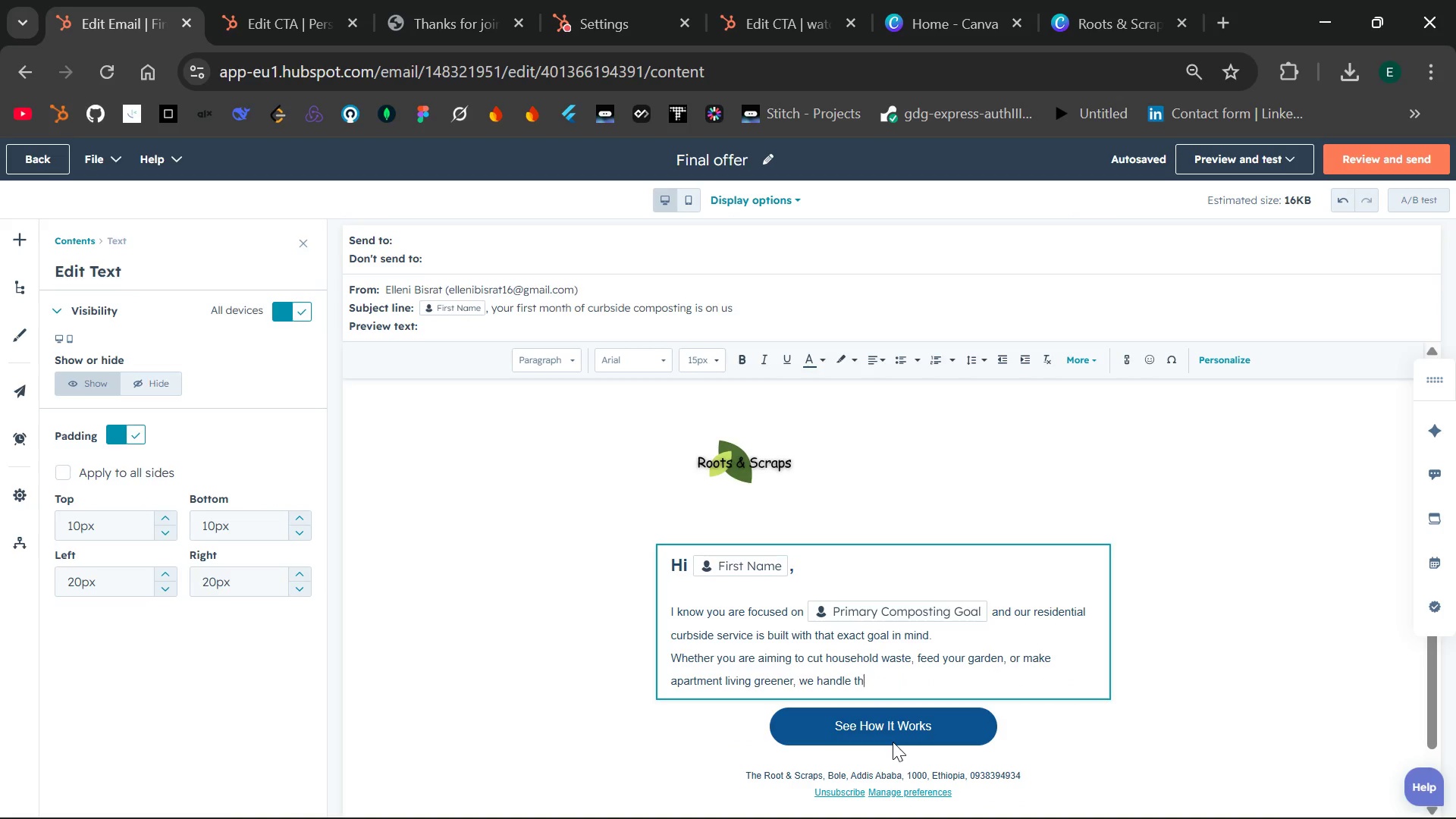 
hold_key(key=Backspace, duration=1.52)
 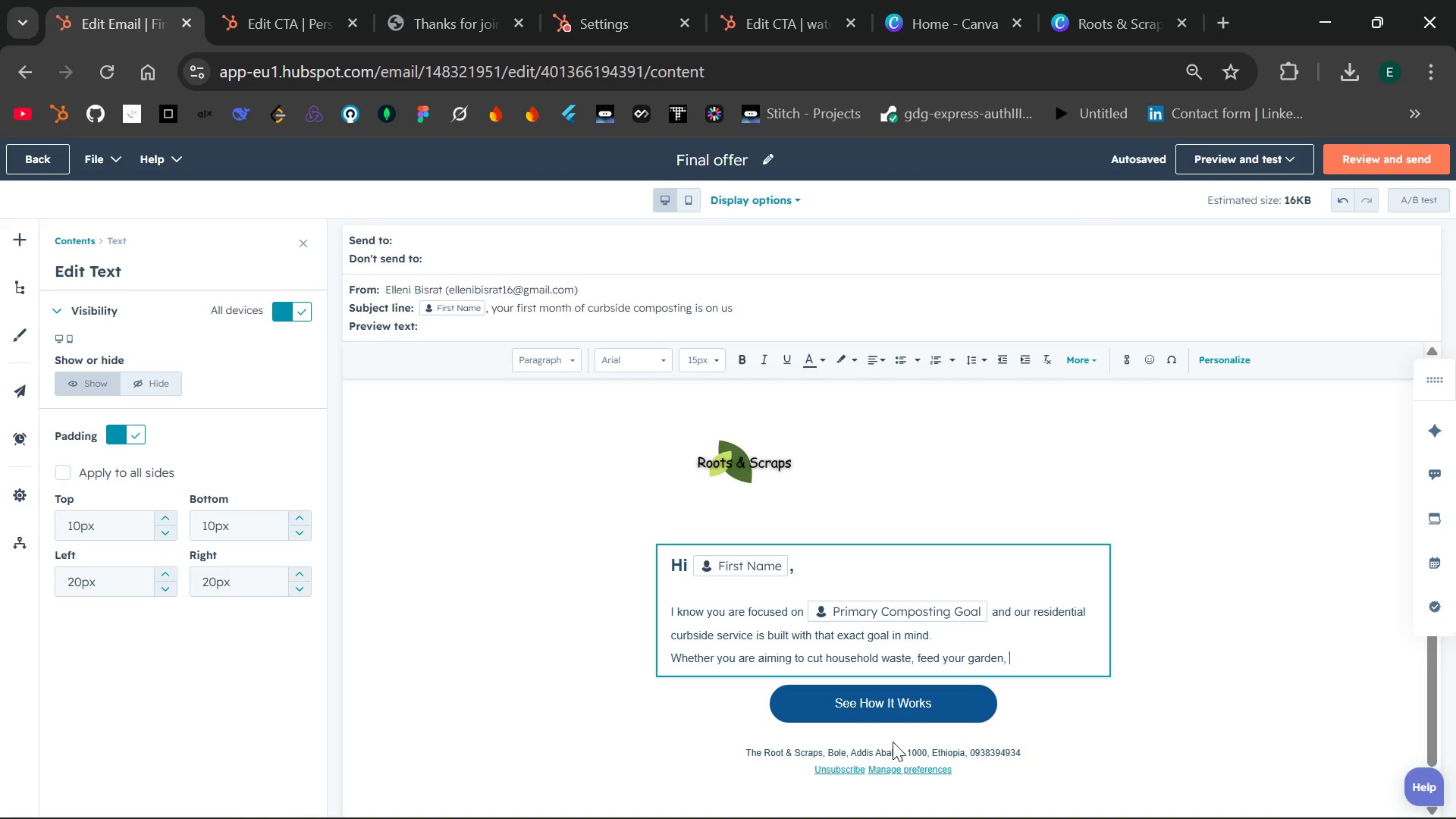 
hold_key(key=Backspace, duration=1.5)
 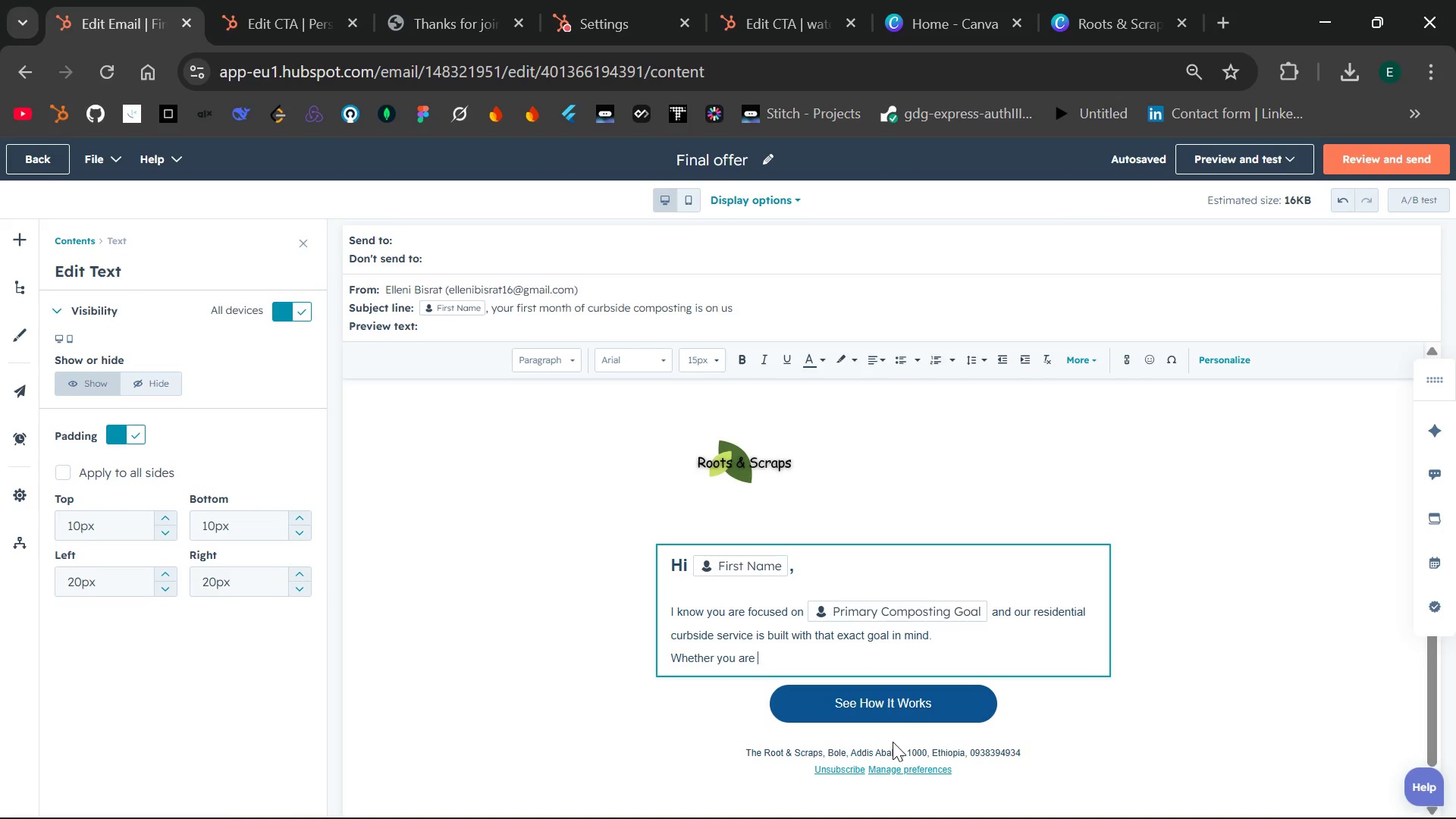 
hold_key(key=Backspace, duration=1.51)
 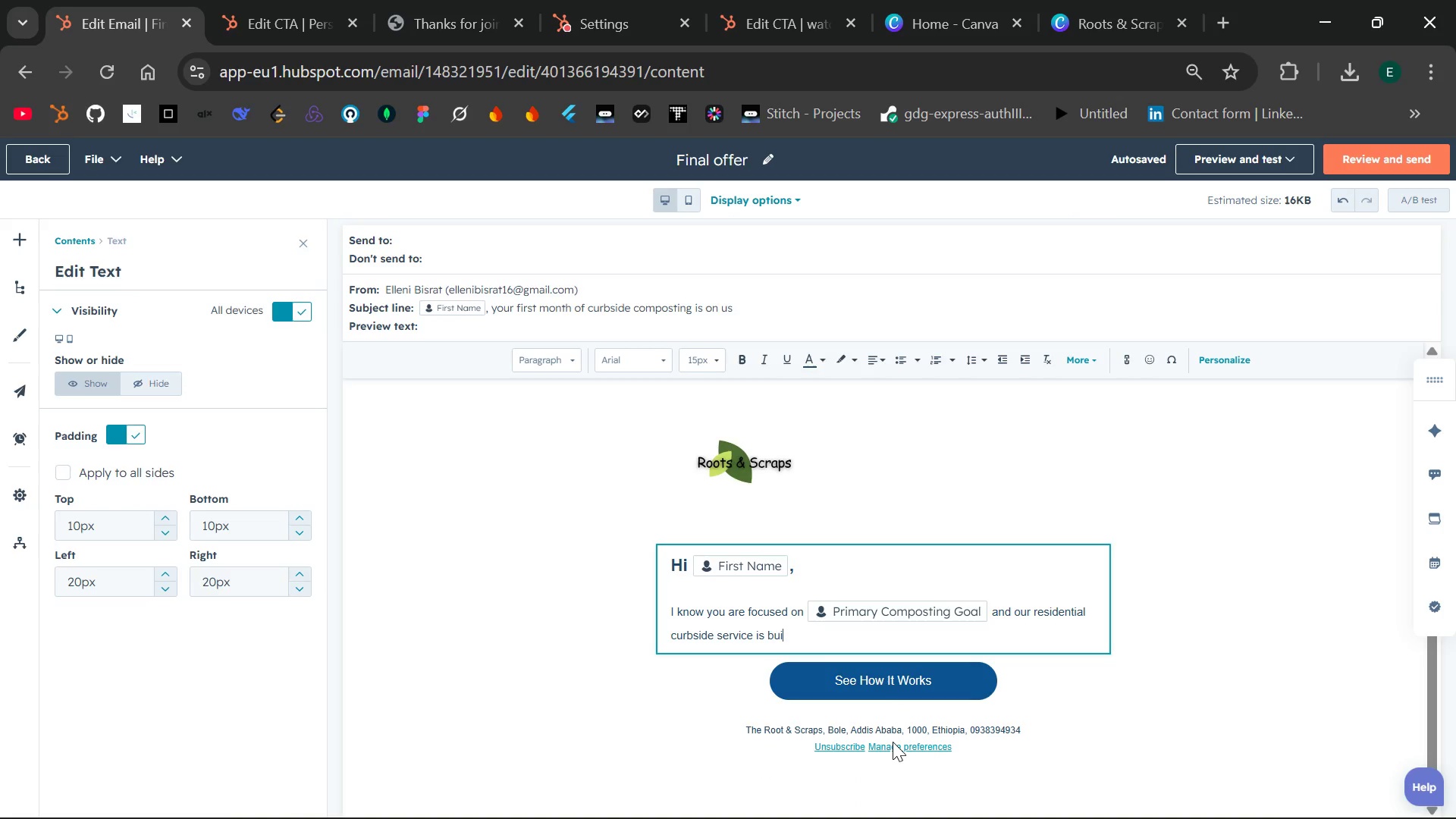 
hold_key(key=Backspace, duration=1.5)
 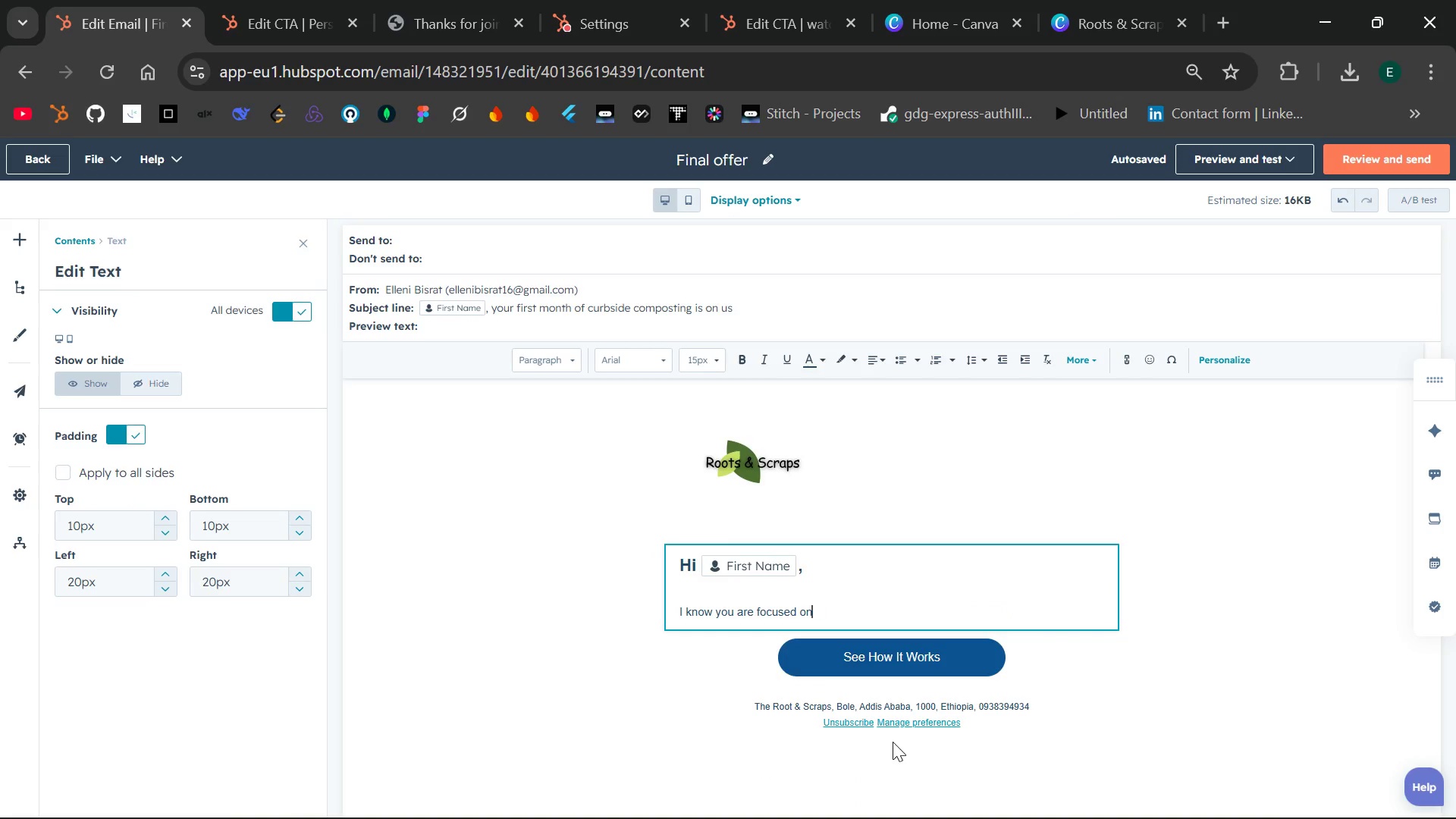 
hold_key(key=Backspace, duration=0.91)
 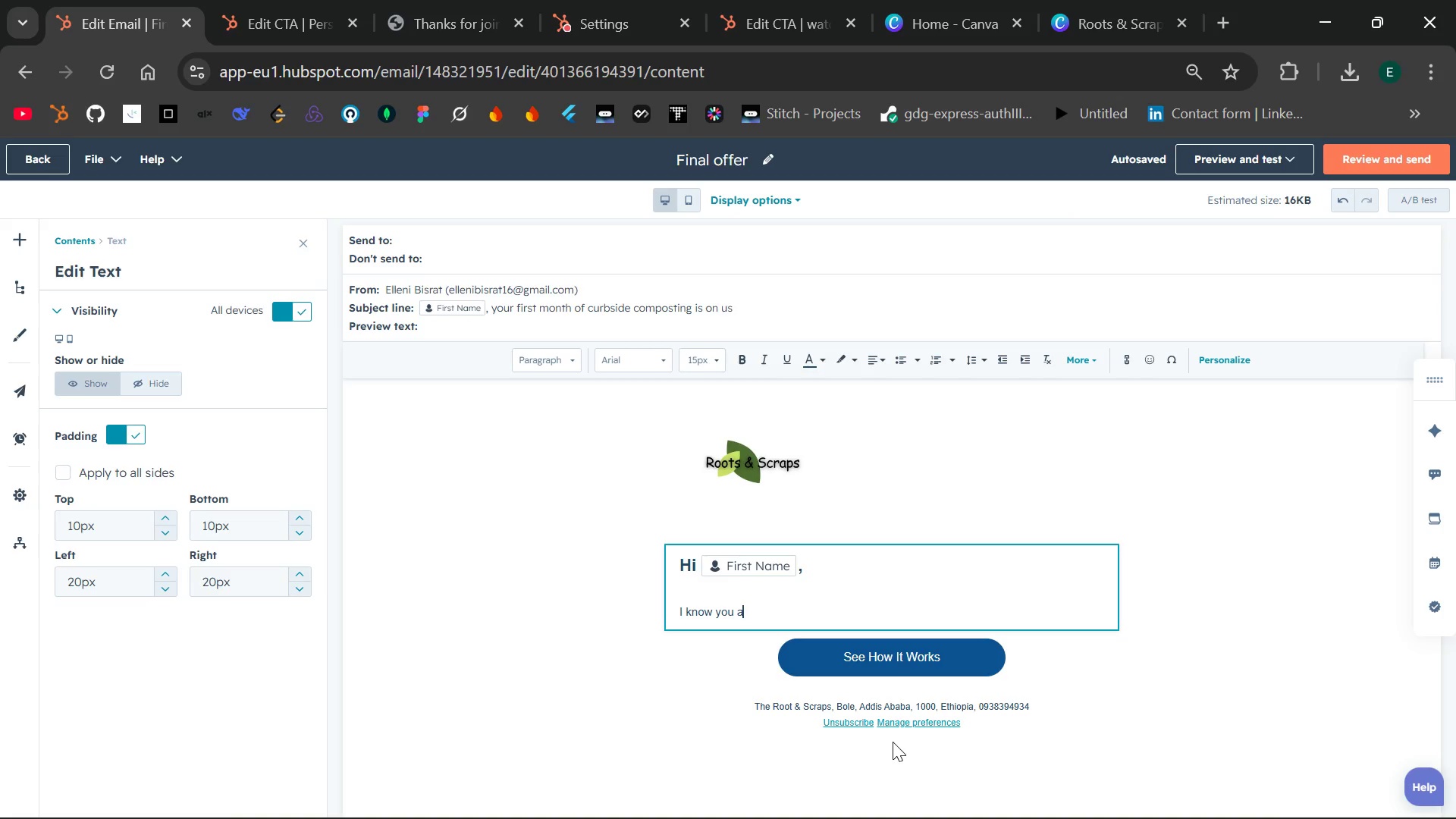 
key(Backspace)
key(Backspace)
key(Backspace)
key(Backspace)
key(Backspace)
key(Backspace)
key(Backspace)
key(Backspace)
key(Backspace)
key(Backspace)
key(Backspace)
key(Backspace)
type(You have seen how )
 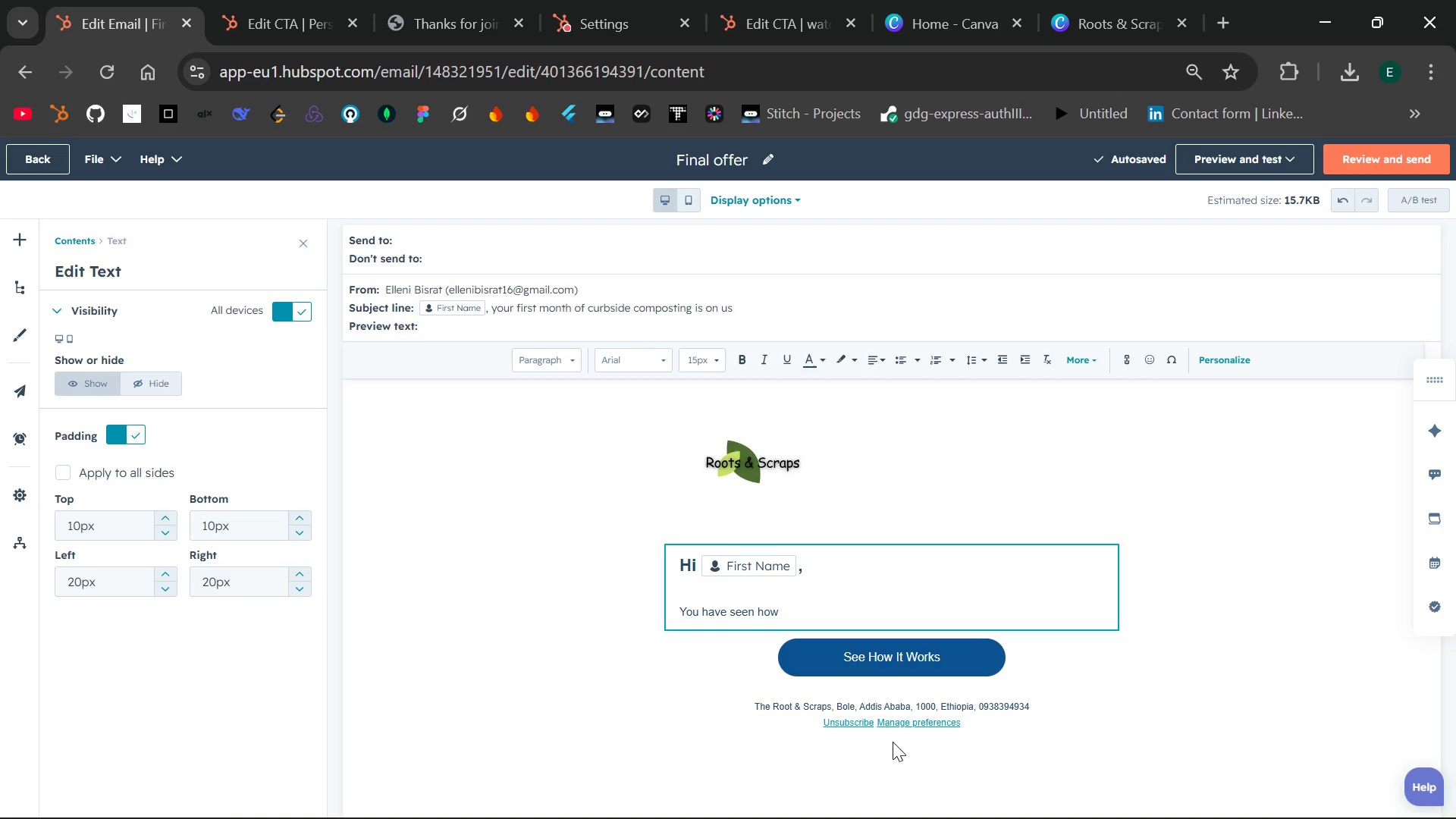 
type(composting can work )
 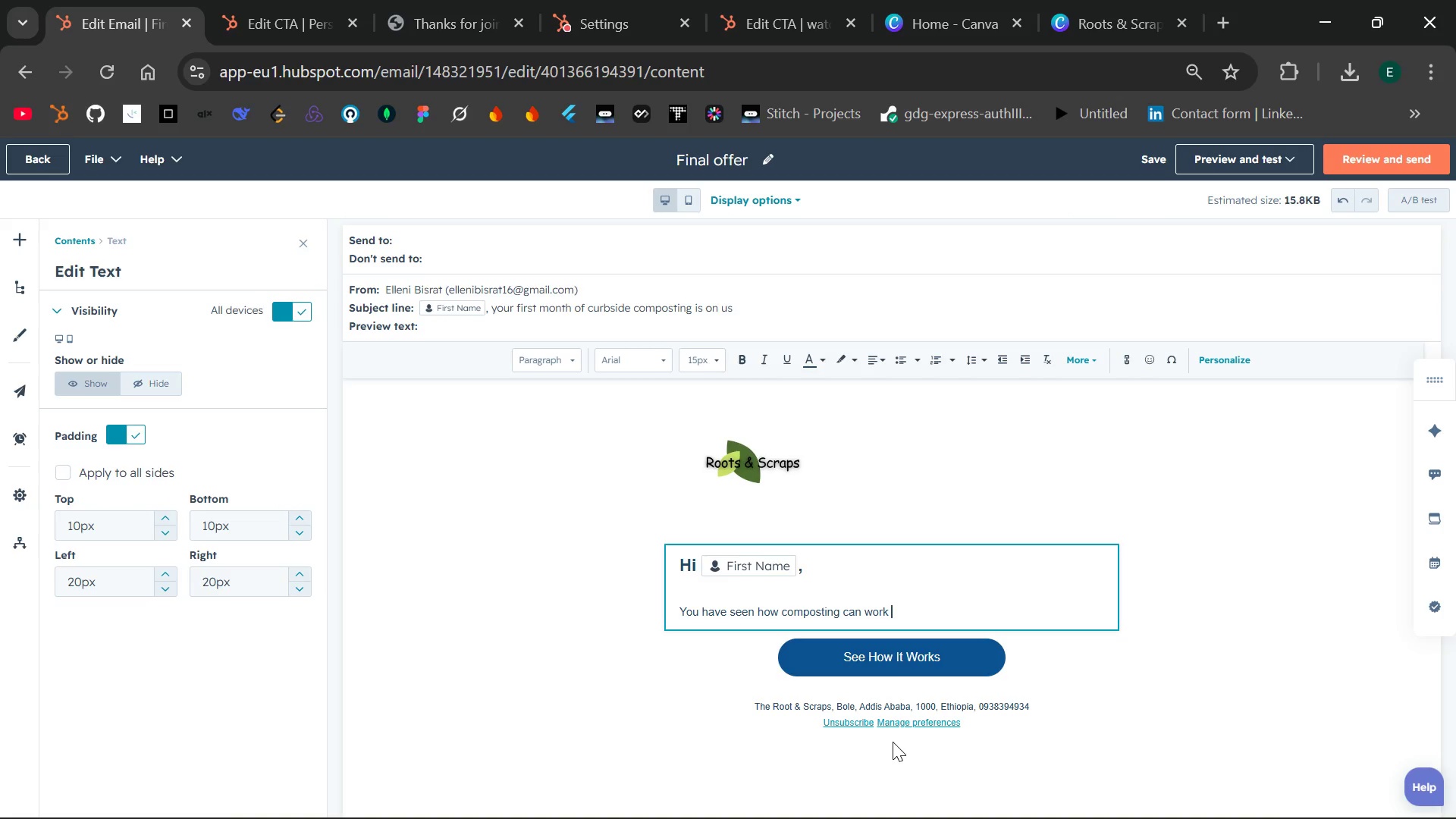 
type(for you )
key(Backspace)
type(r lifestyle now)
key(Backspace)
key(Backspace)
key(Backspace)
type(, now it is time to)
 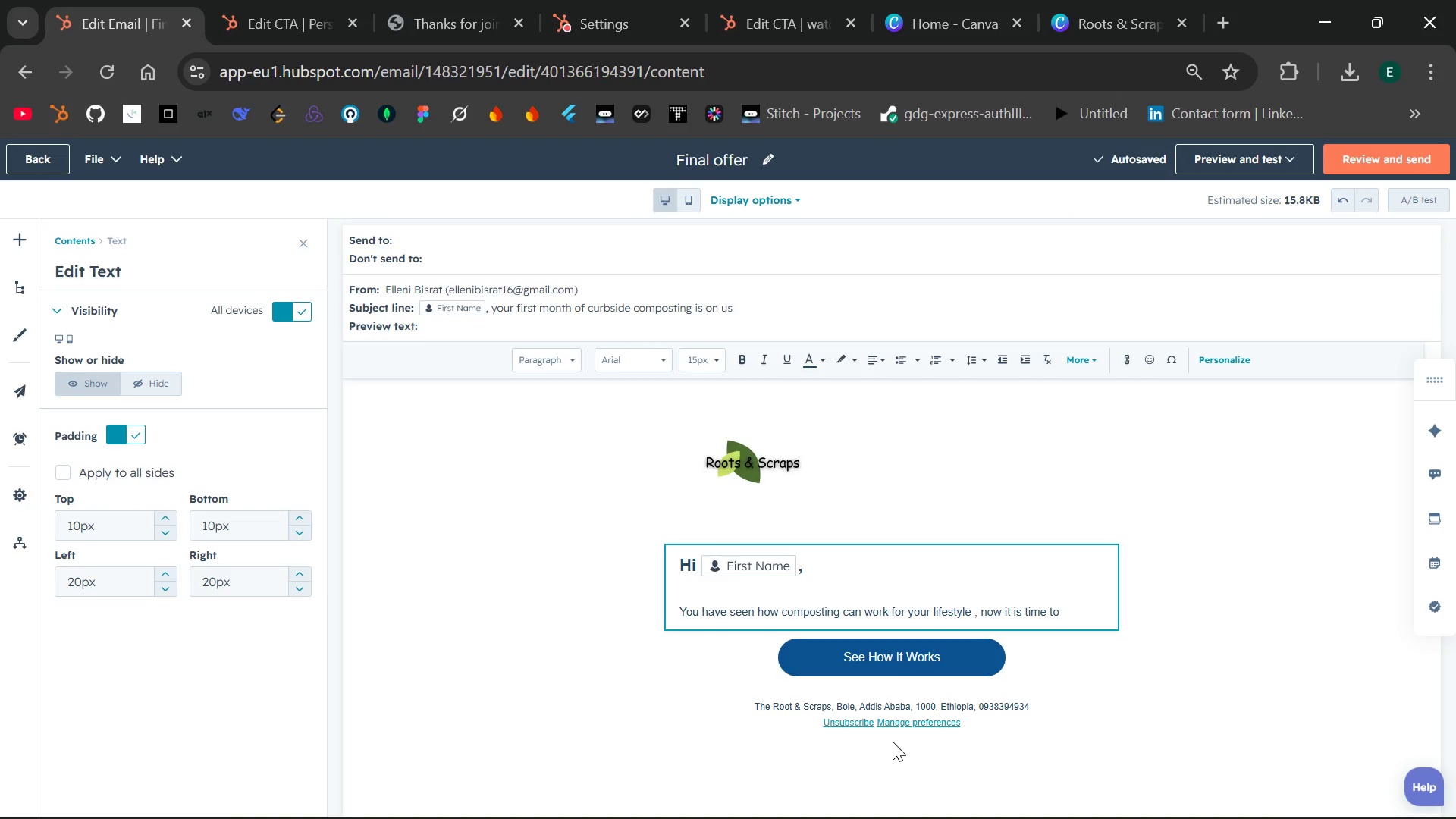 
wait(12.3)
 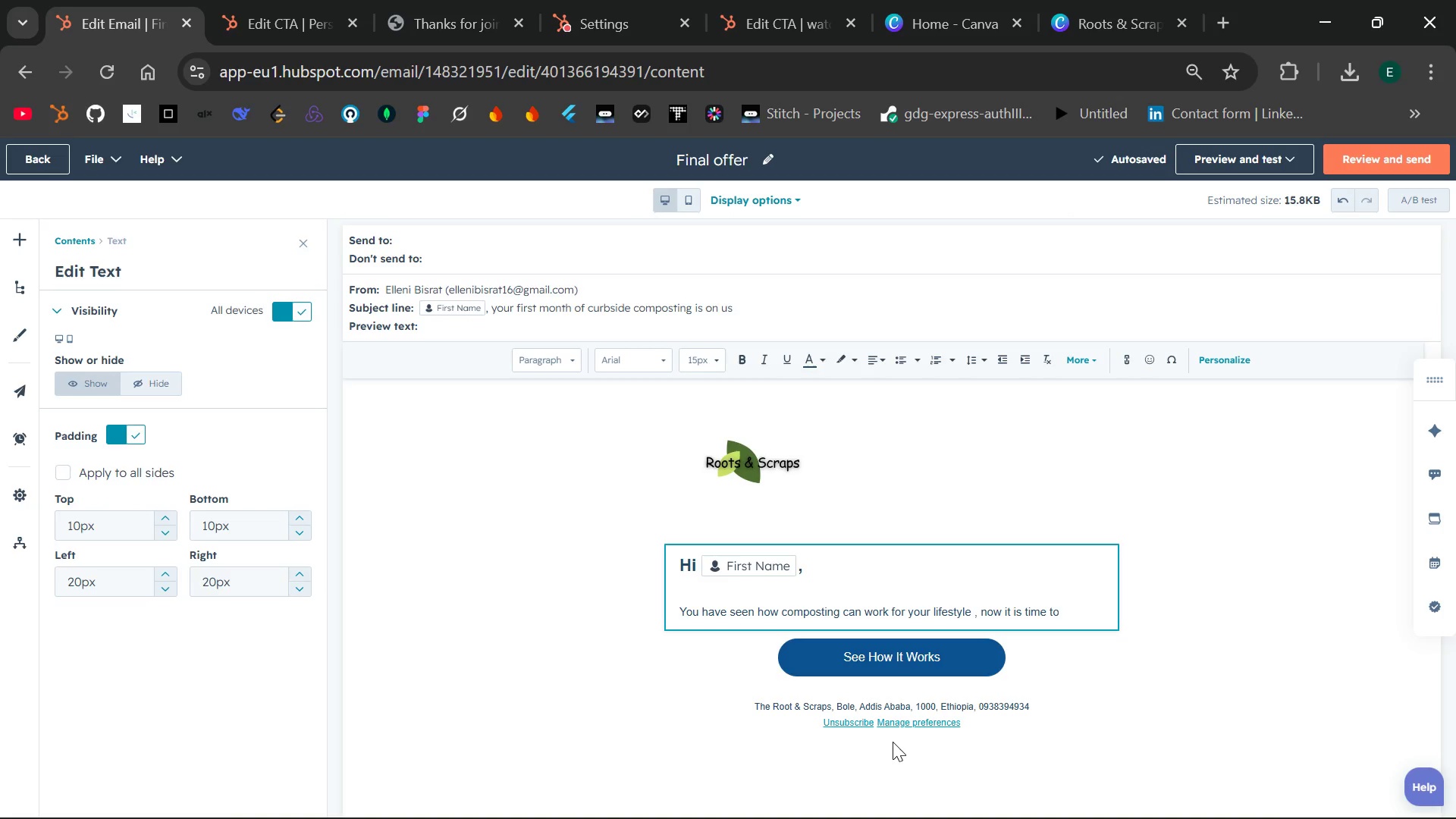 
type(give it a try )
 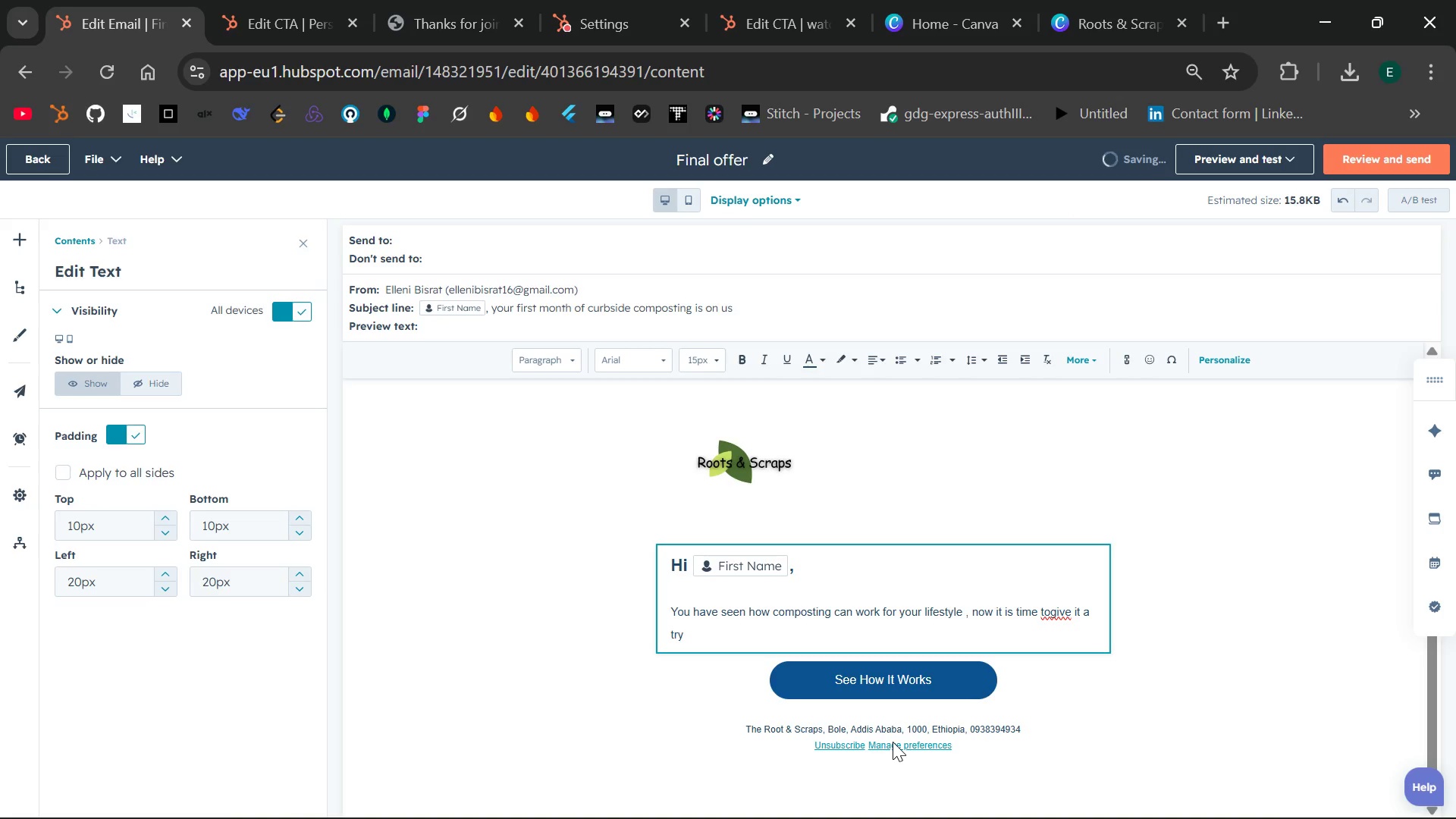 
wait(5.31)
 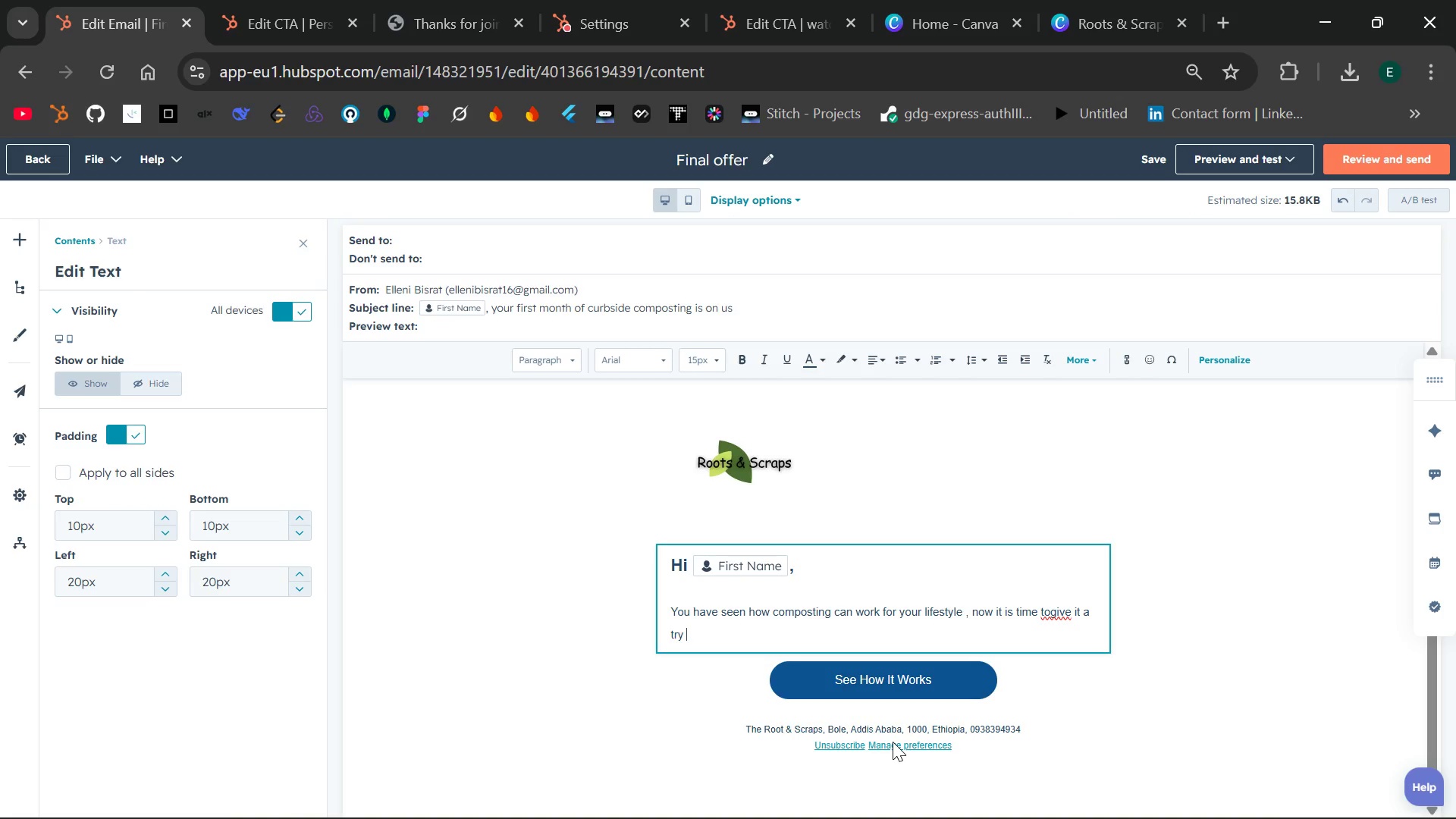 
key(Comma)
 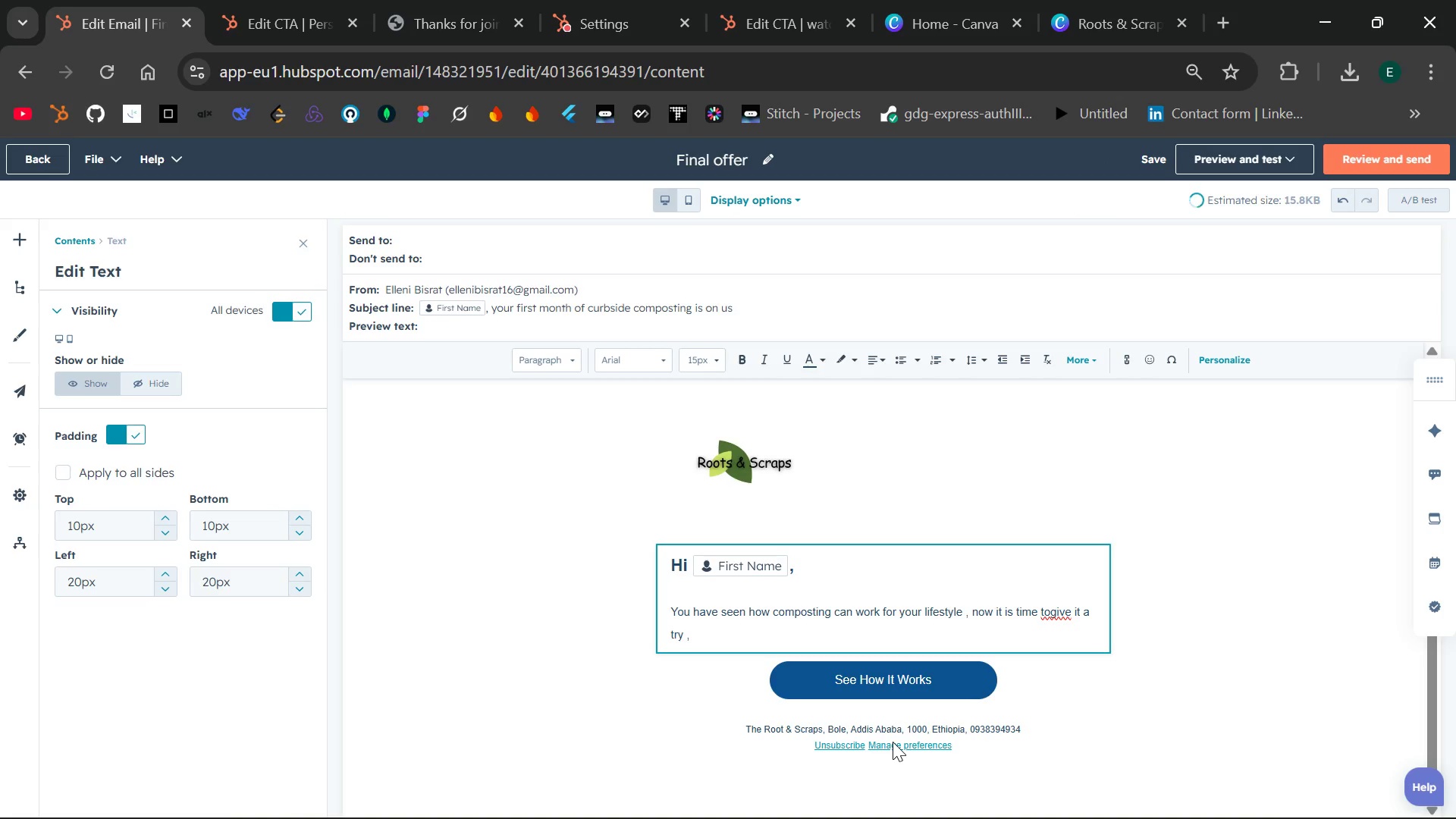 
key(Space)
 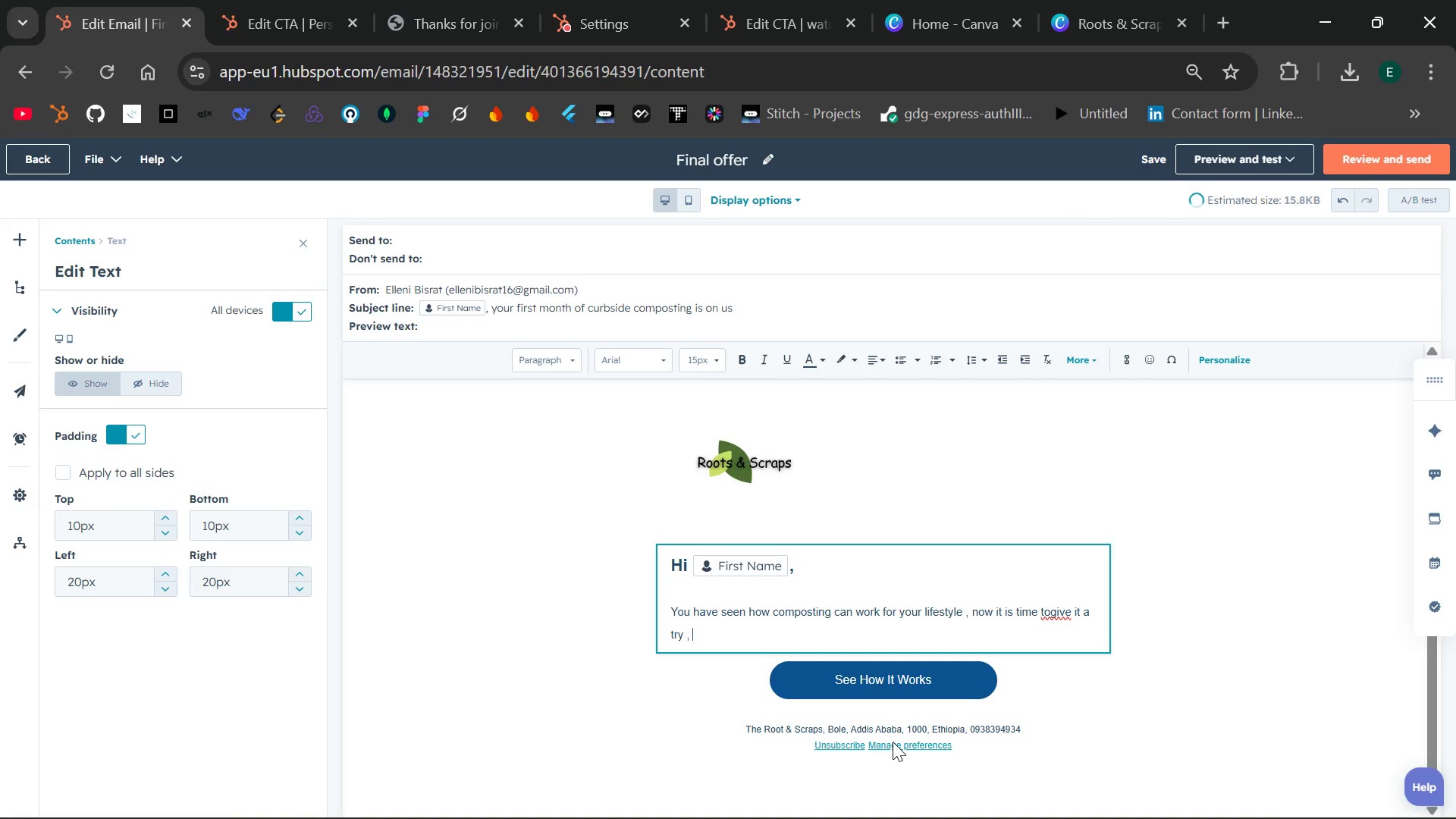 
key(Backspace)
 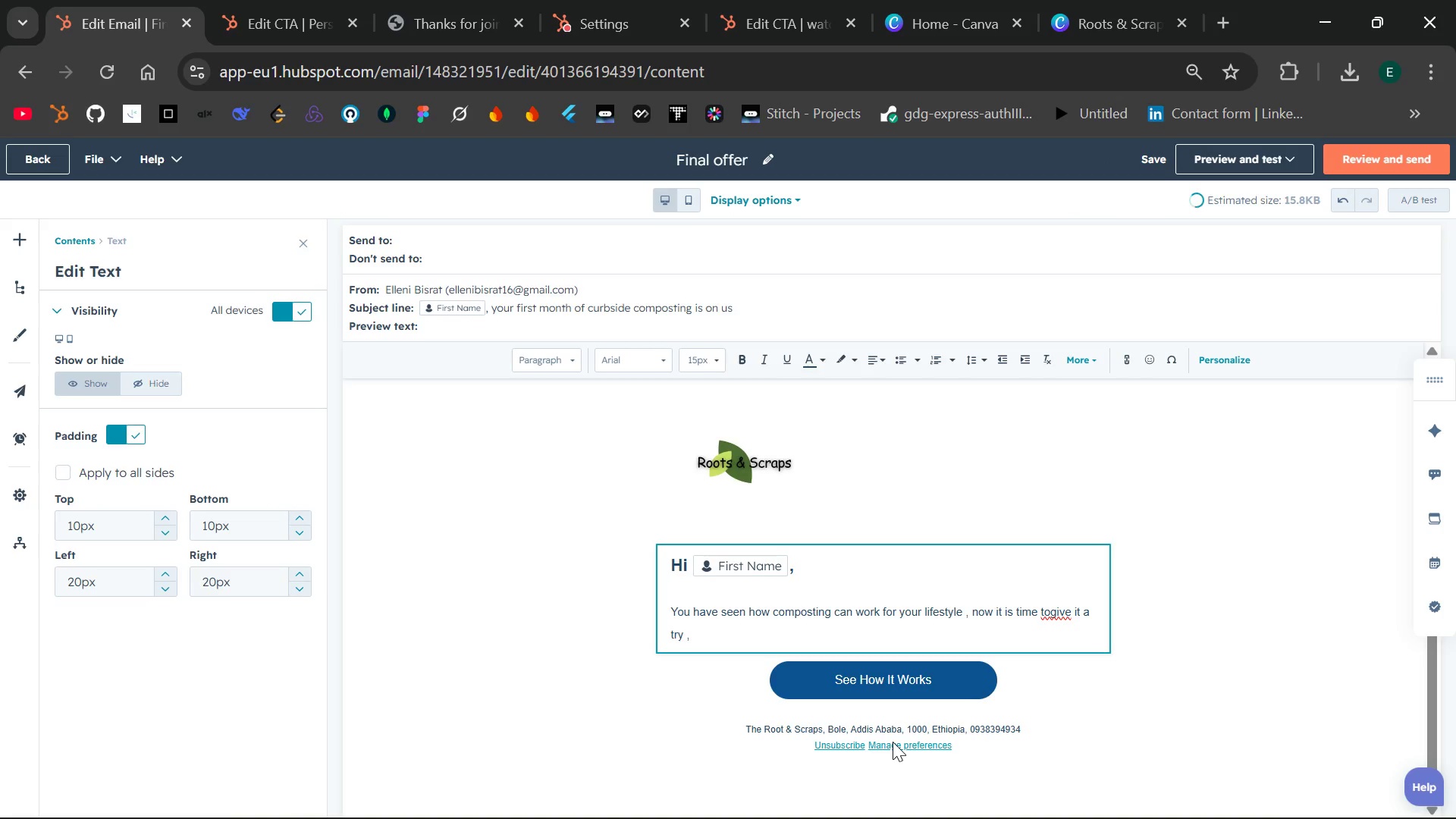 
key(Backspace)
 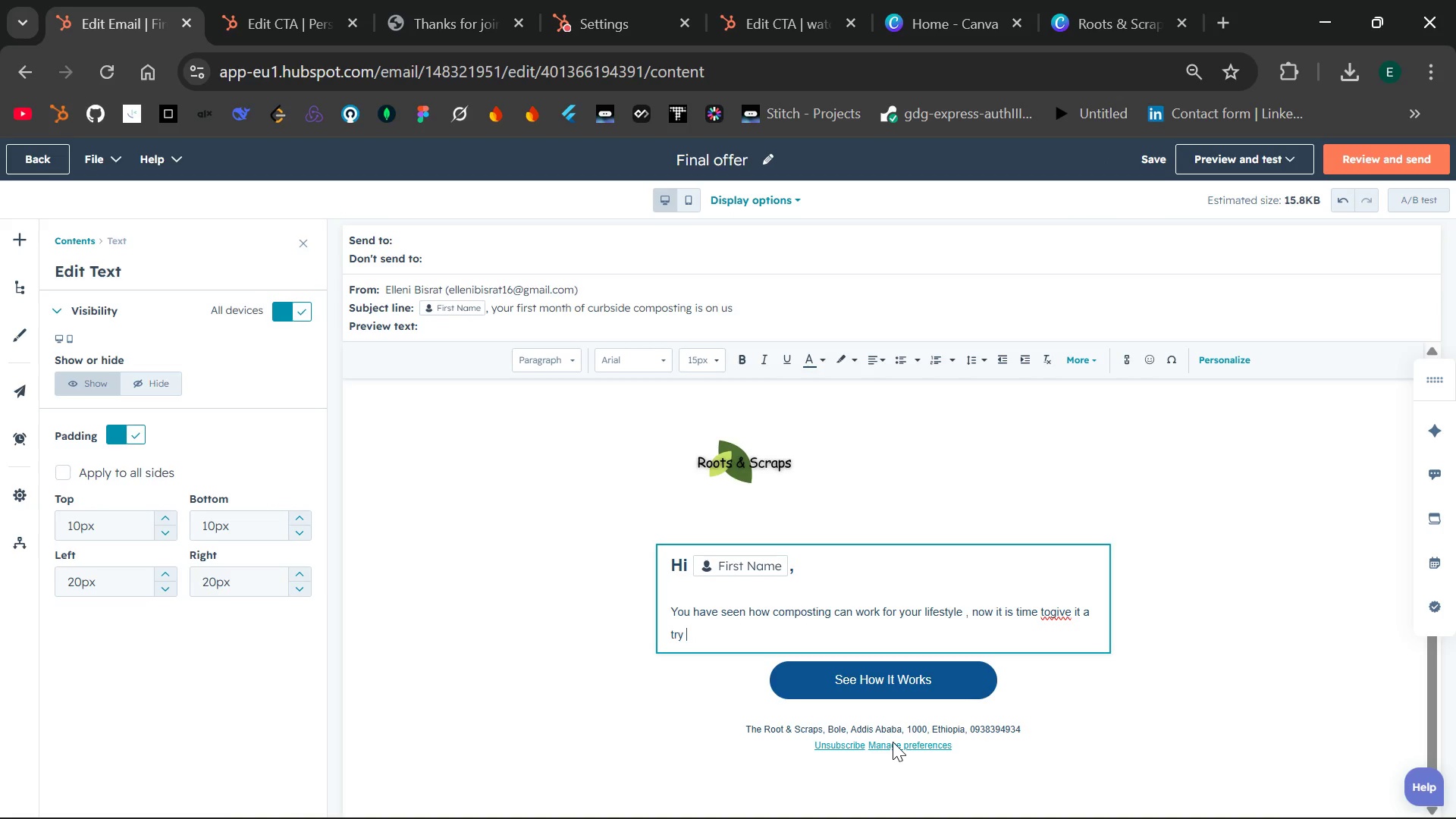 
key(Backspace)
 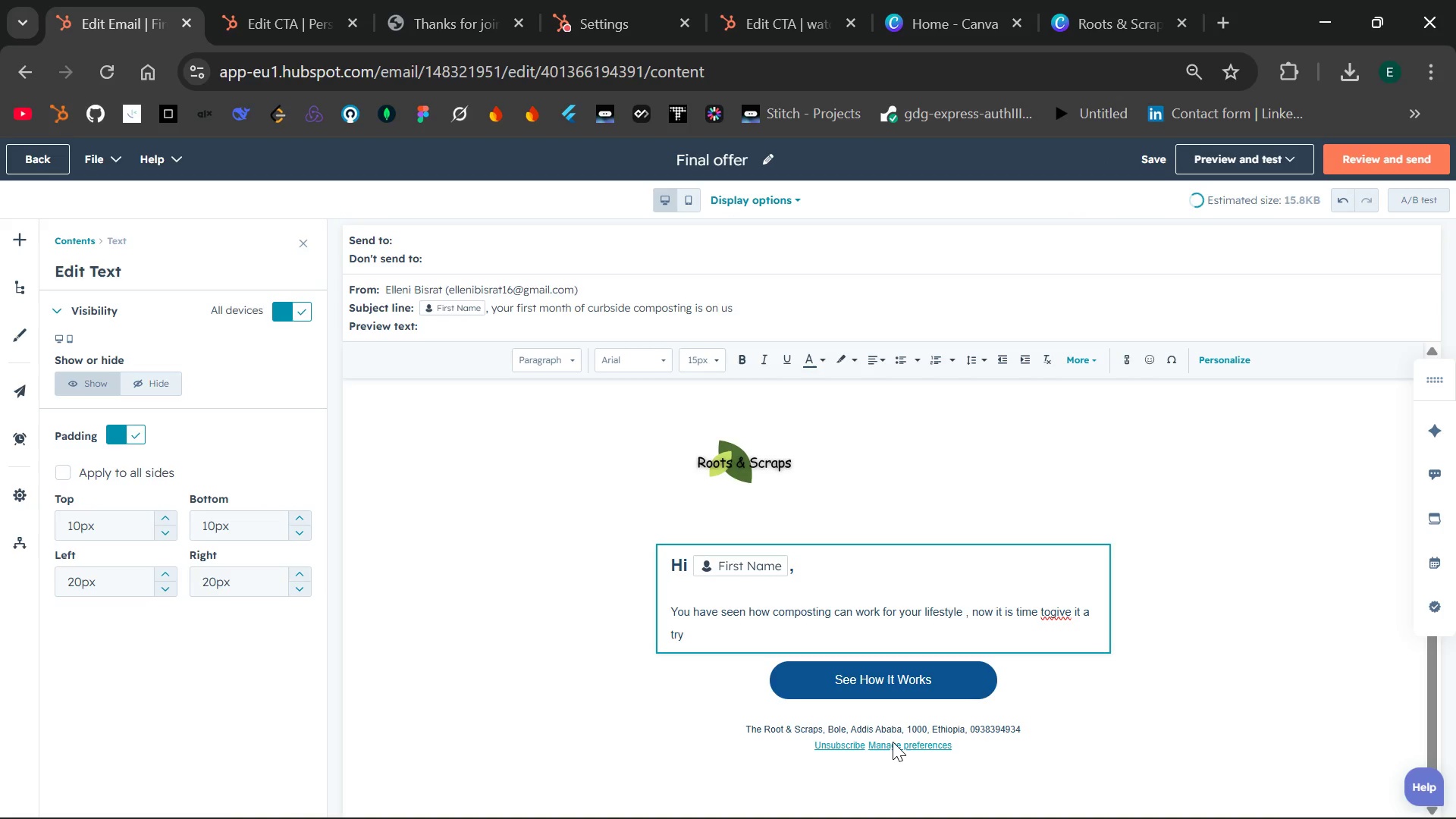 
key(Comma)
 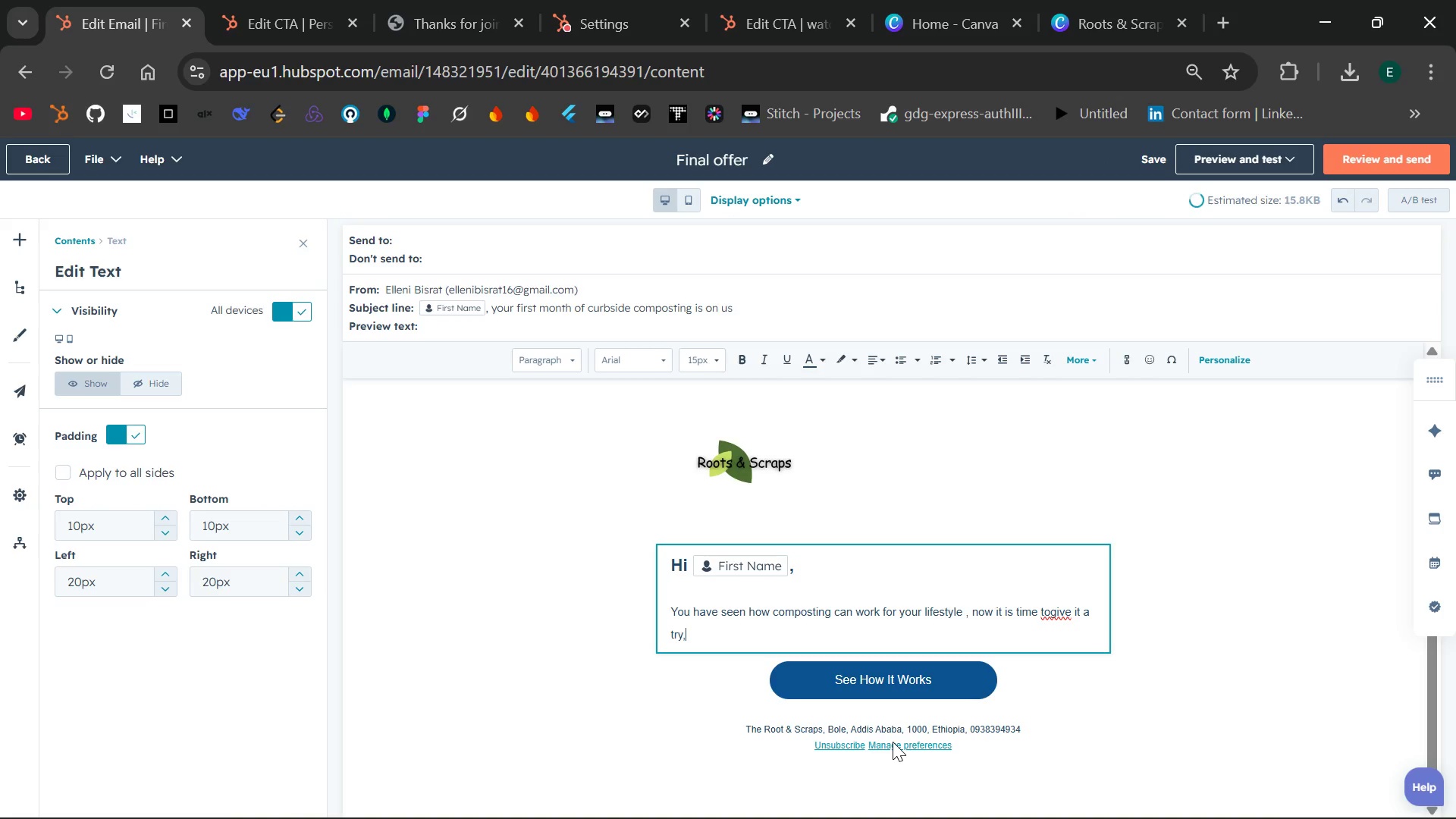 
key(Space)
 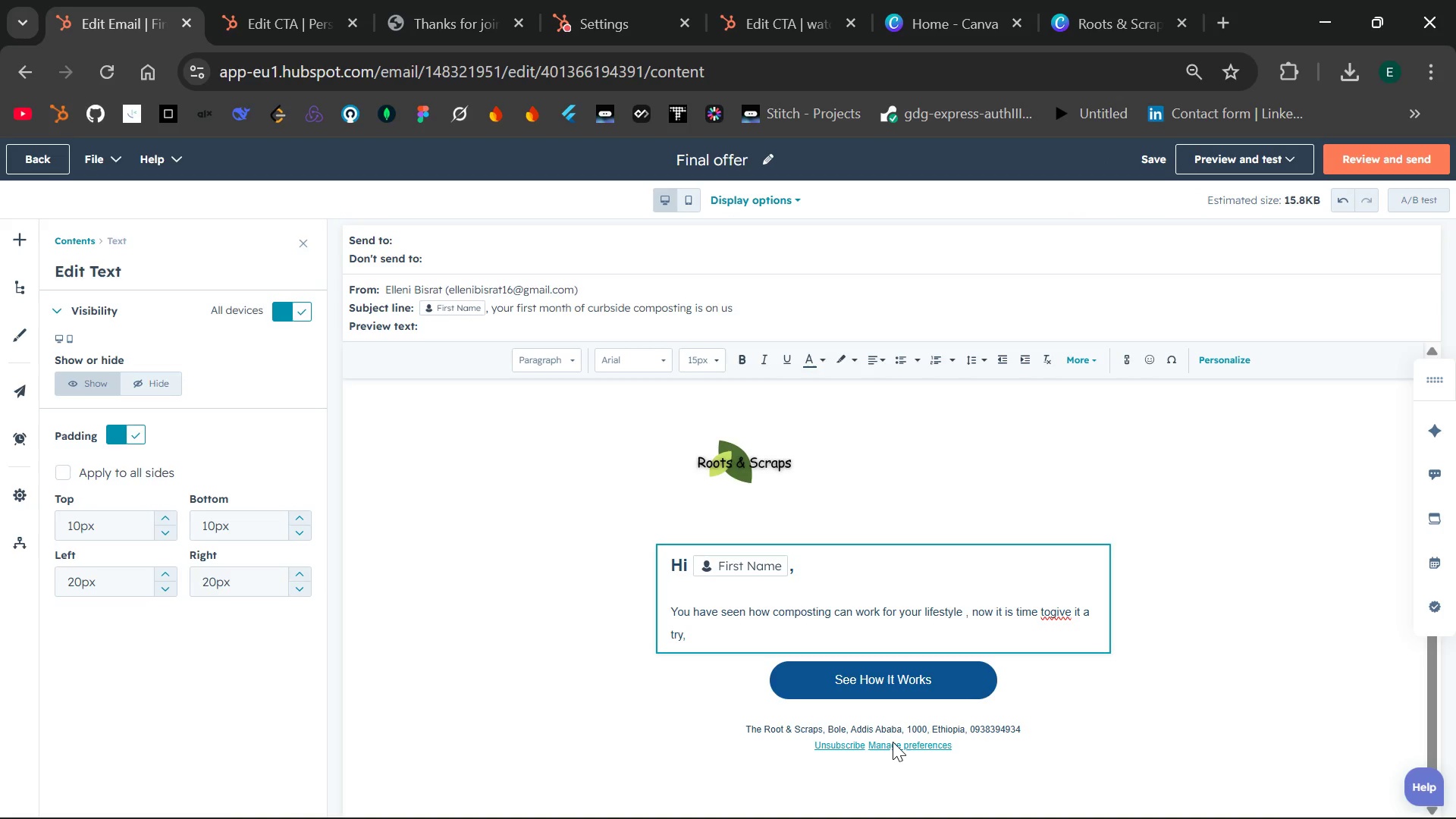 
type(comp)
key(Backspace)
key(Backspace)
key(Backspace)
key(Backspace)
 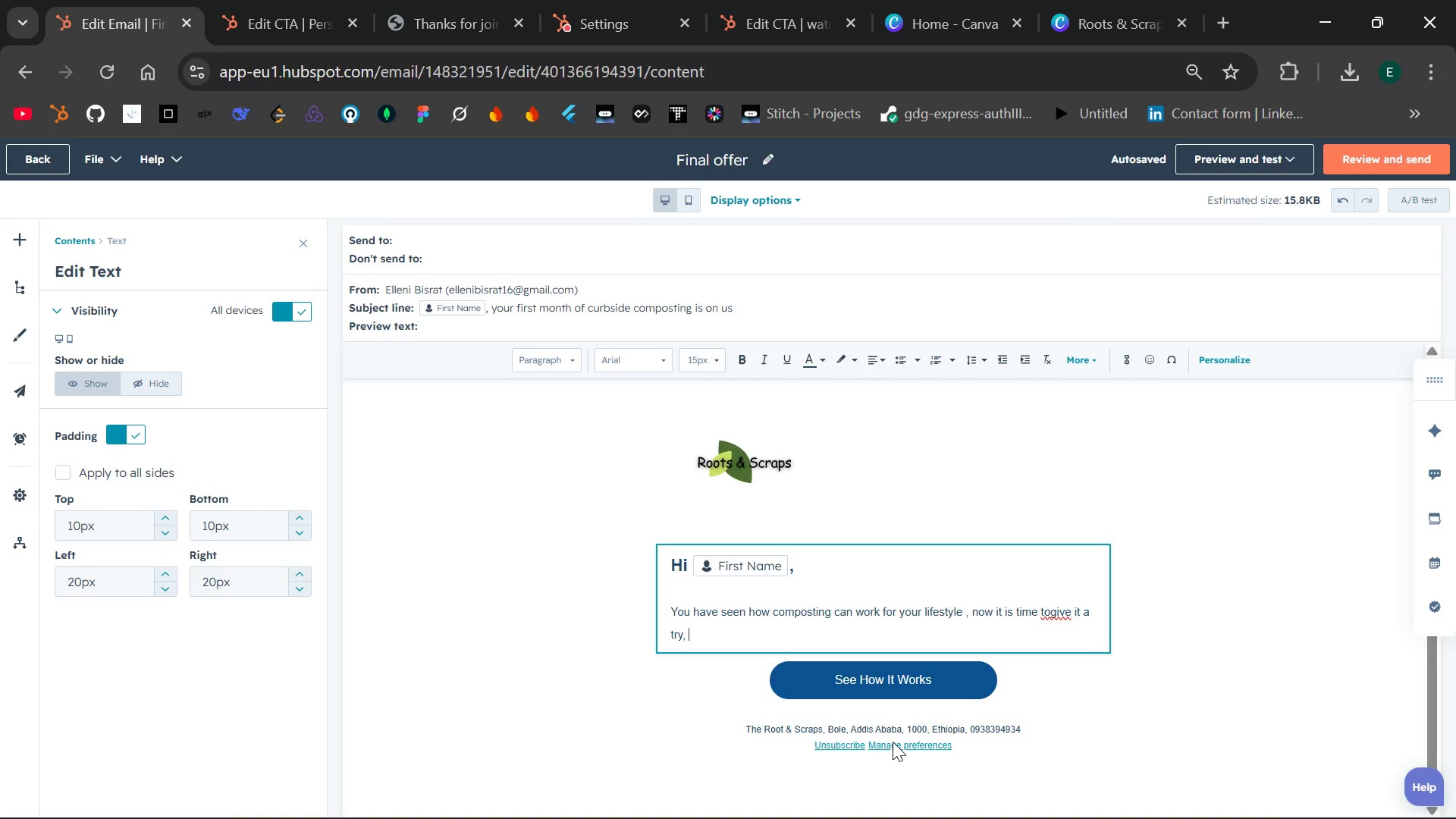 
wait(18.95)
 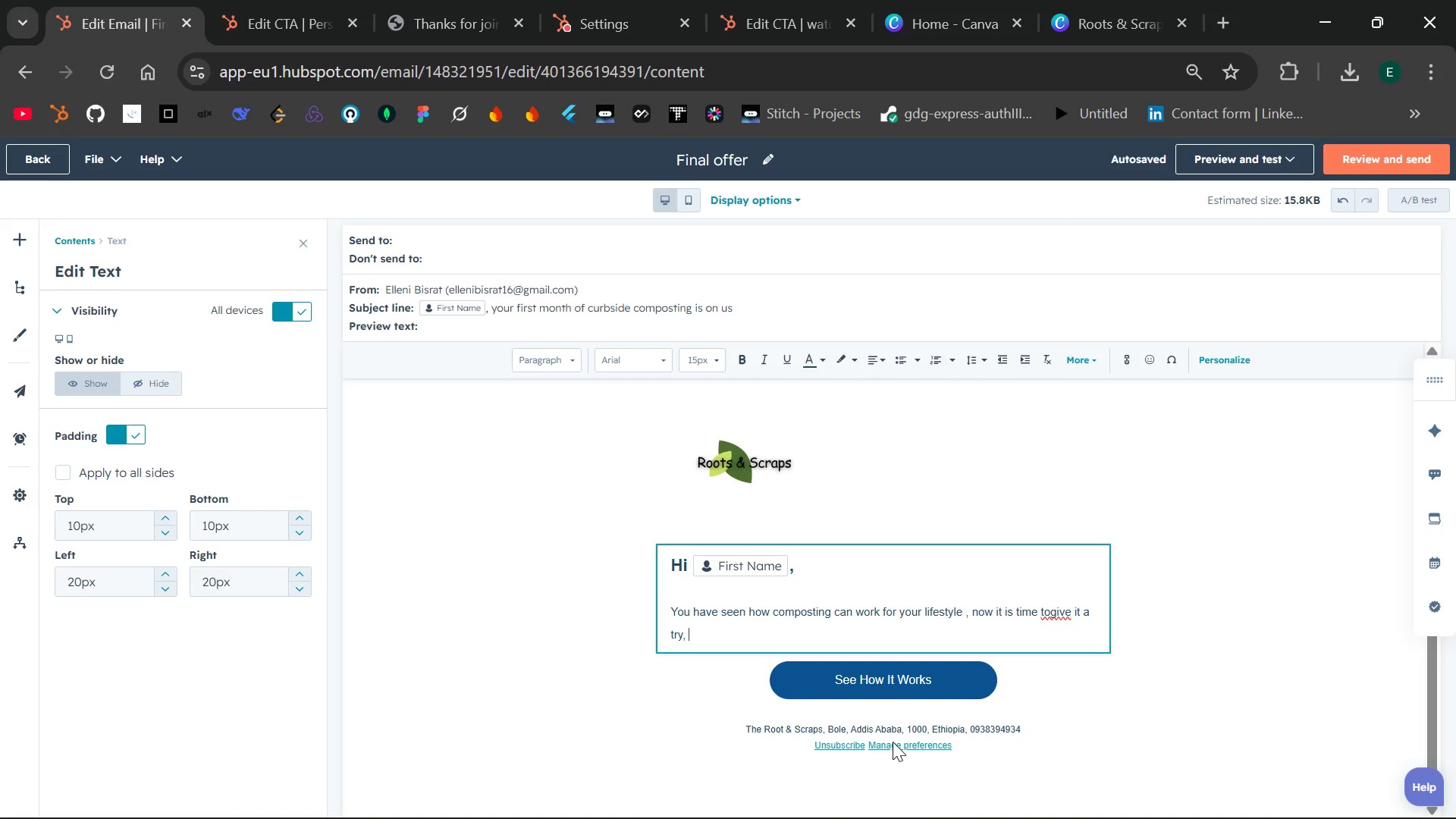 
double_click([1056, 610])
 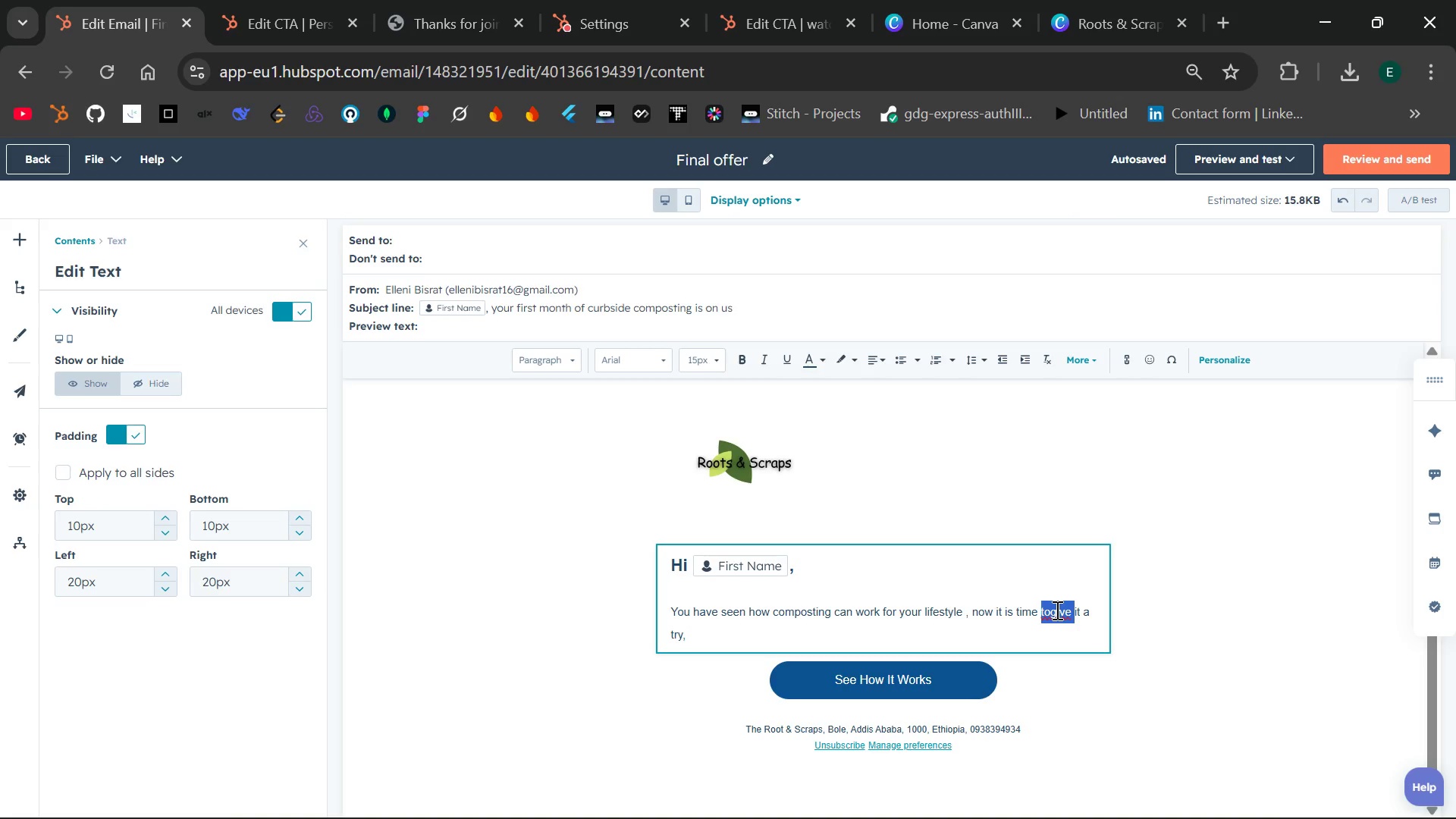 
type(to )
 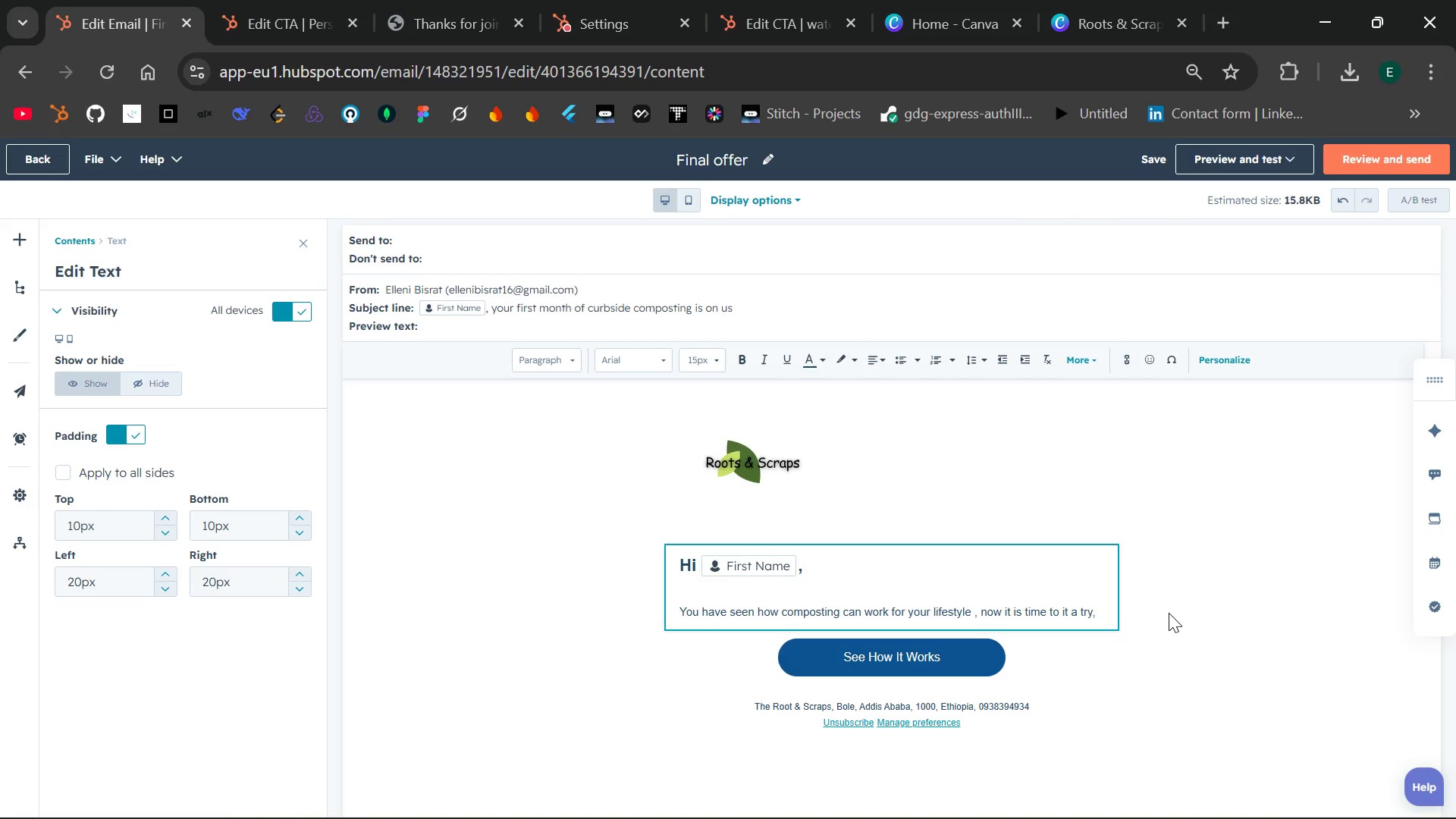 
type(give )
 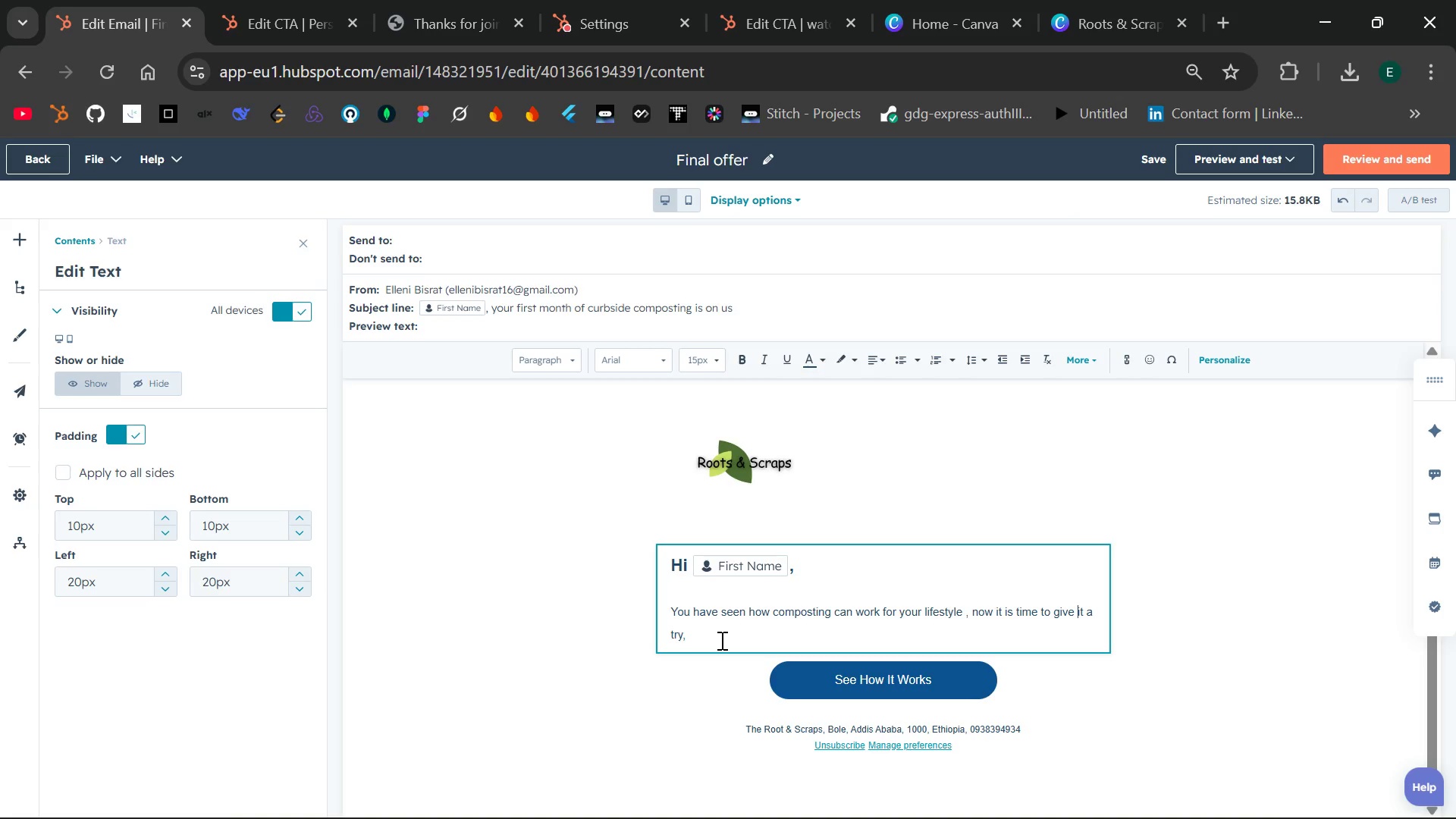 
left_click([720, 640])
 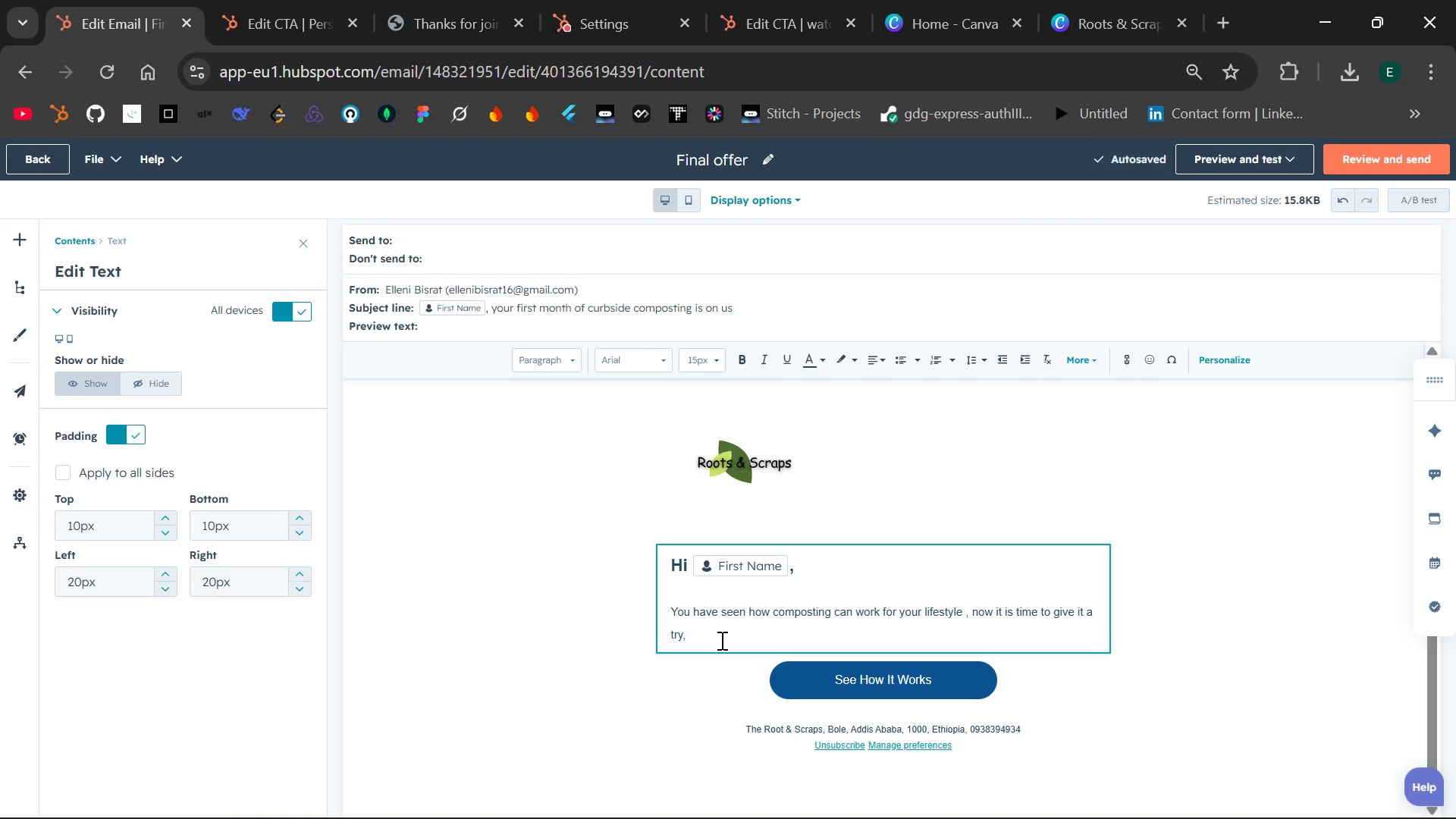 
type(complet)
 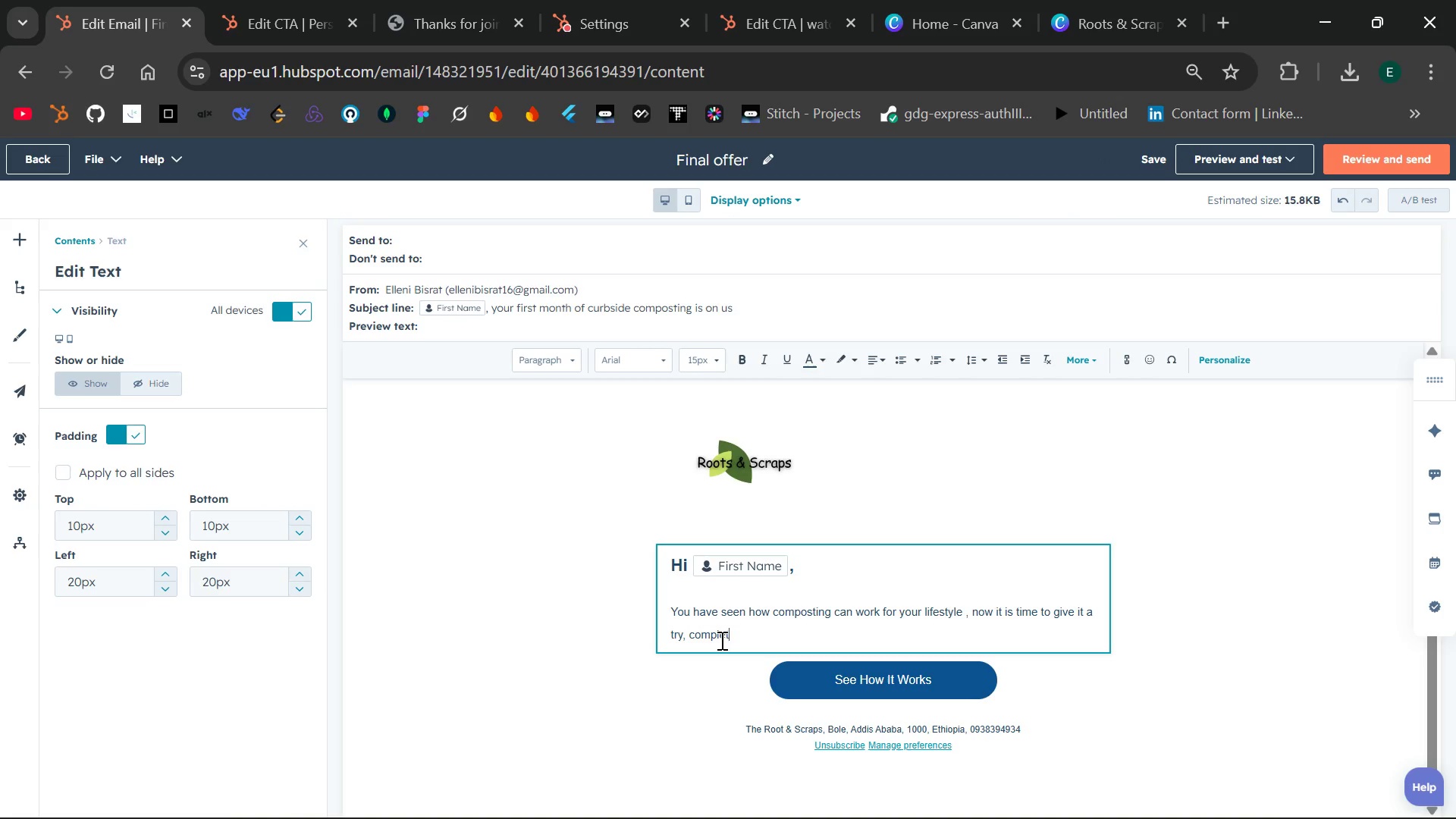 
type(ly risk-free.)
 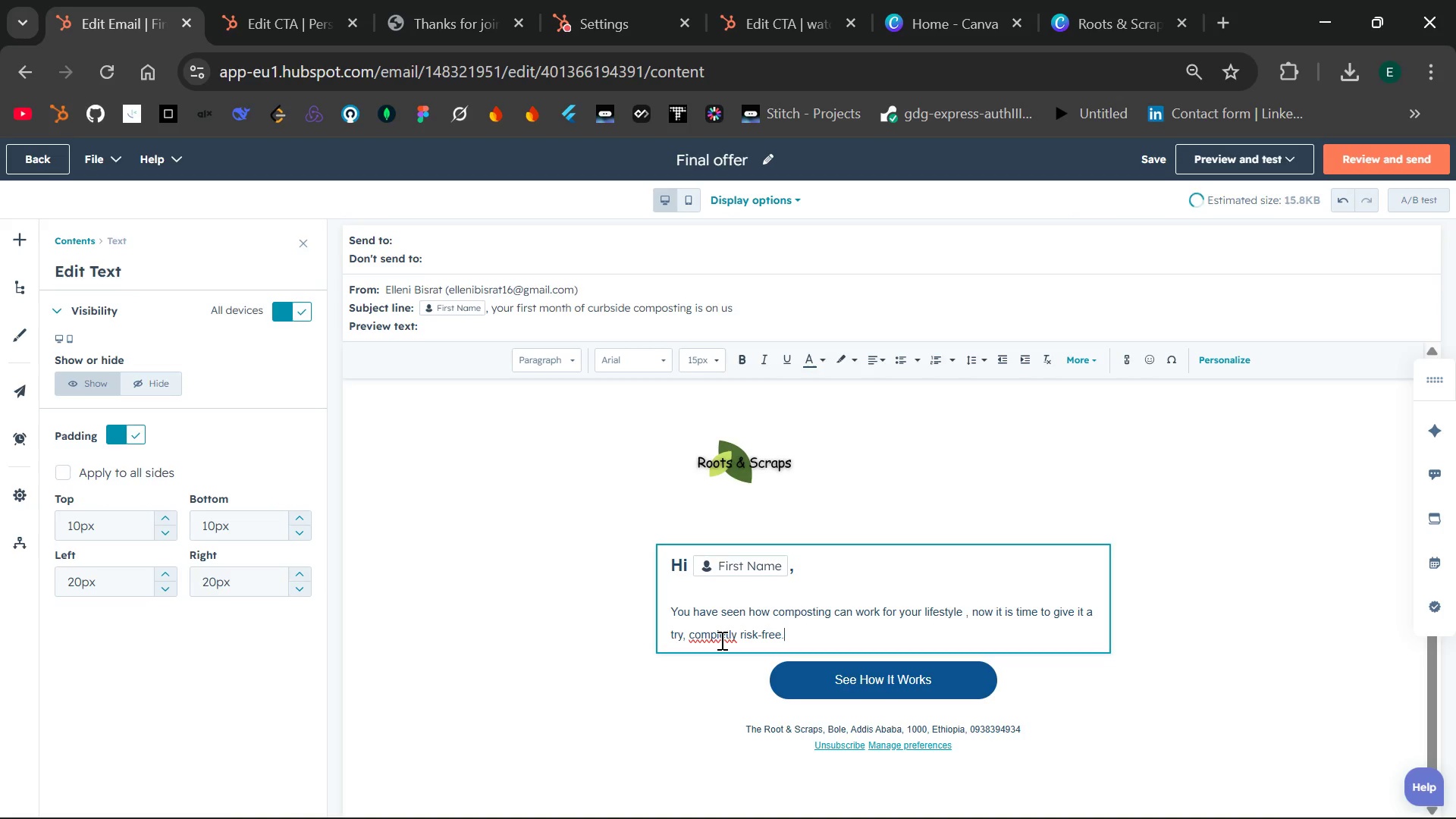 
key(Enter)
 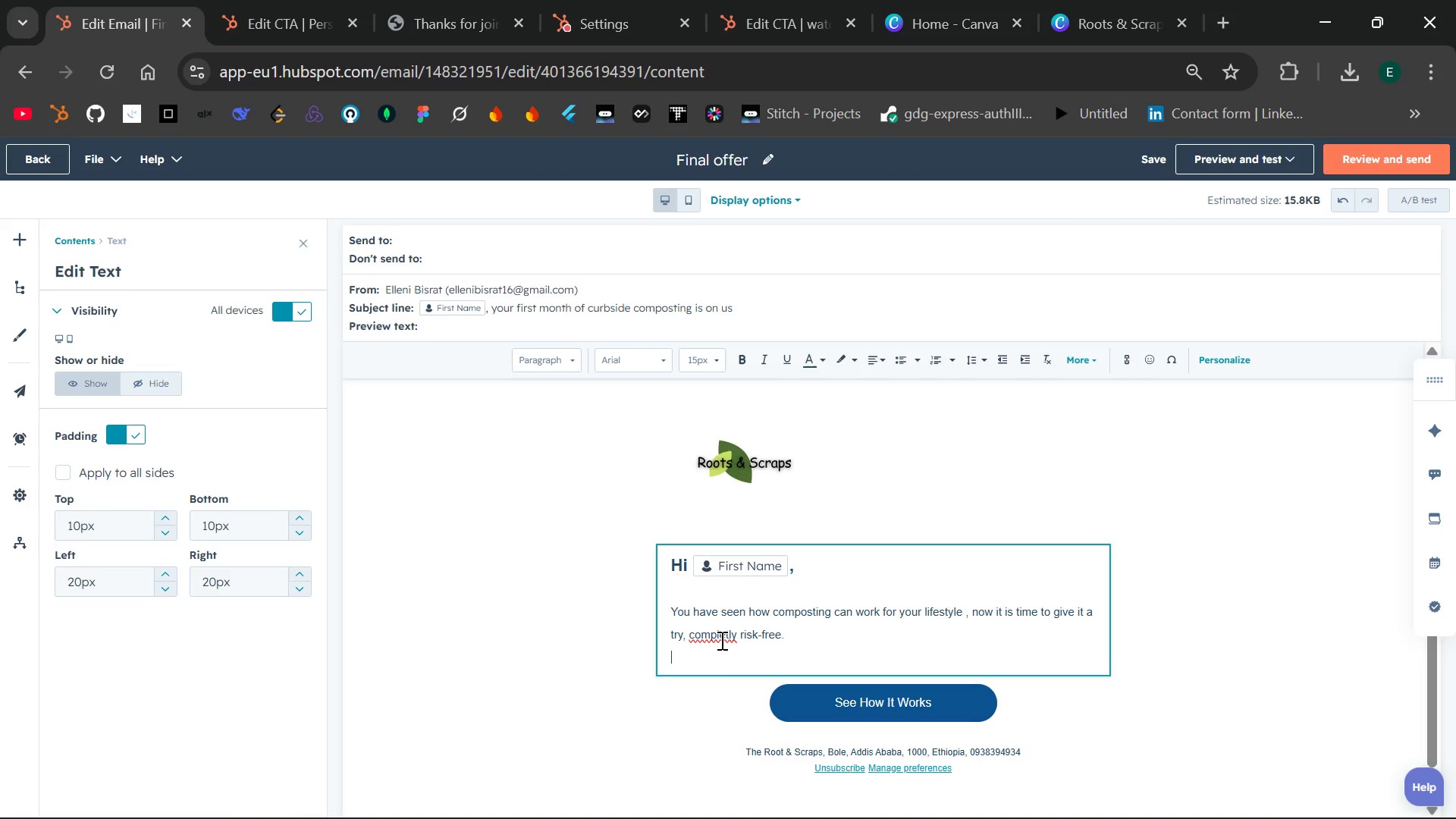 
type(Start)
 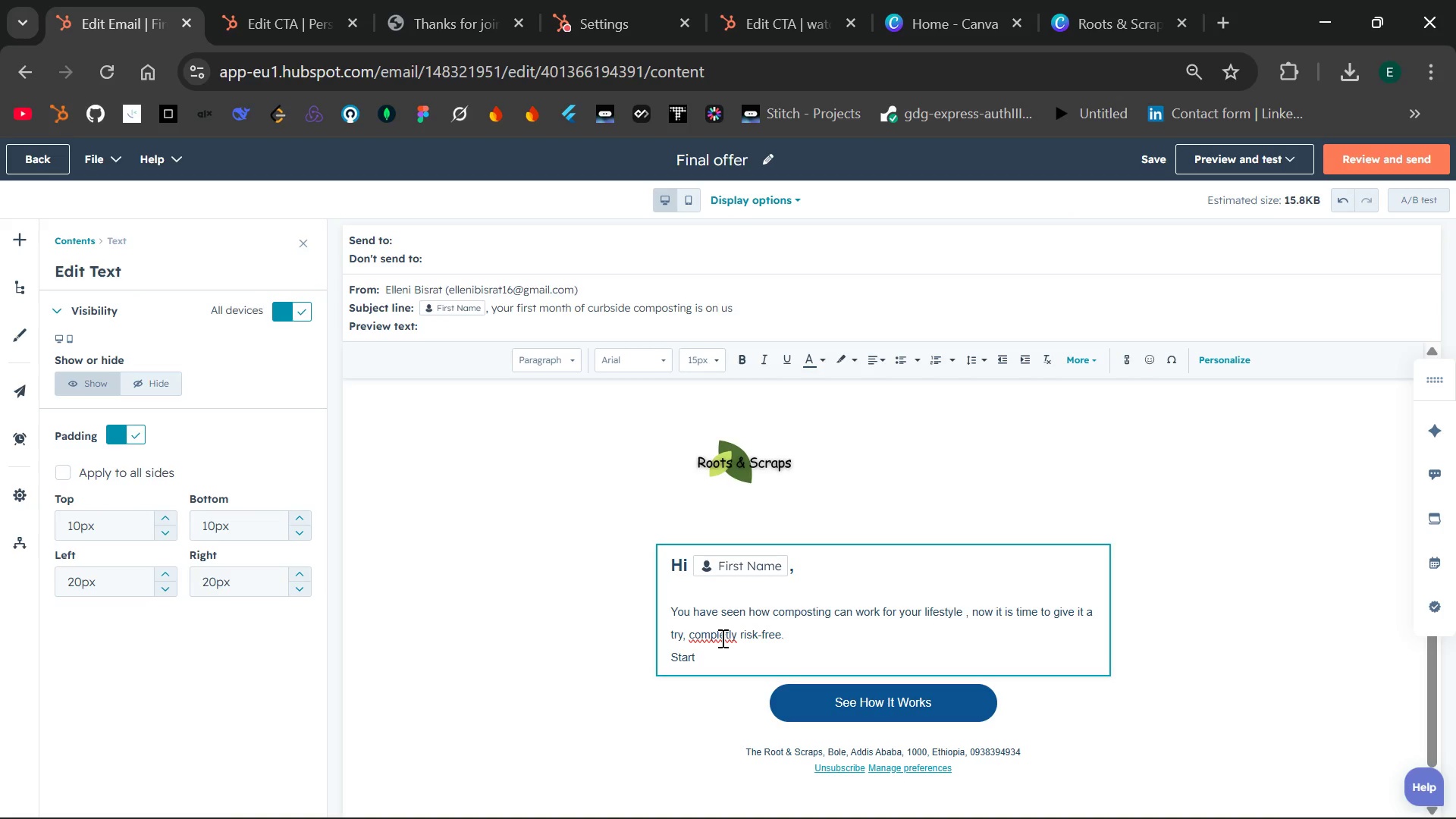 
double_click([721, 638])
 